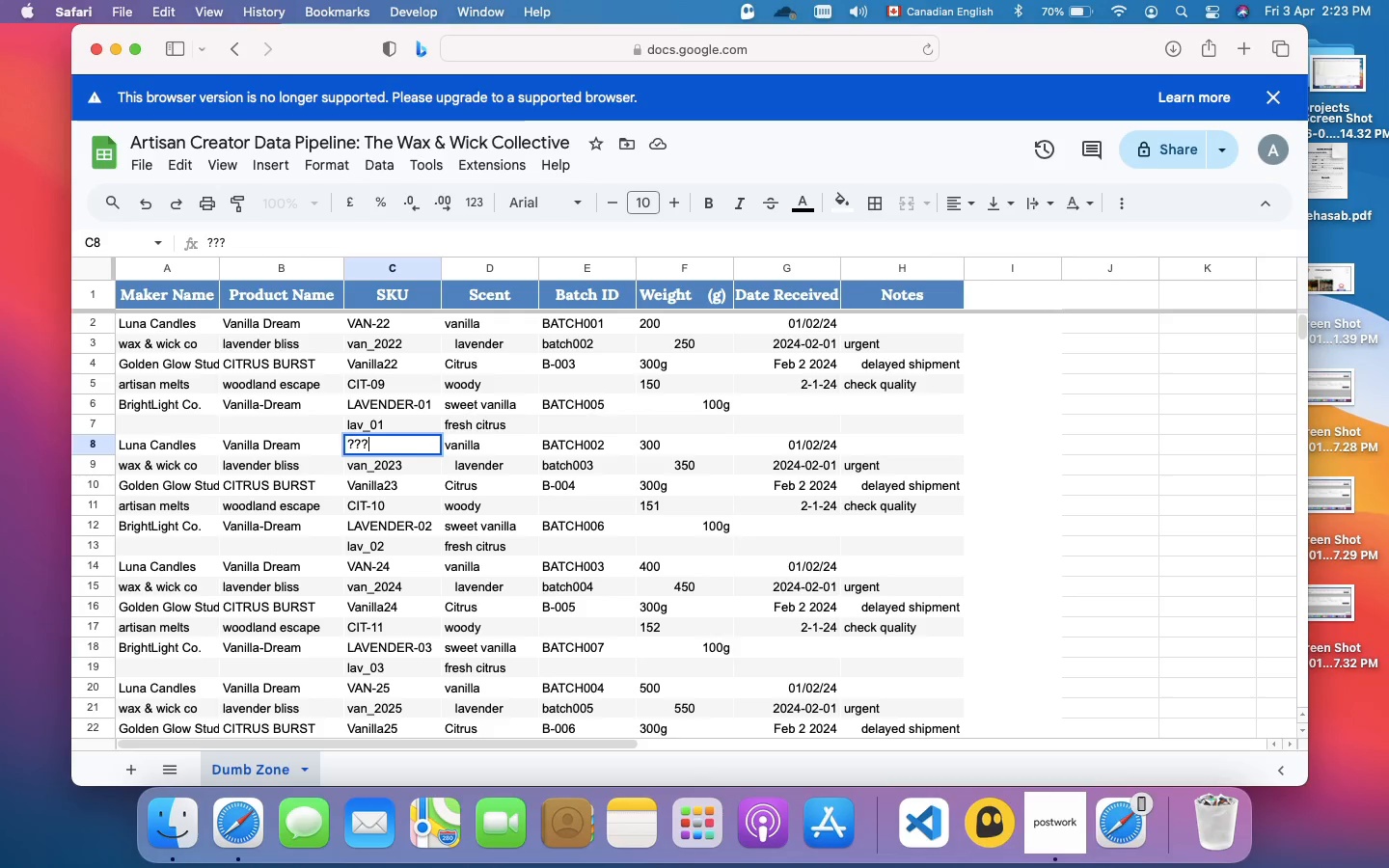 
key(Enter)
 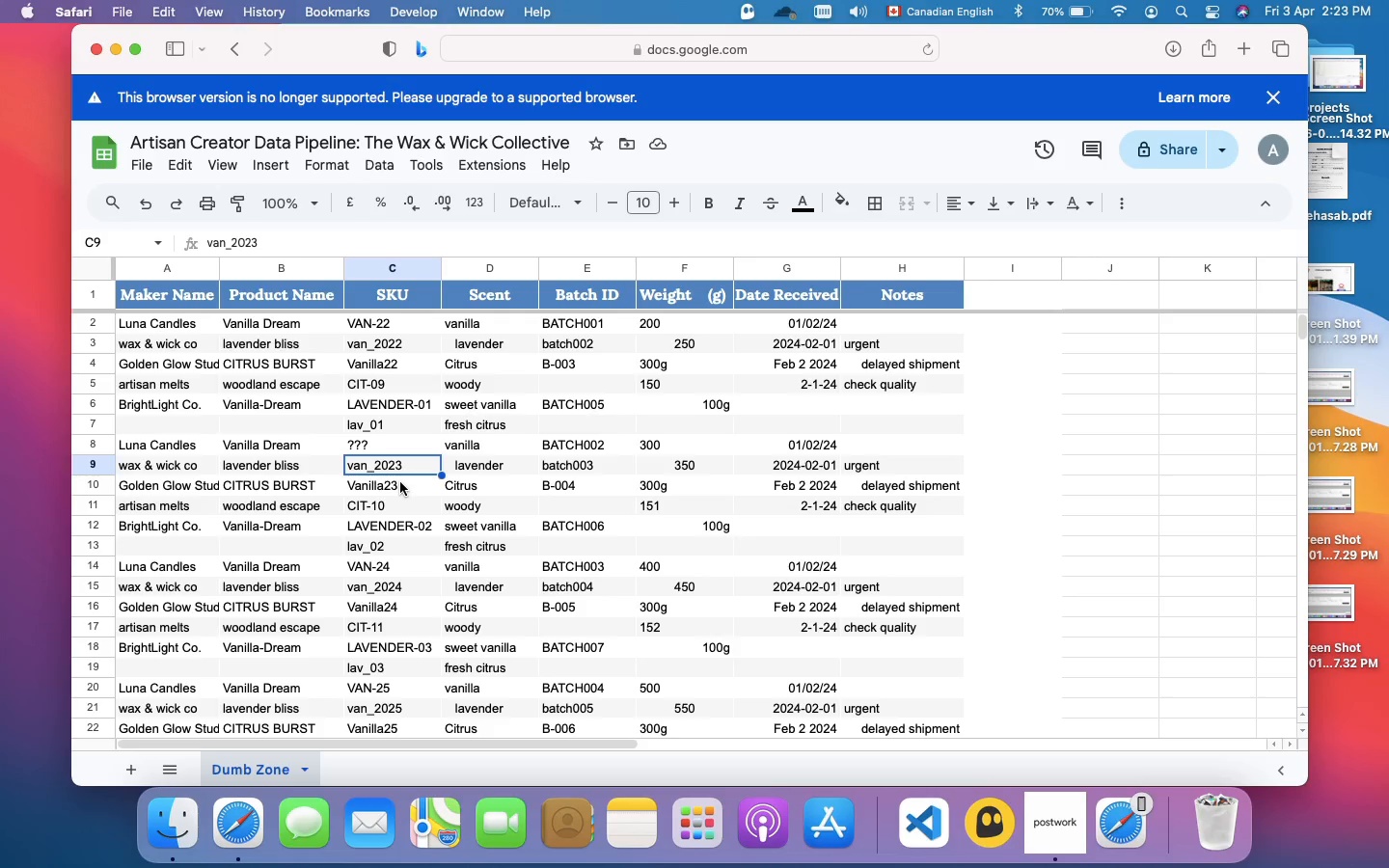 
wait(17.8)
 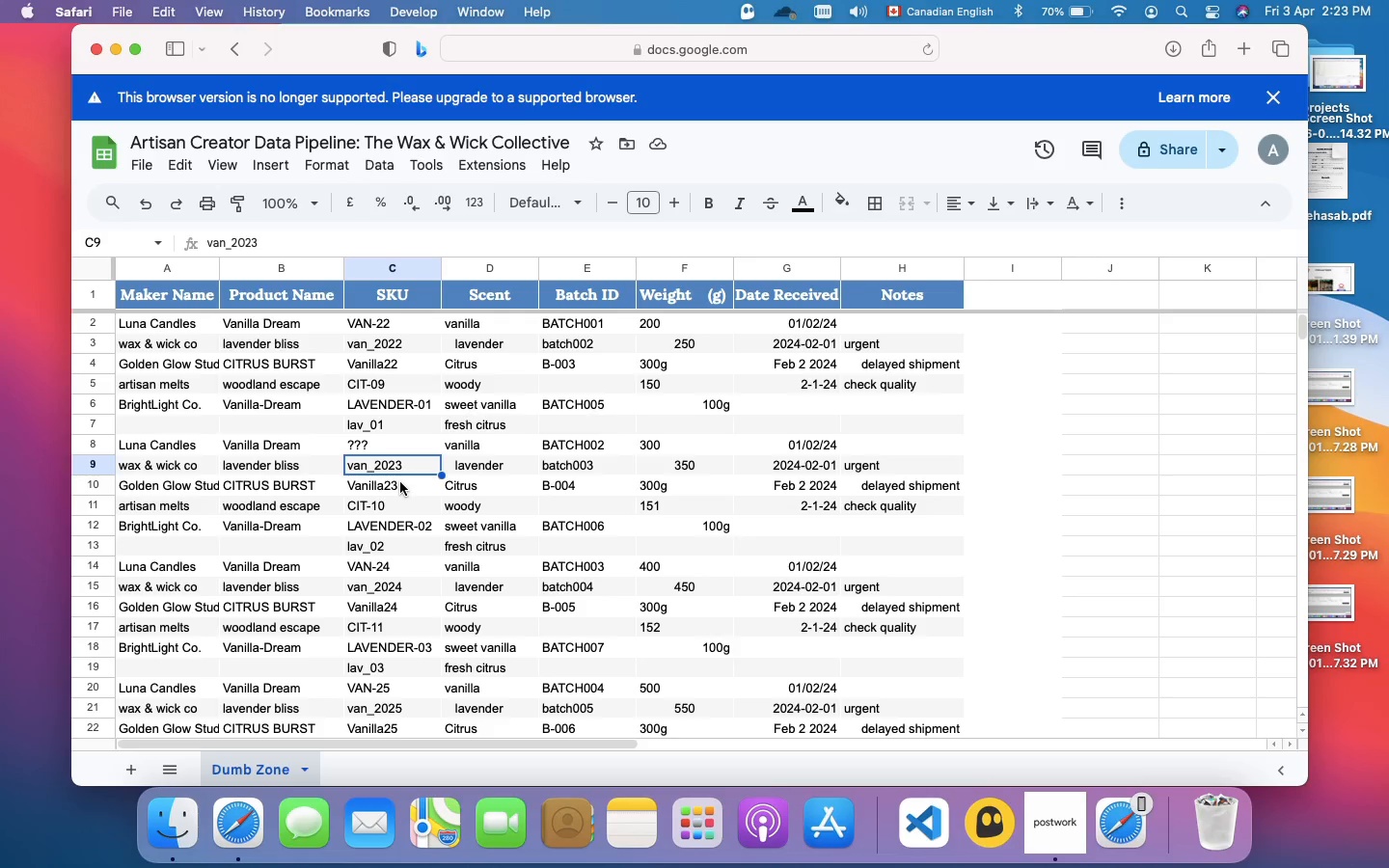 
double_click([400, 484])
 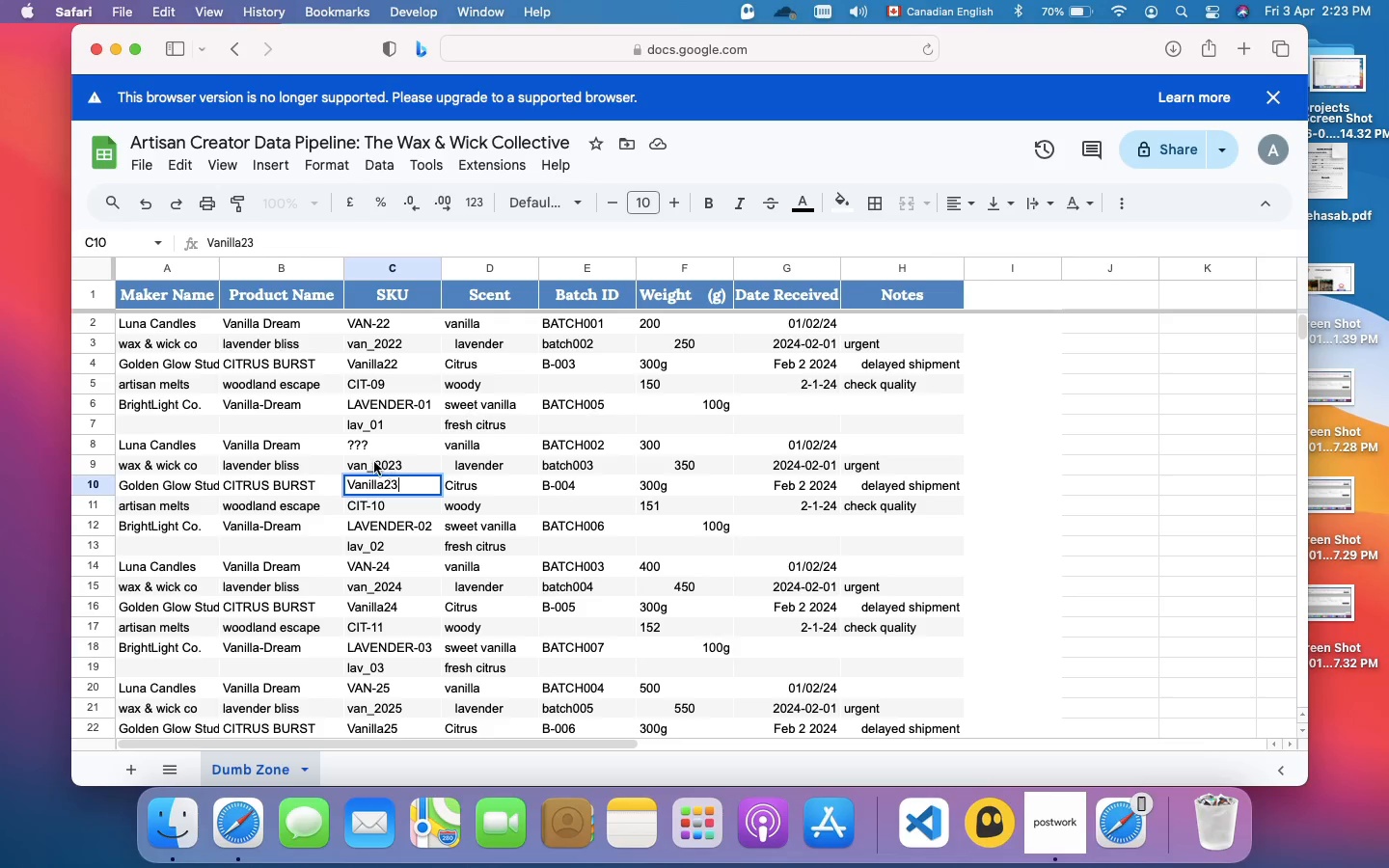 
left_click([373, 462])
 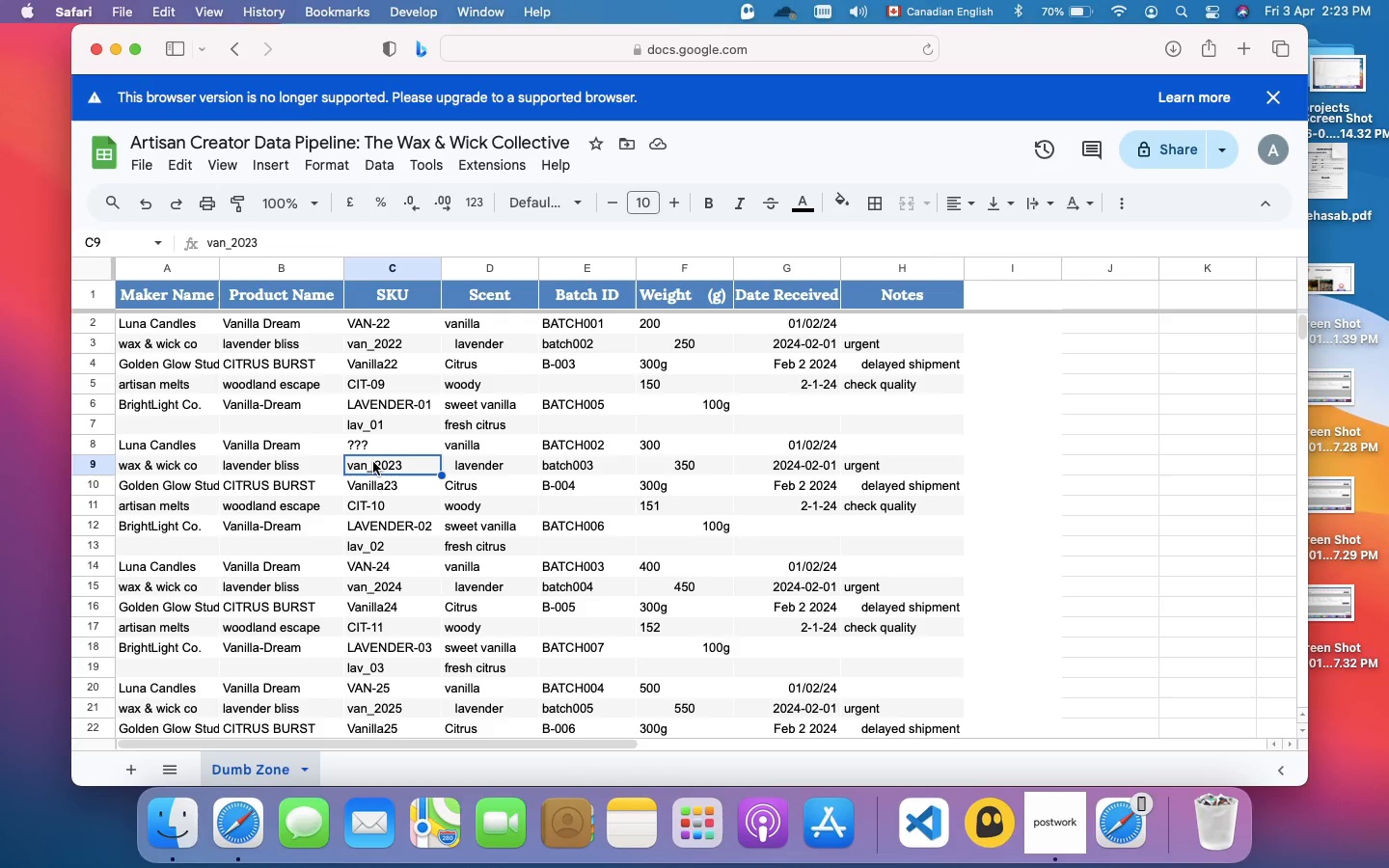 
double_click([373, 462])
 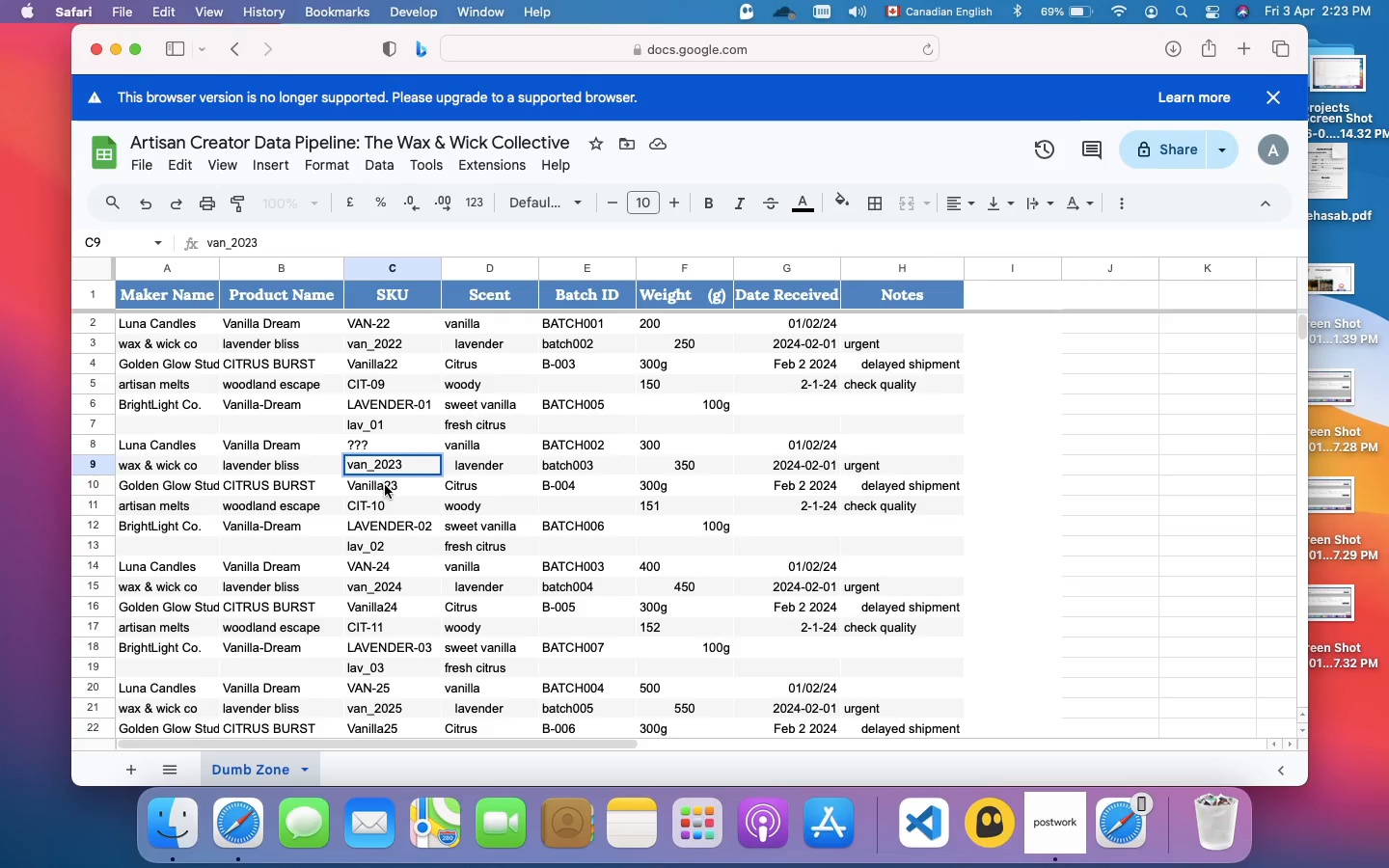 
double_click([386, 487])
 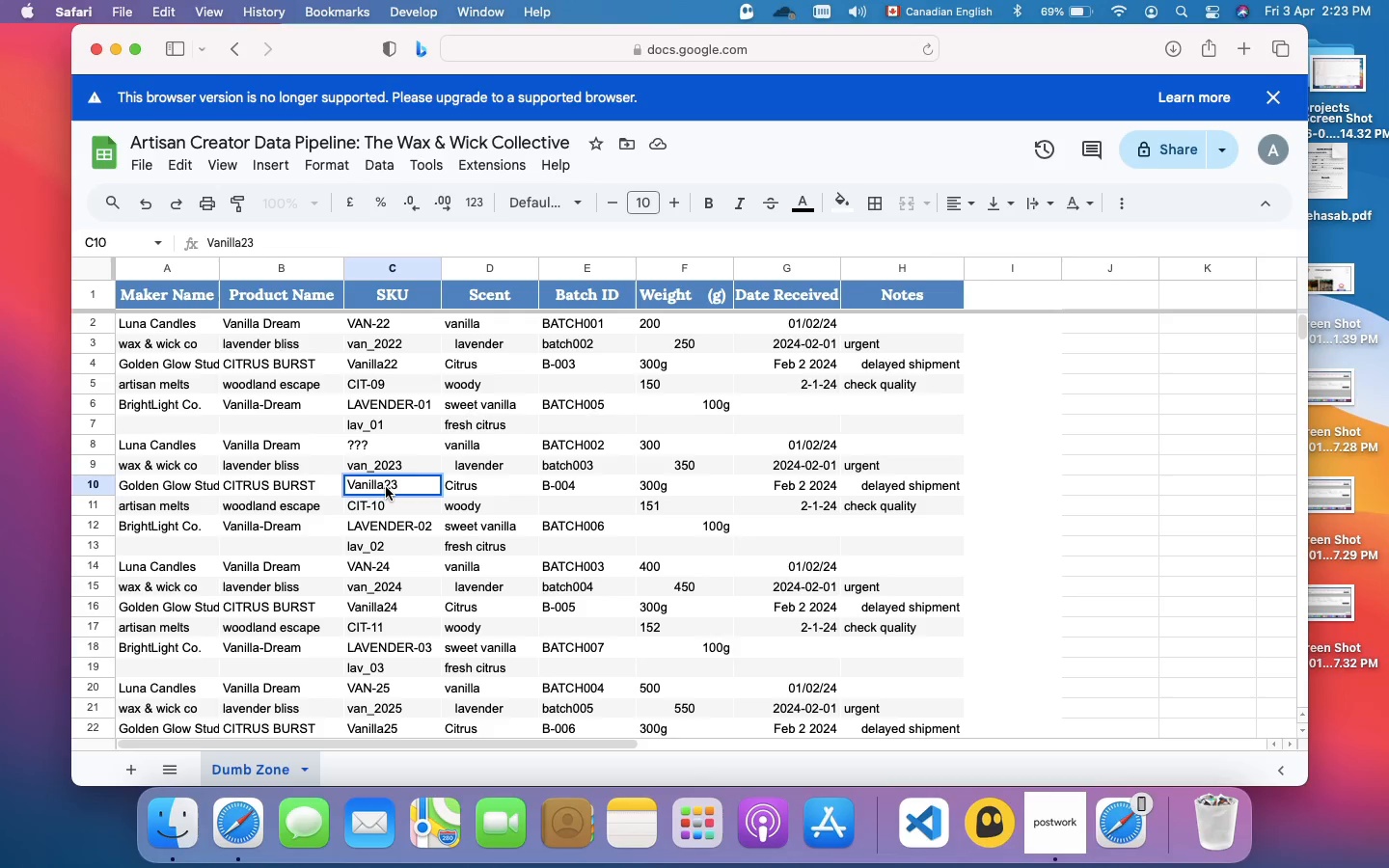 
scroll: coordinate [386, 487], scroll_direction: none, amount: 0.0
 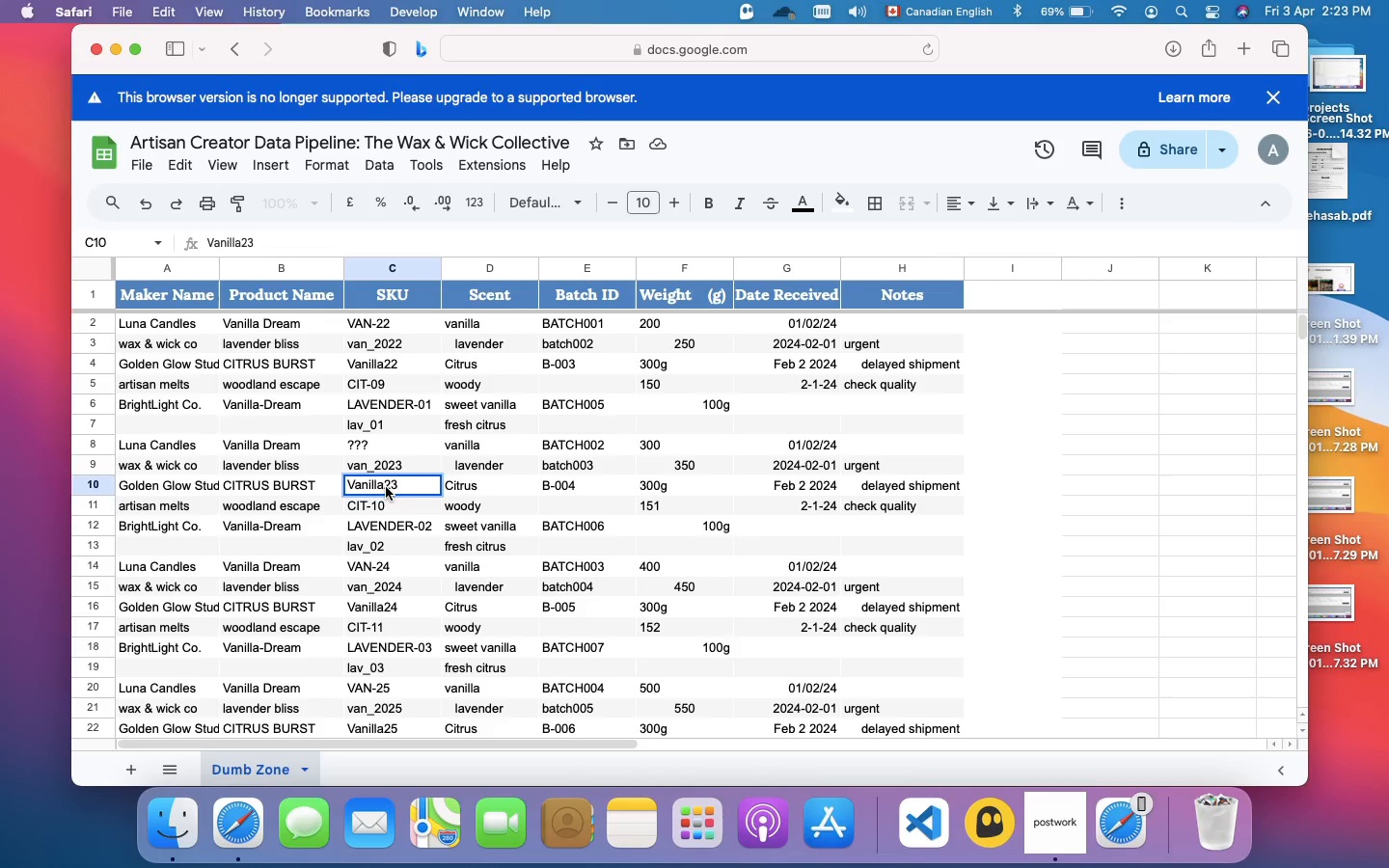 
wait(7.6)
 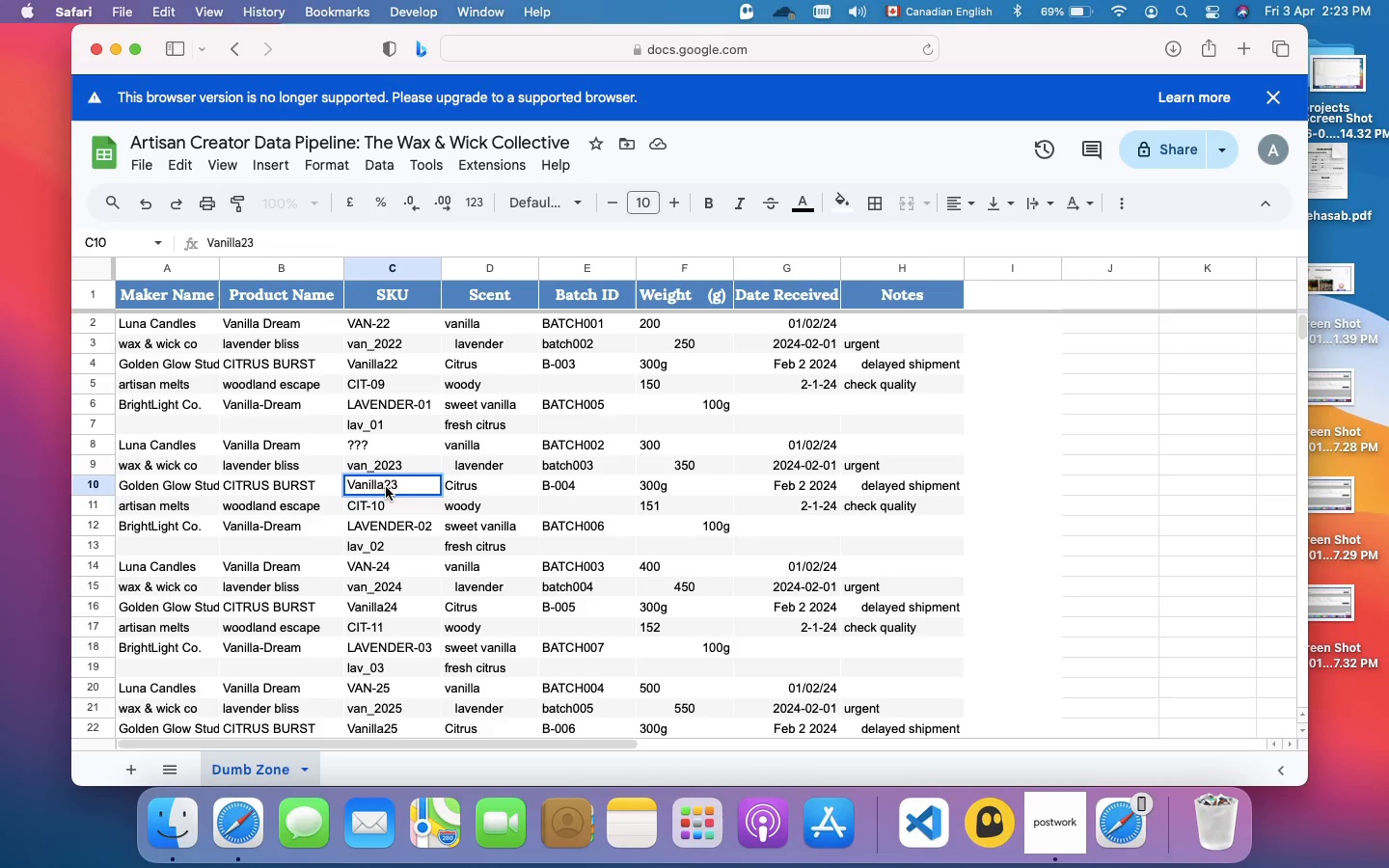 
key(ArrowLeft)
 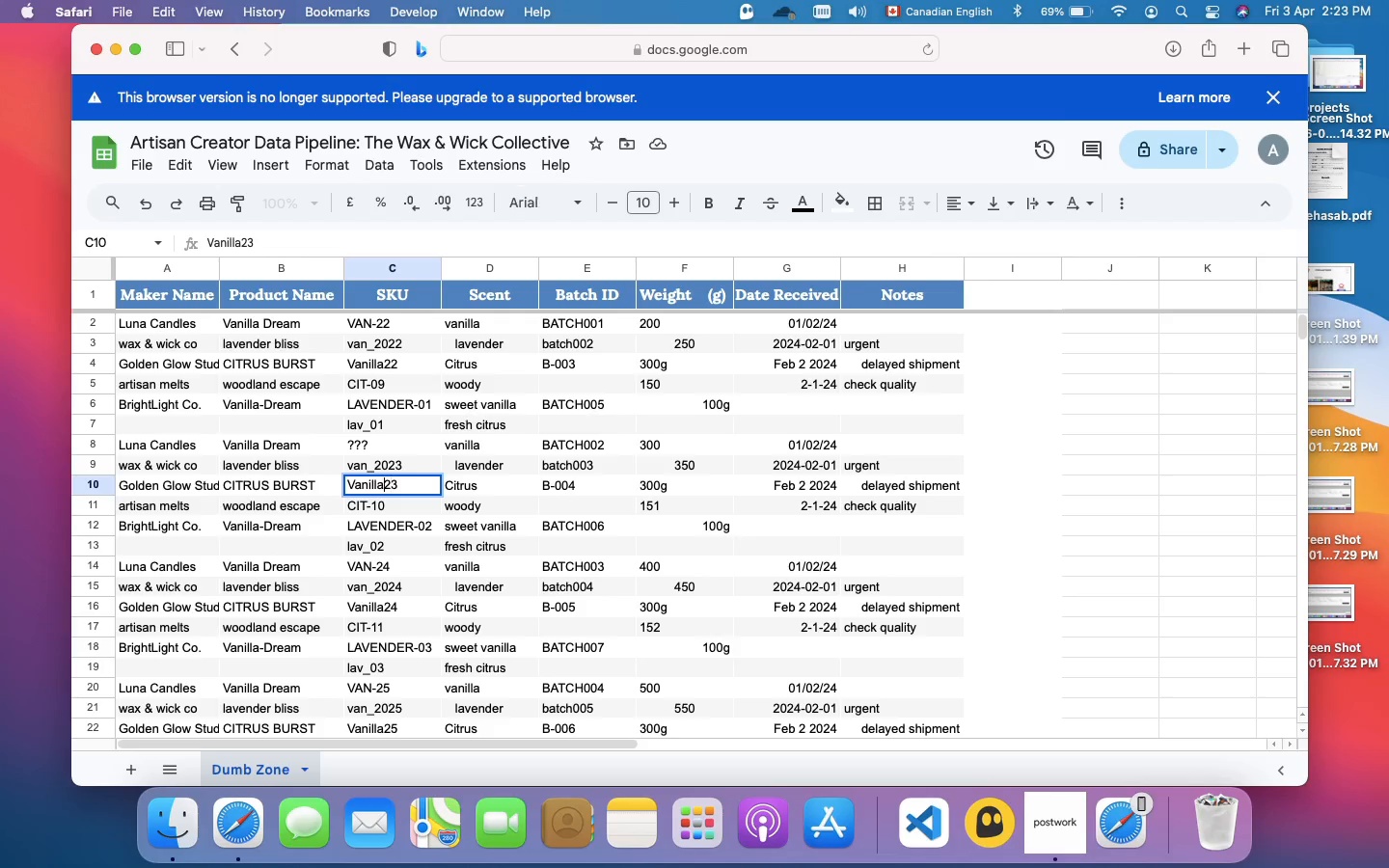 
key(ArrowLeft)
 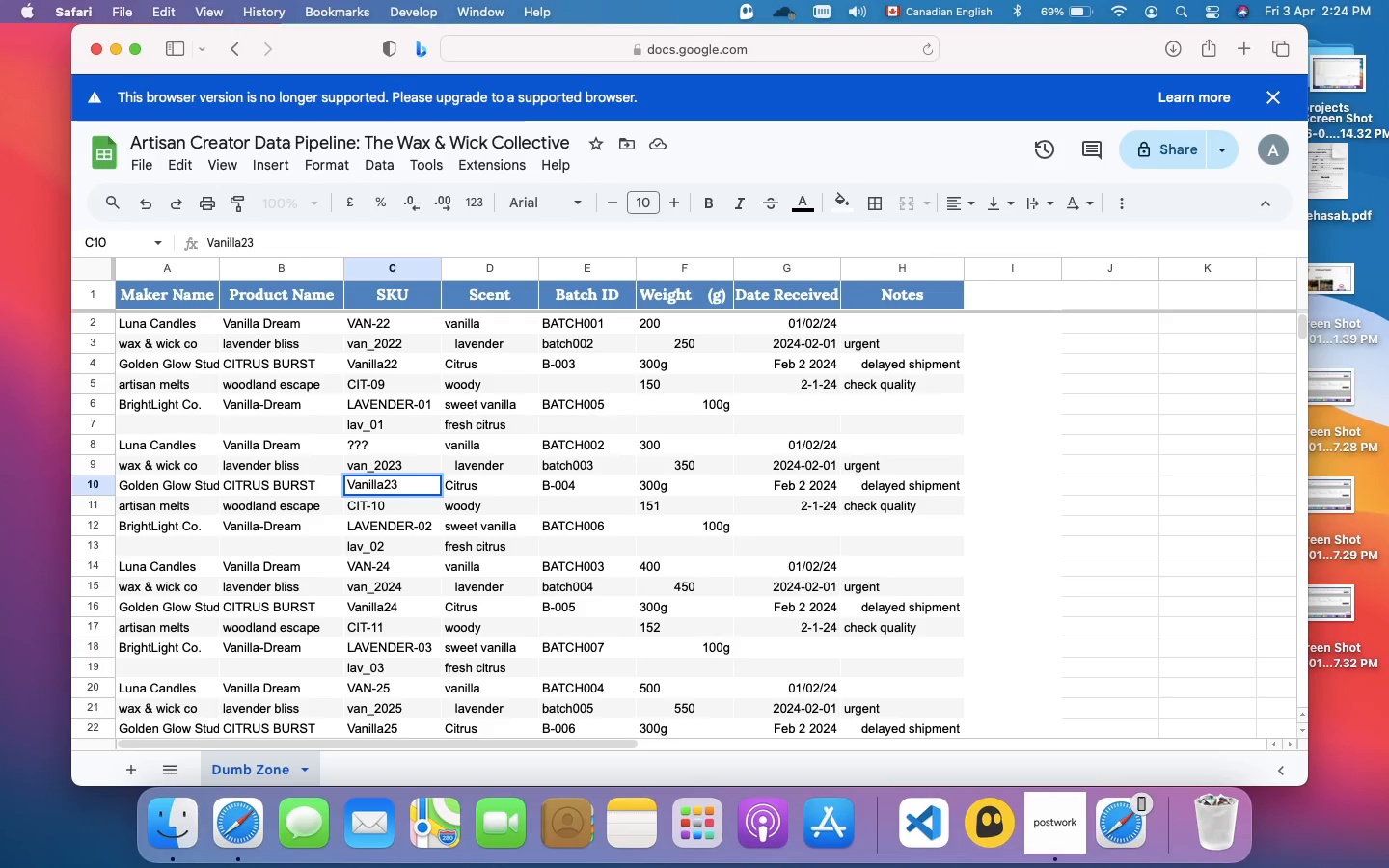 
key(Backquote)
 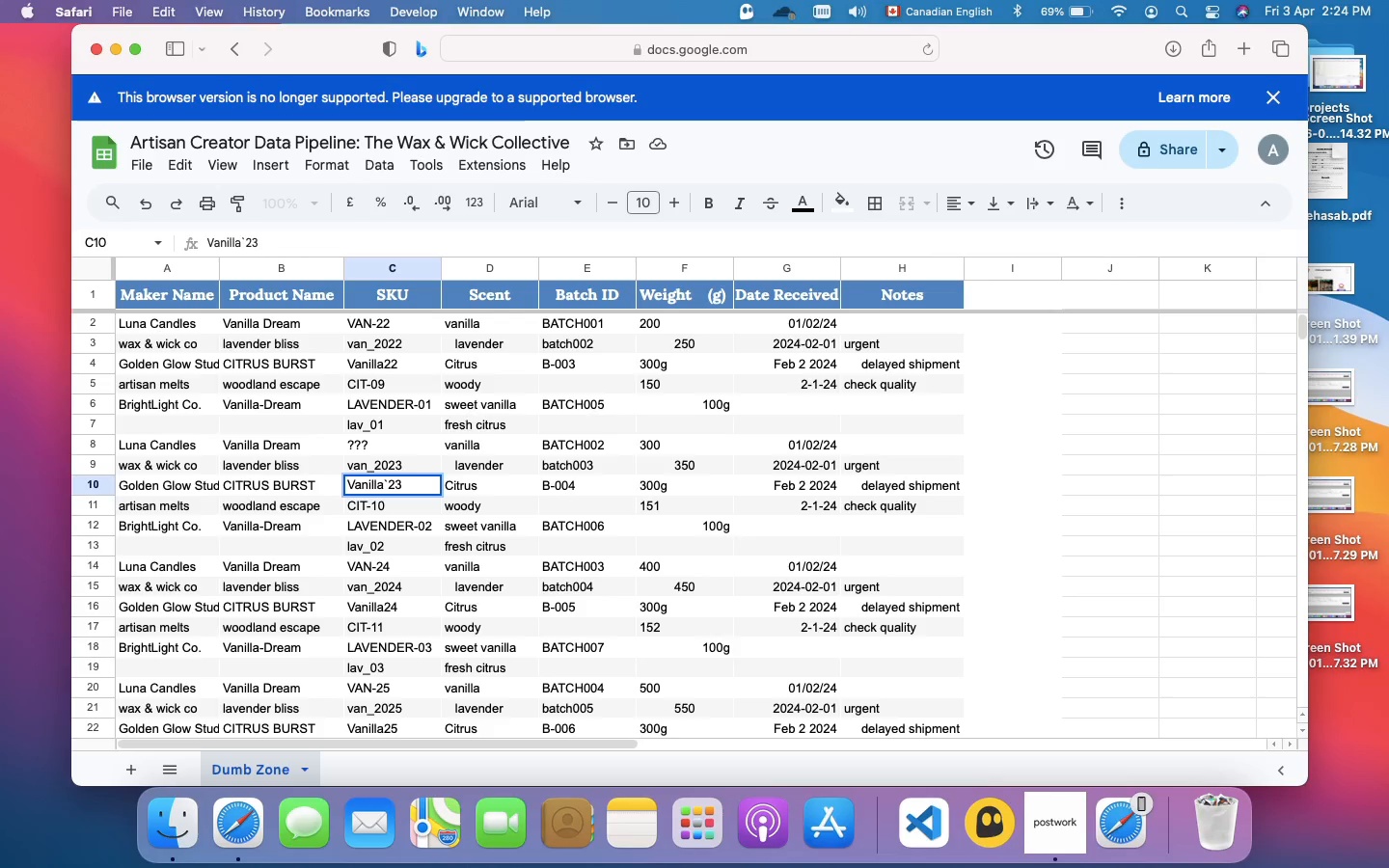 
key(Backspace)
 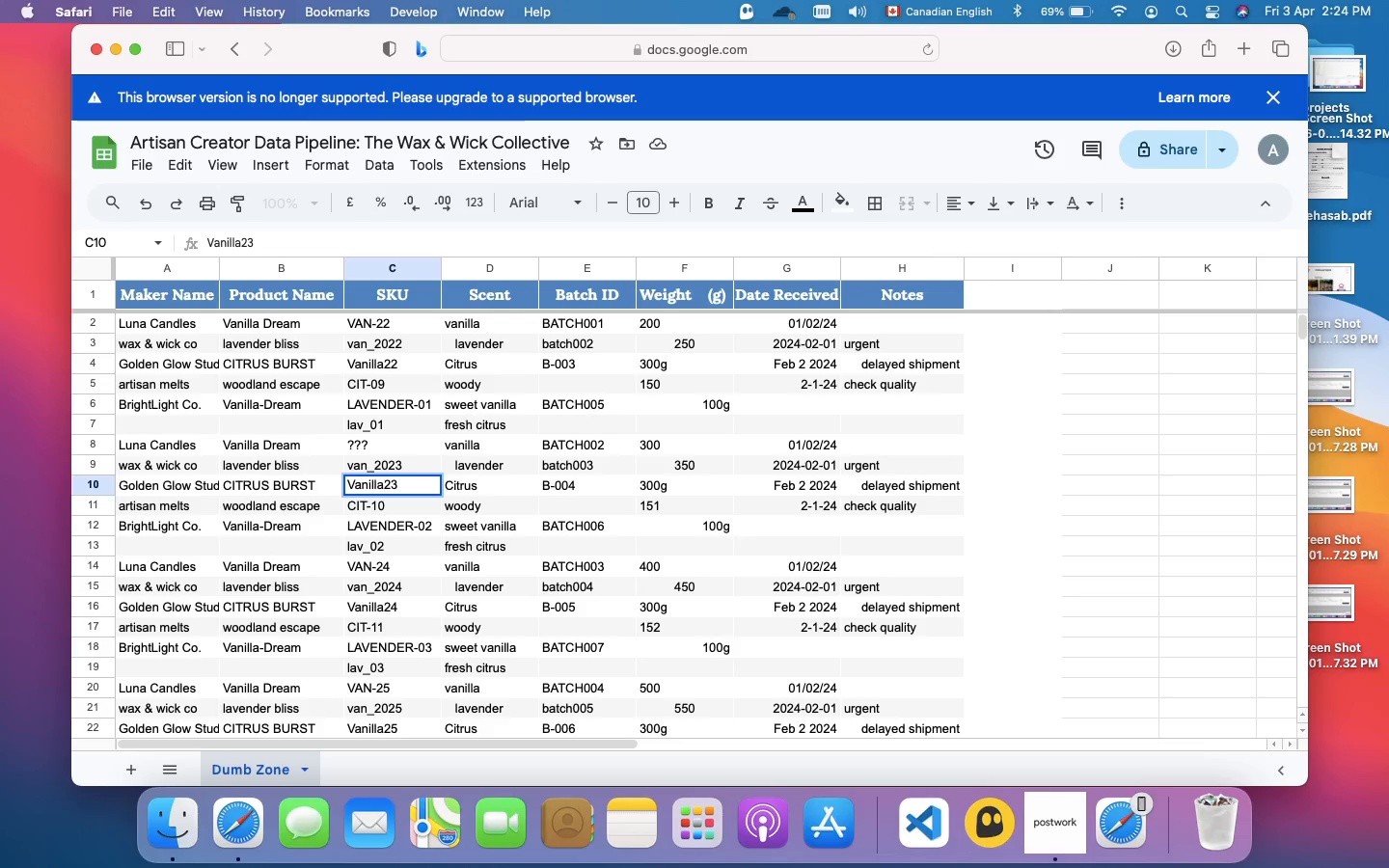 
key(Minus)
 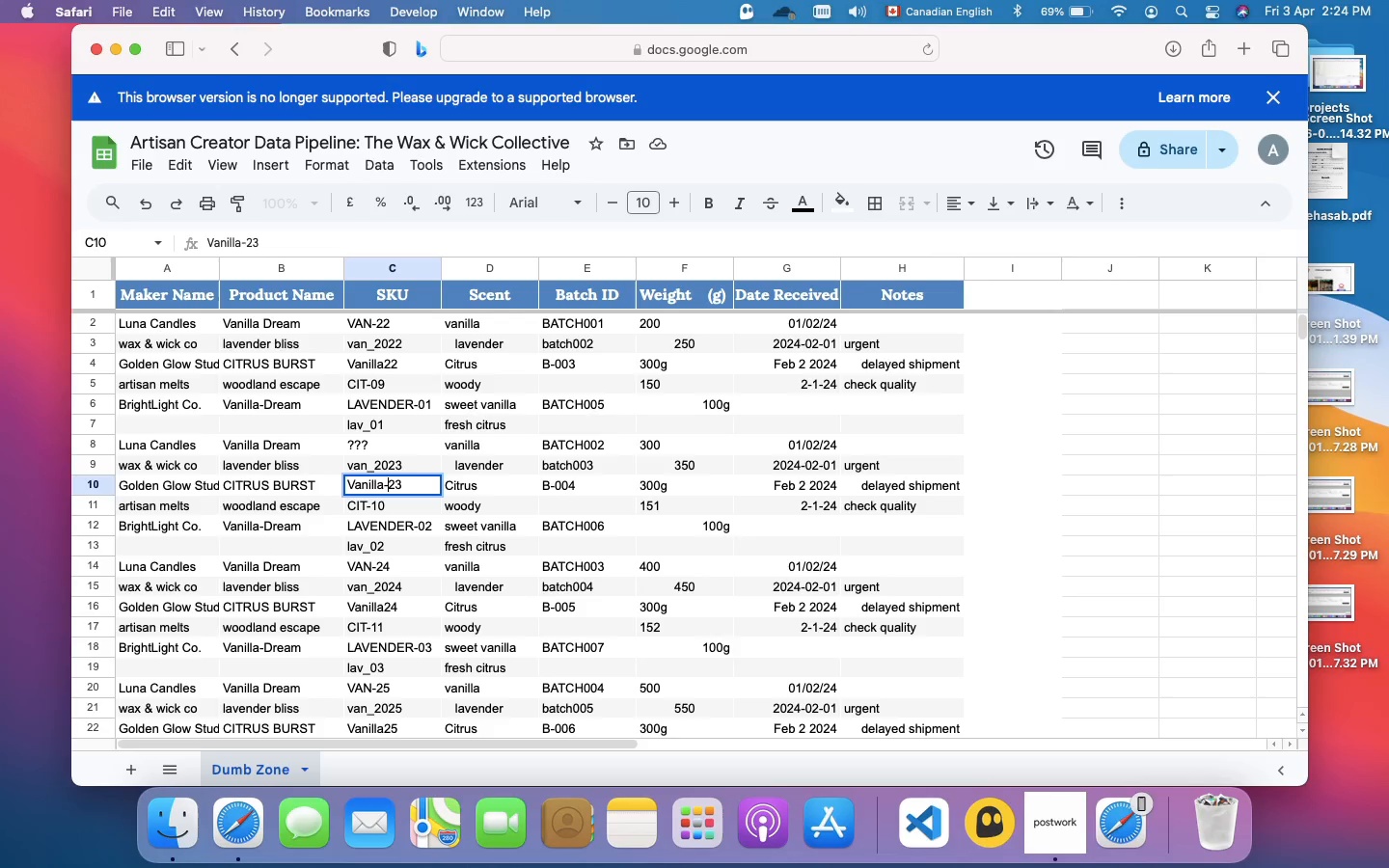 
key(ArrowDown)
 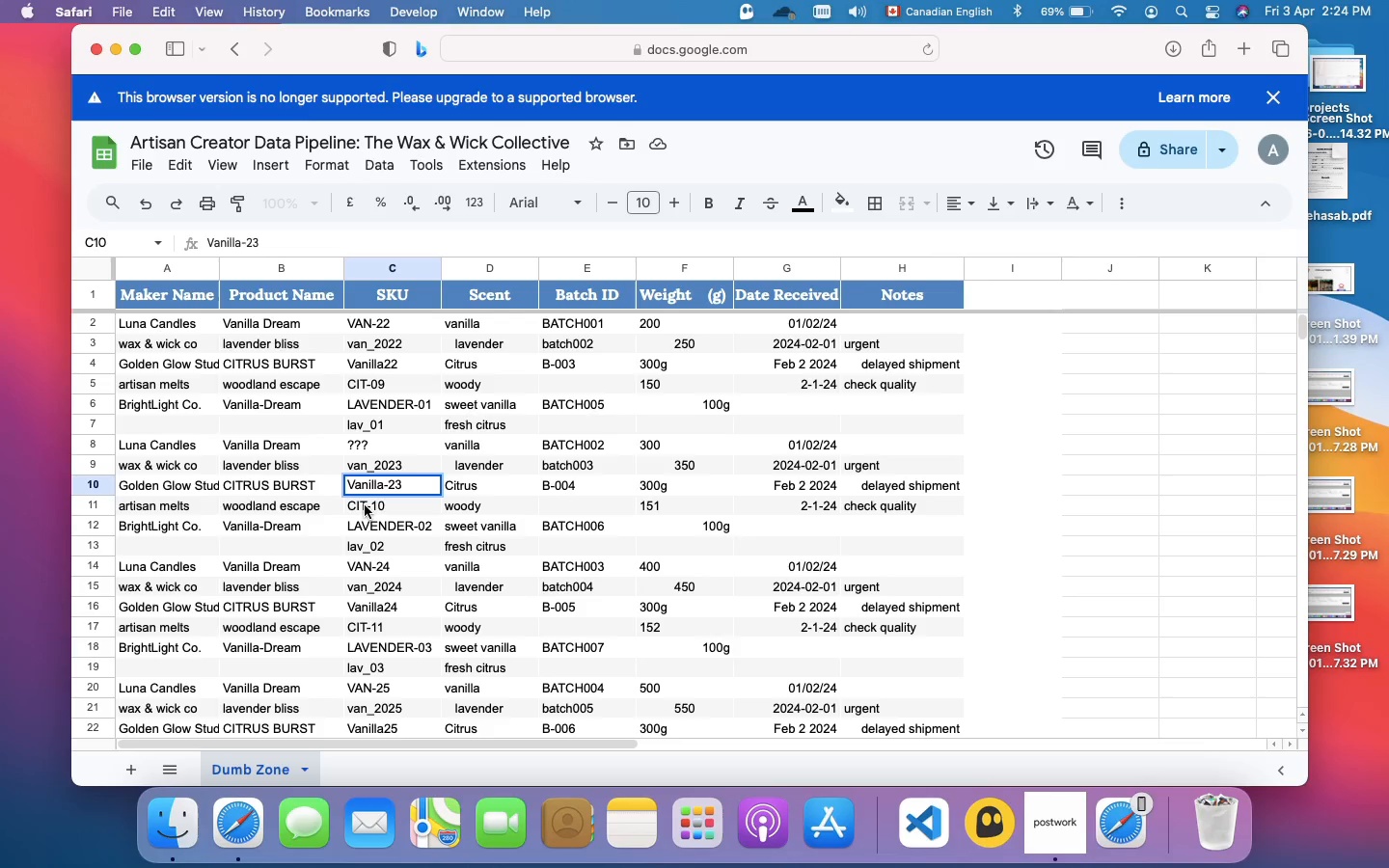 
left_click([372, 507])
 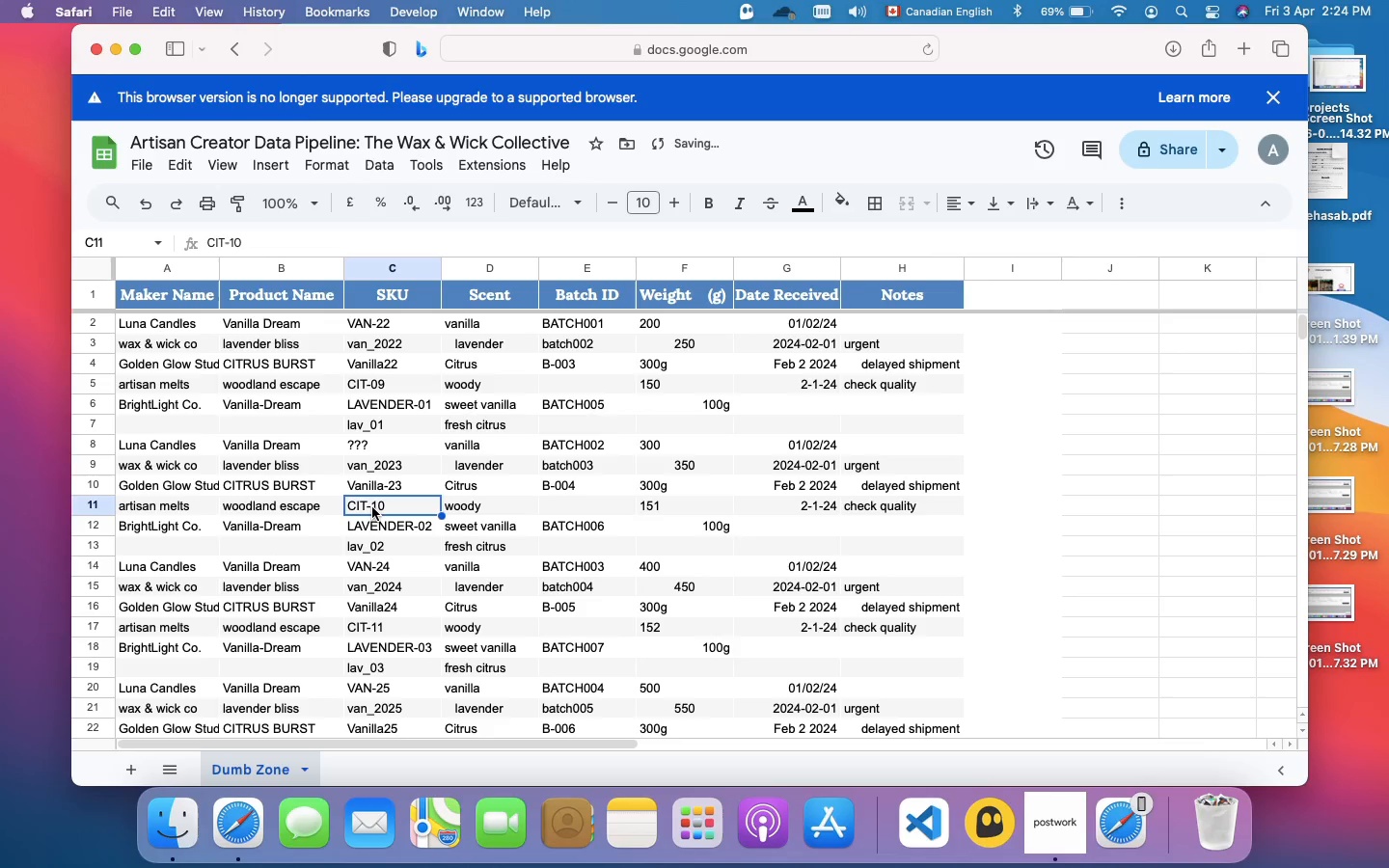 
left_click([372, 507])
 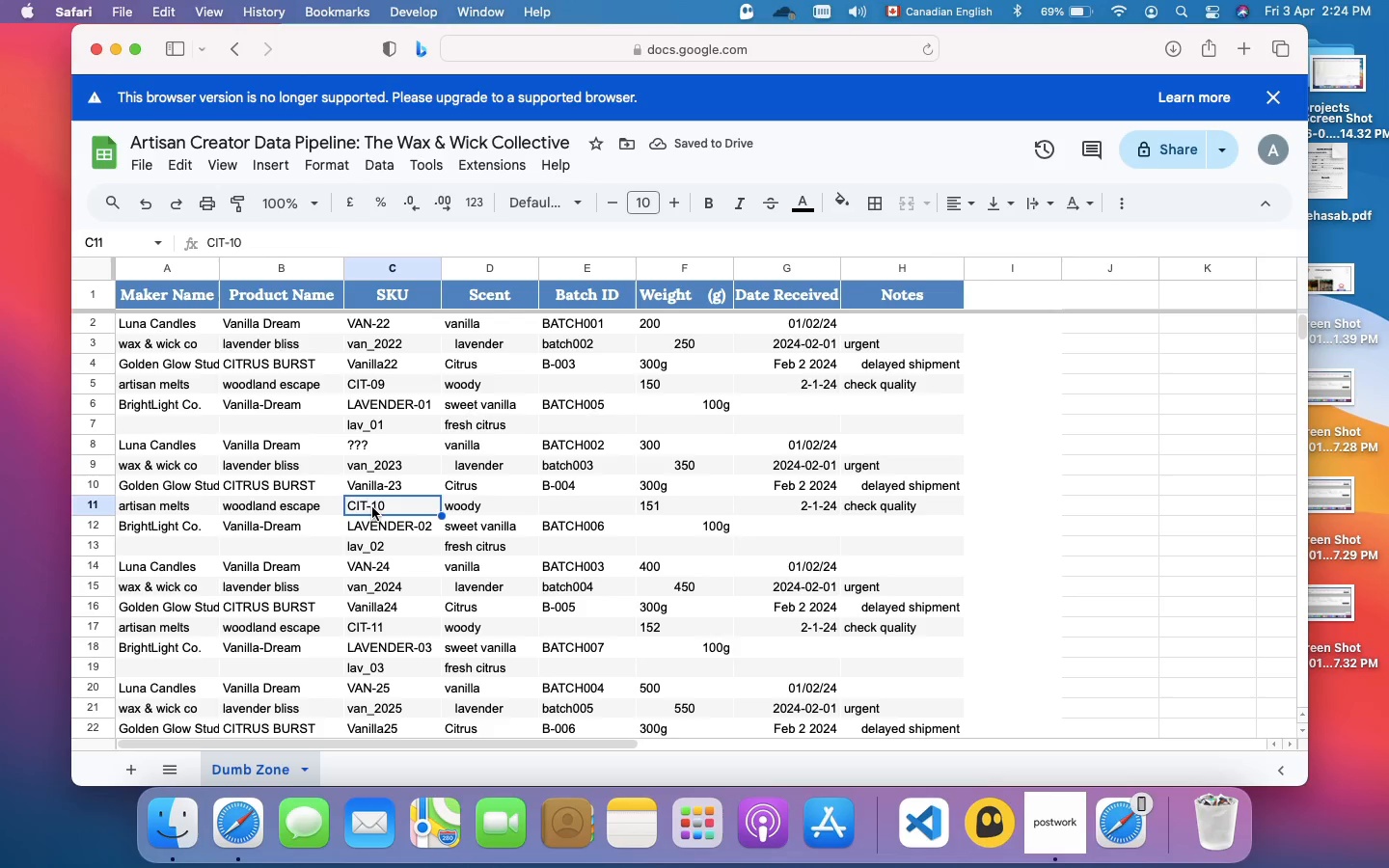 
double_click([372, 507])
 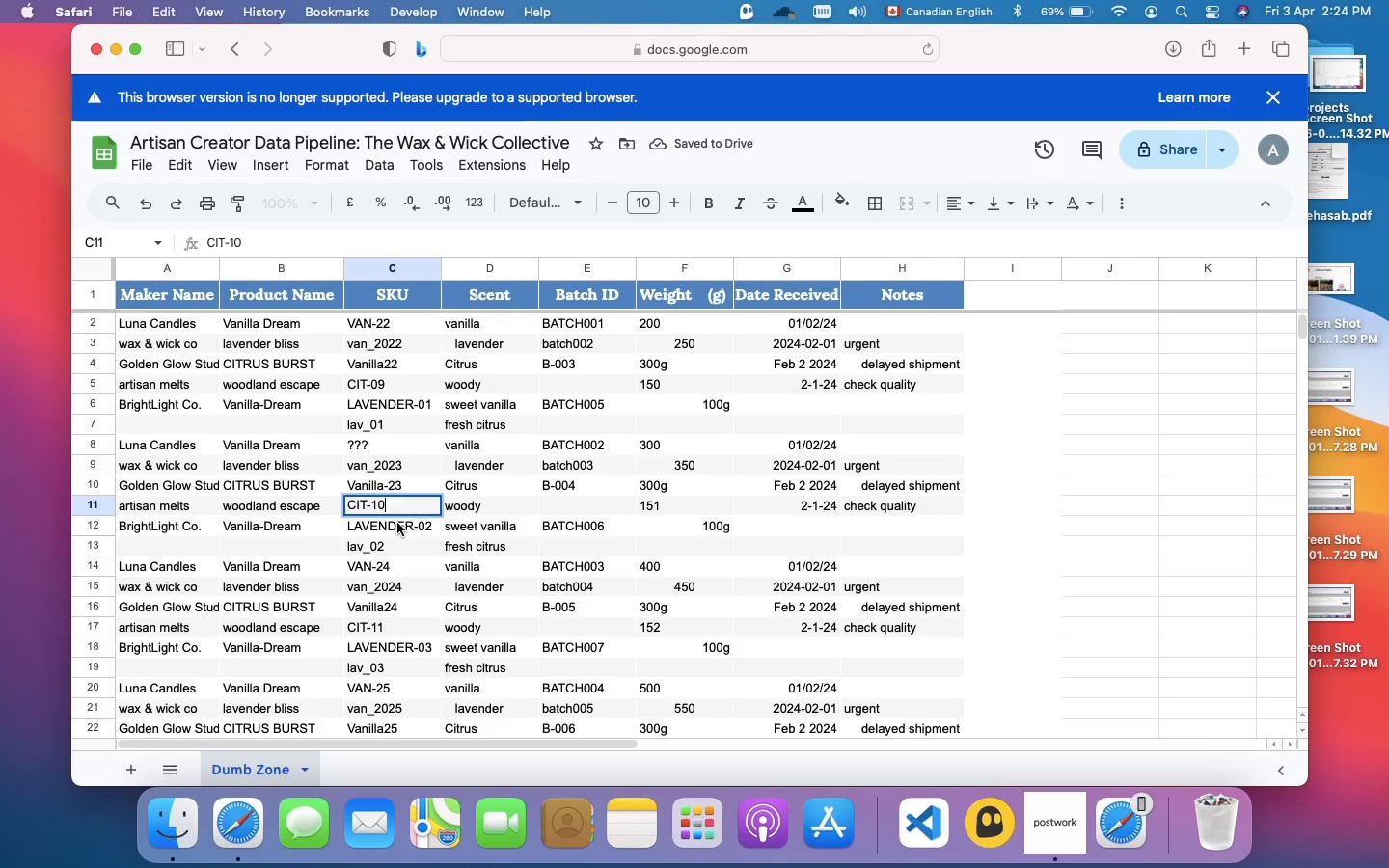 
double_click([397, 523])
 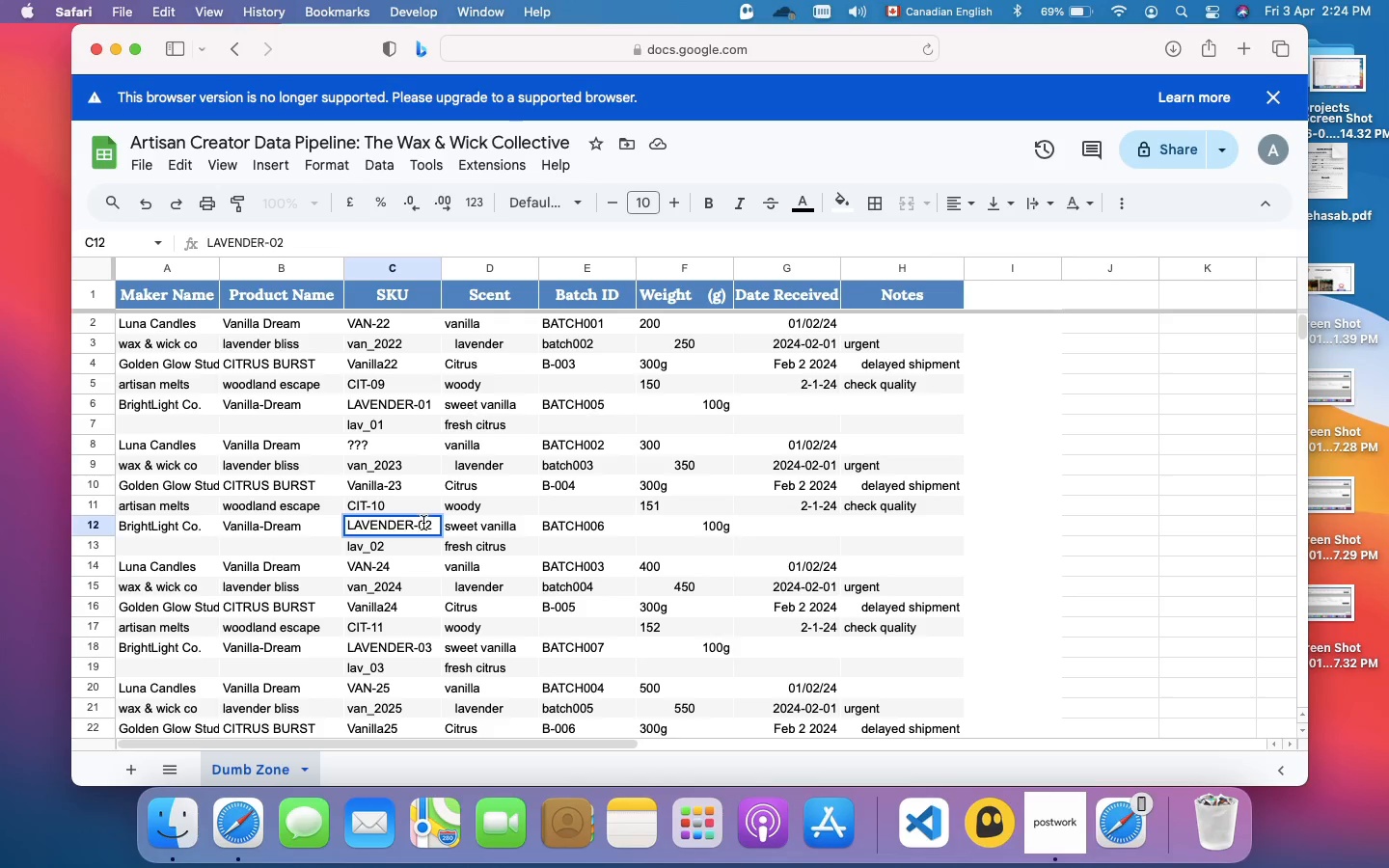 
left_click([420, 524])
 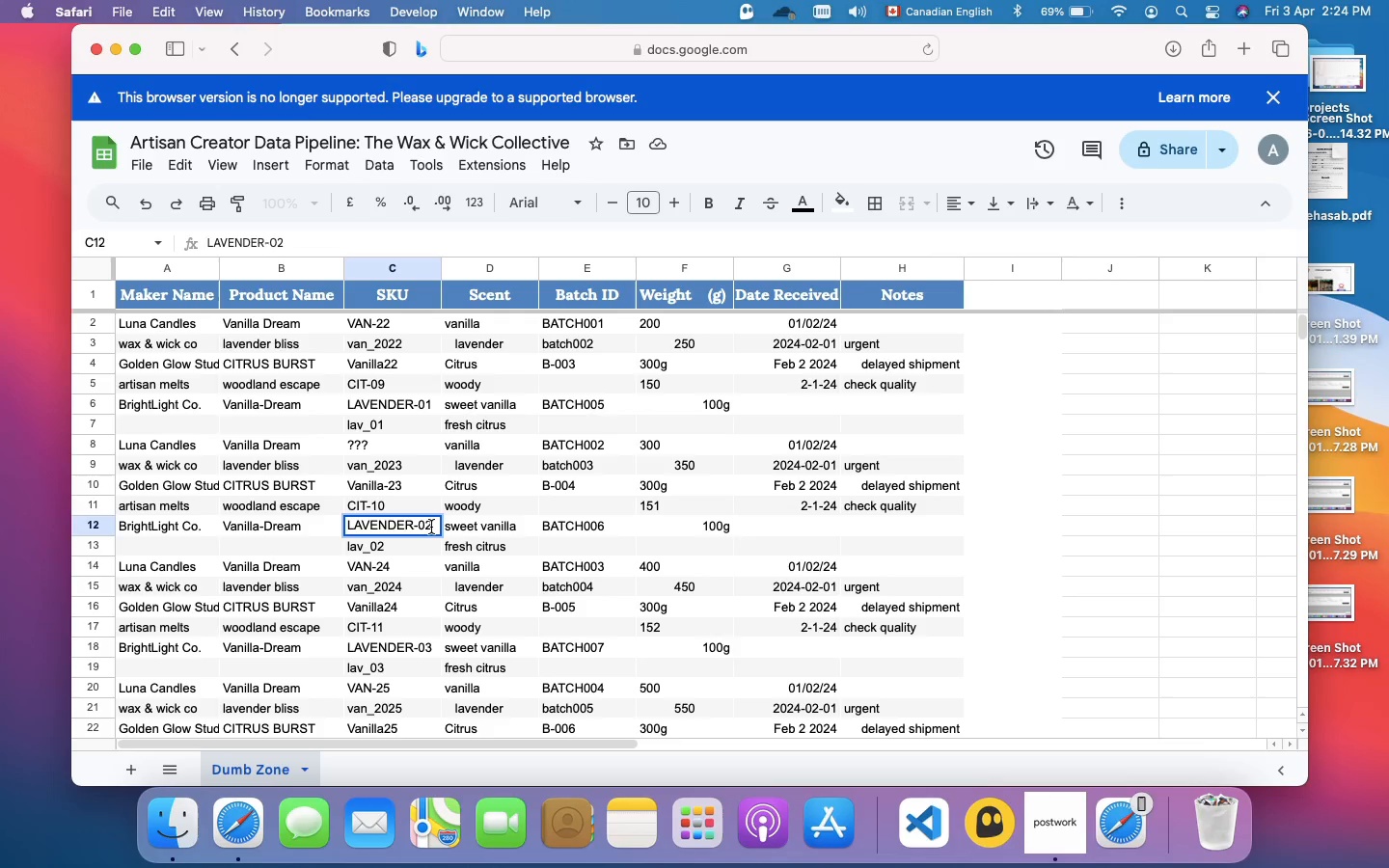 
wait(8.6)
 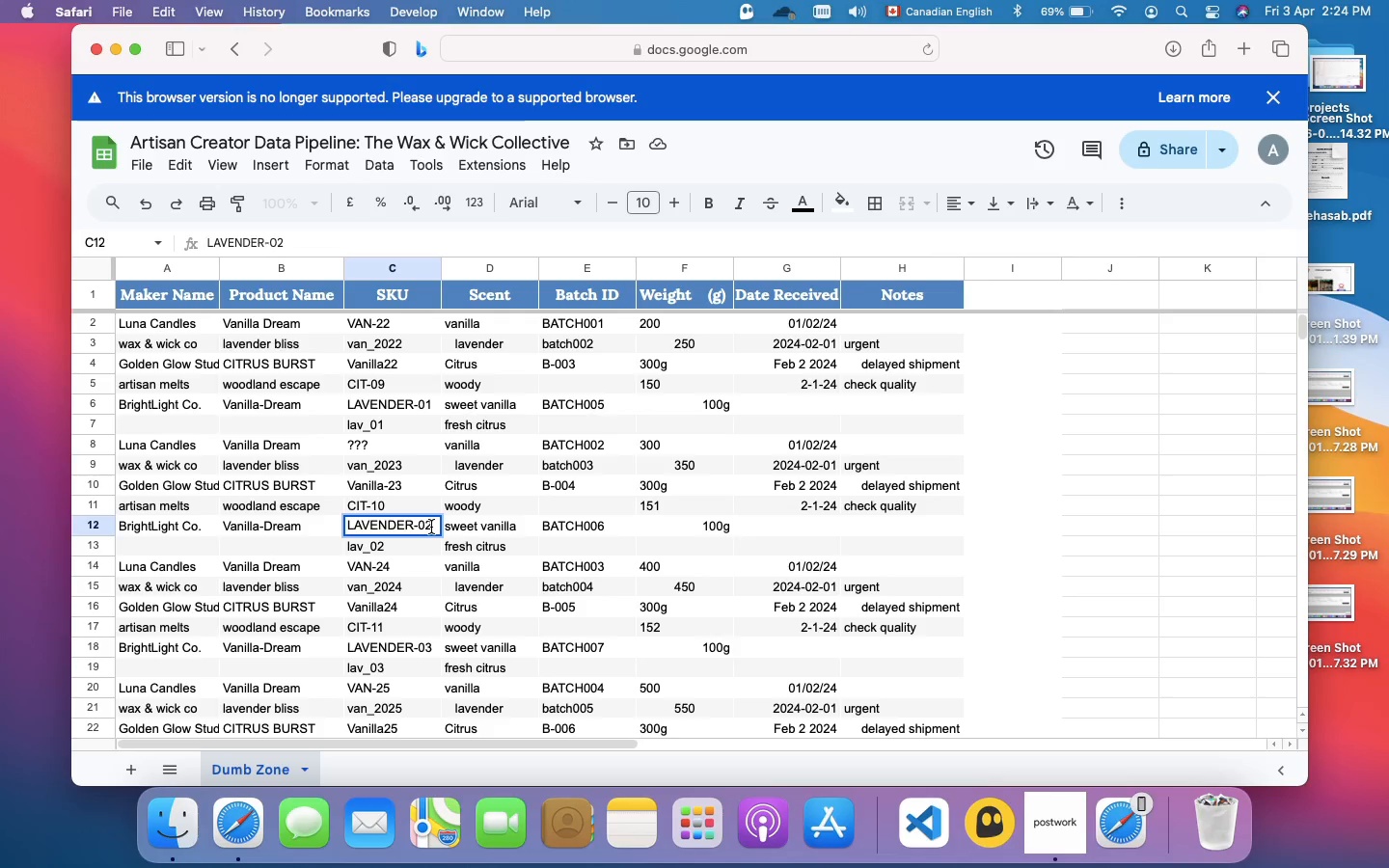 
key(Meta+A)
 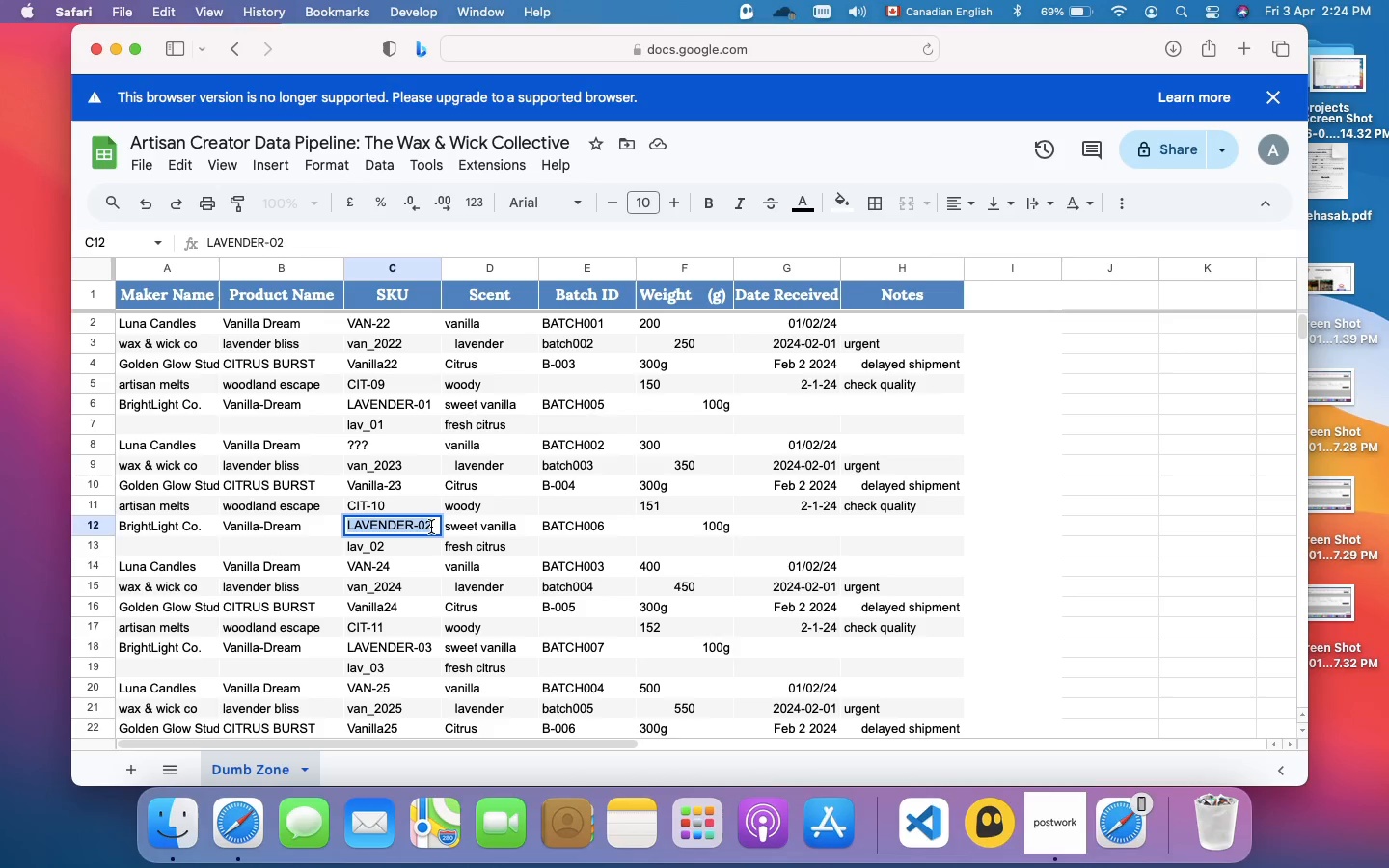 
key(Shift+Slash)
 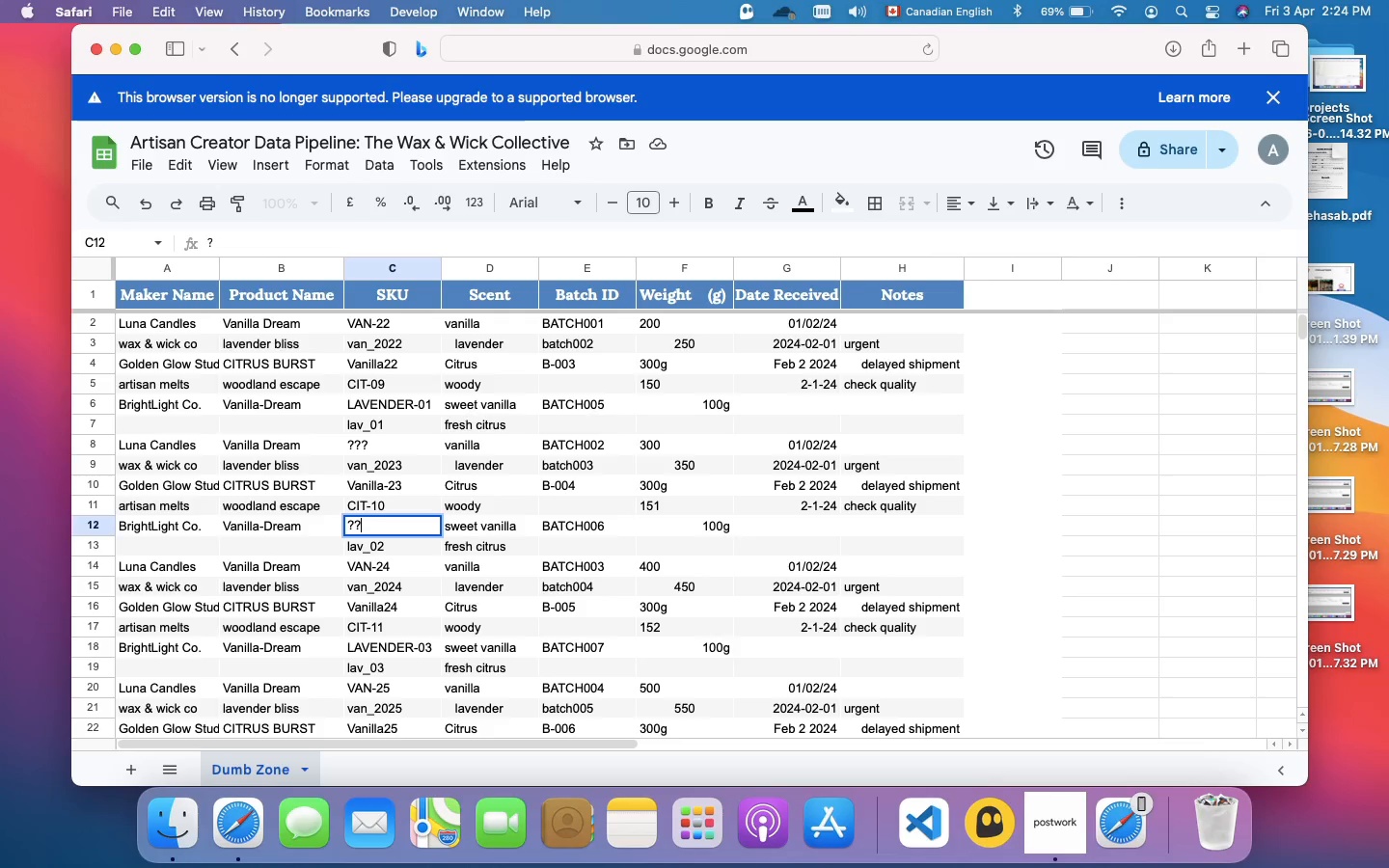 
key(Shift+Slash)
 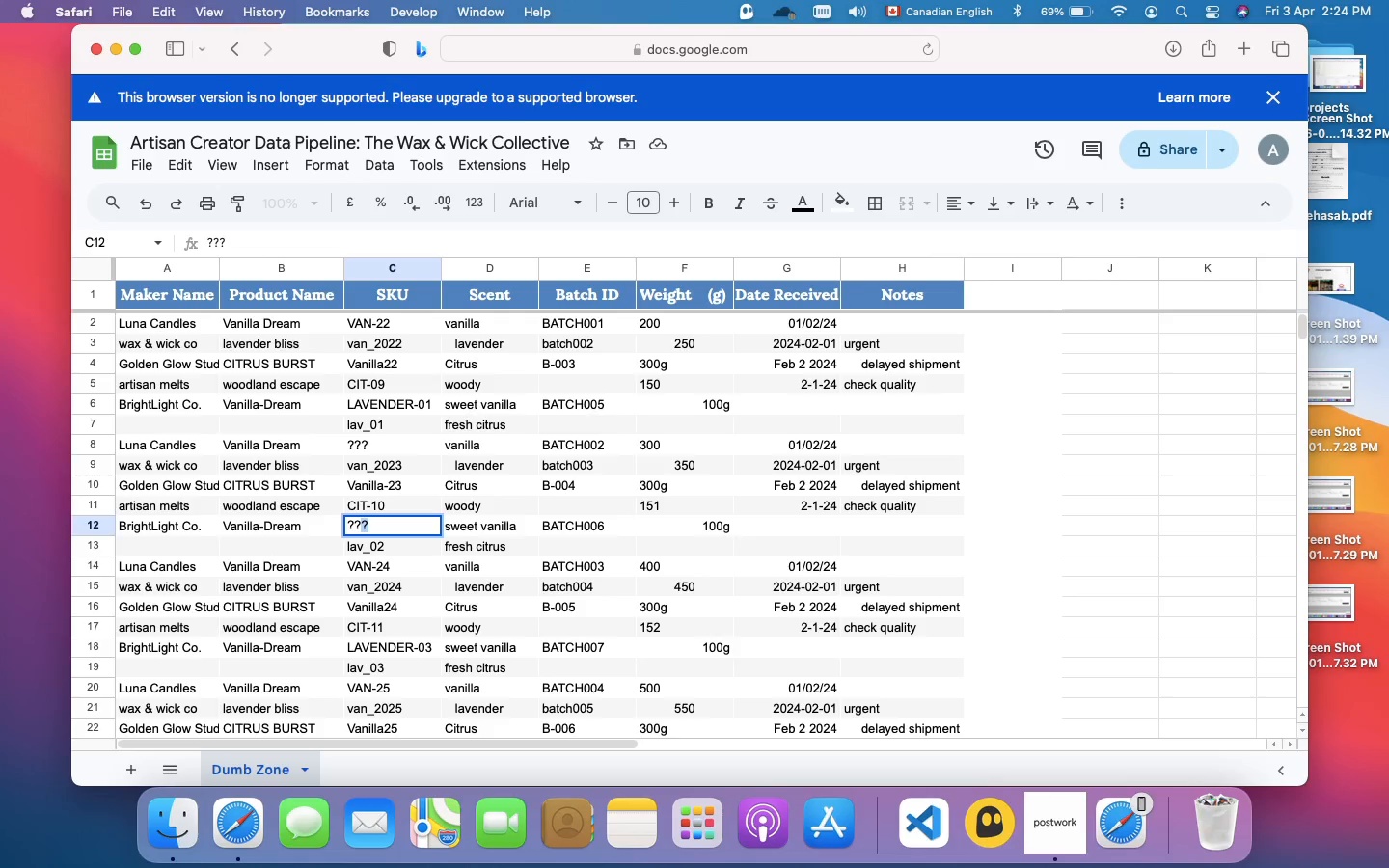 
hold_key(key=ShiftRight, duration=1.62)
 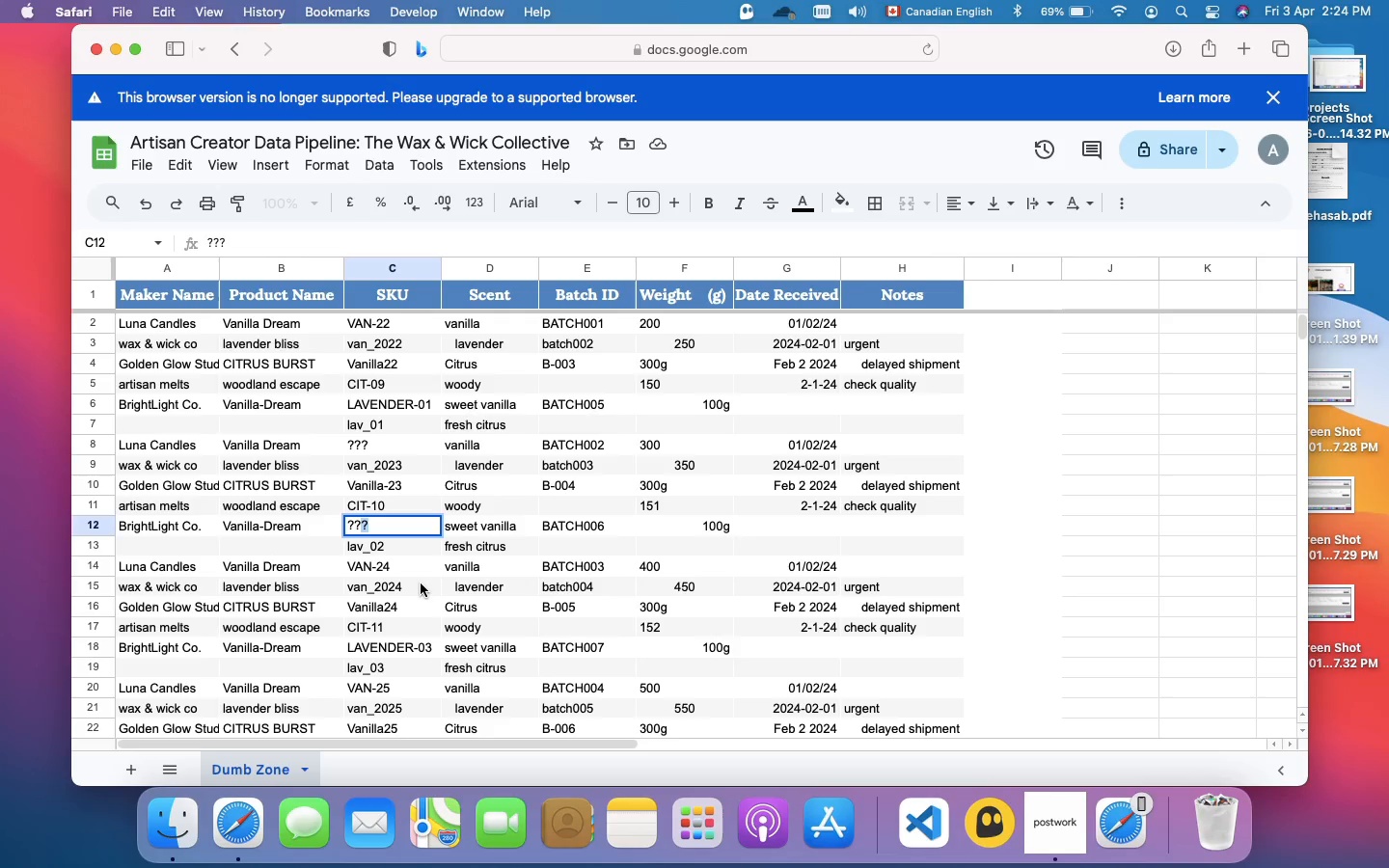 
scroll: coordinate [403, 618], scroll_direction: down, amount: 10.0
 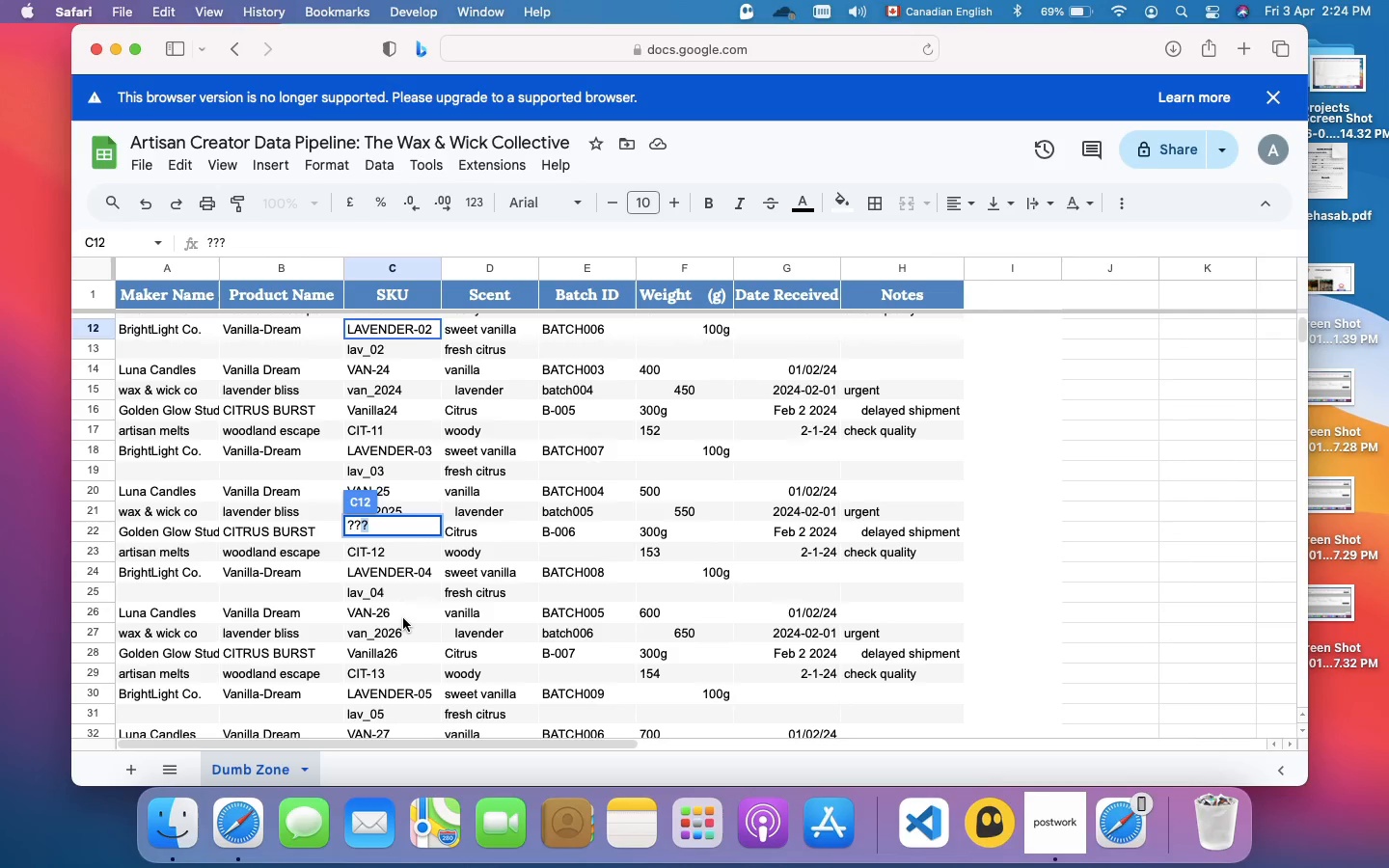 
key(Enter)
 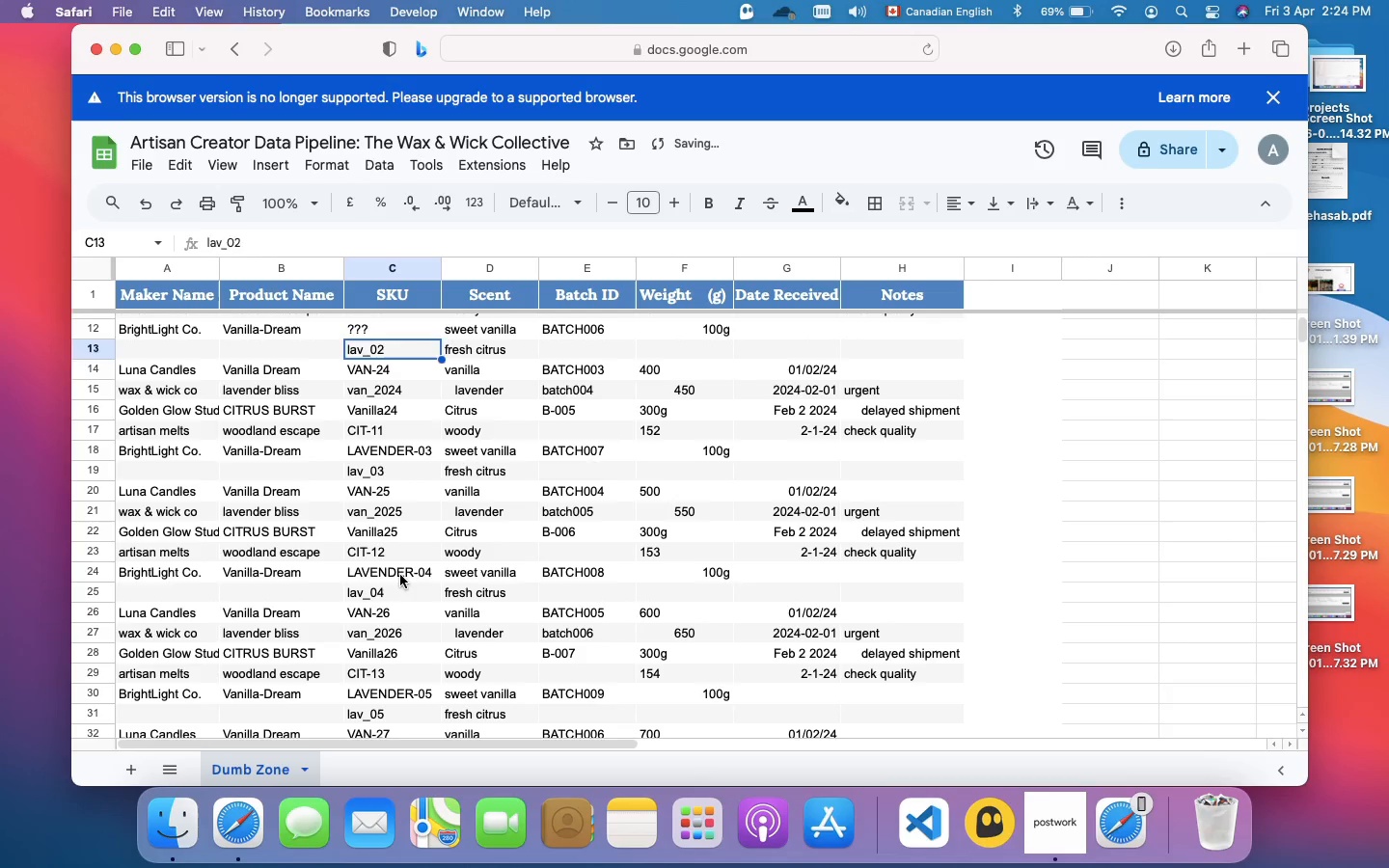 
double_click([400, 575])
 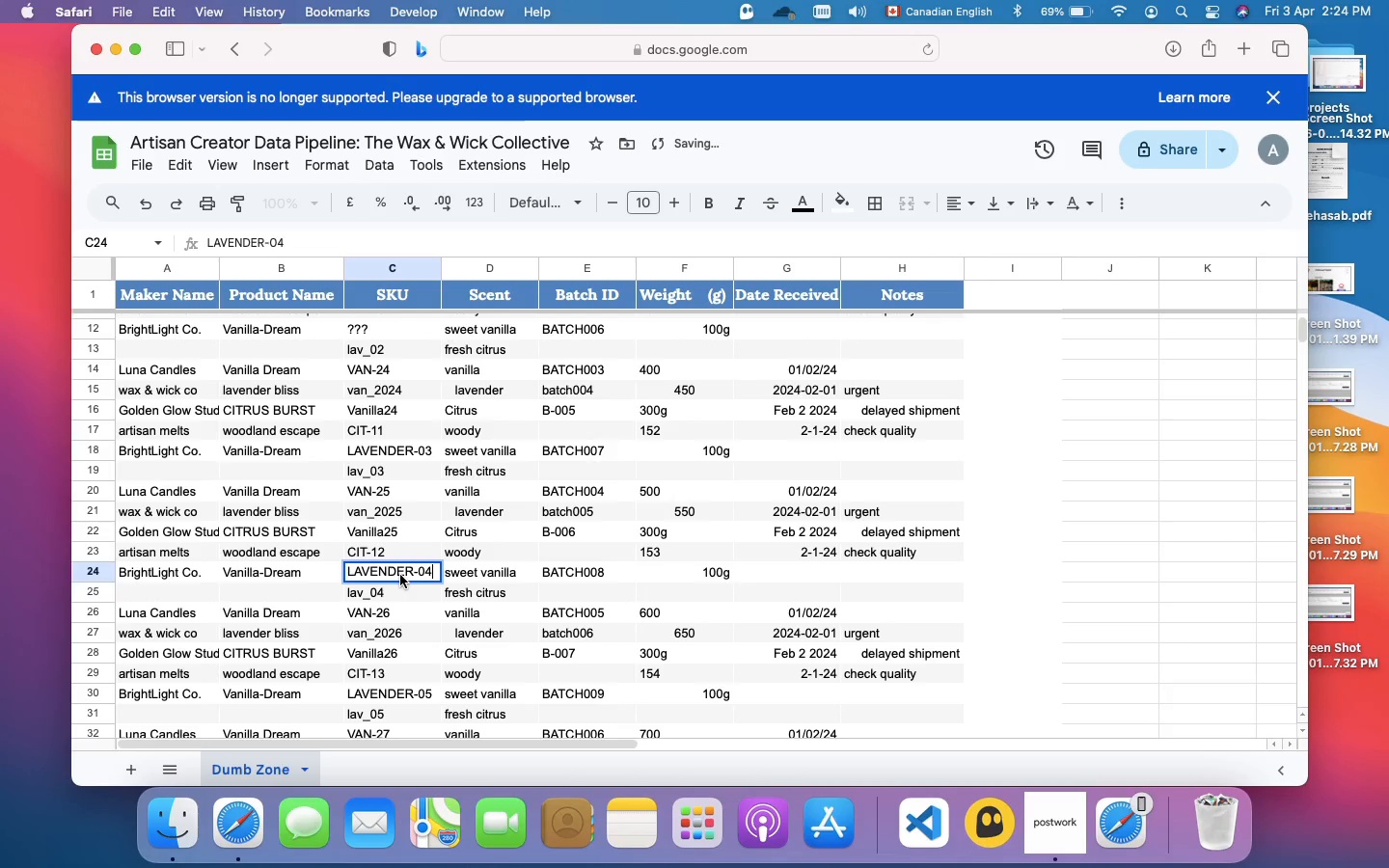 
triple_click([400, 575])
 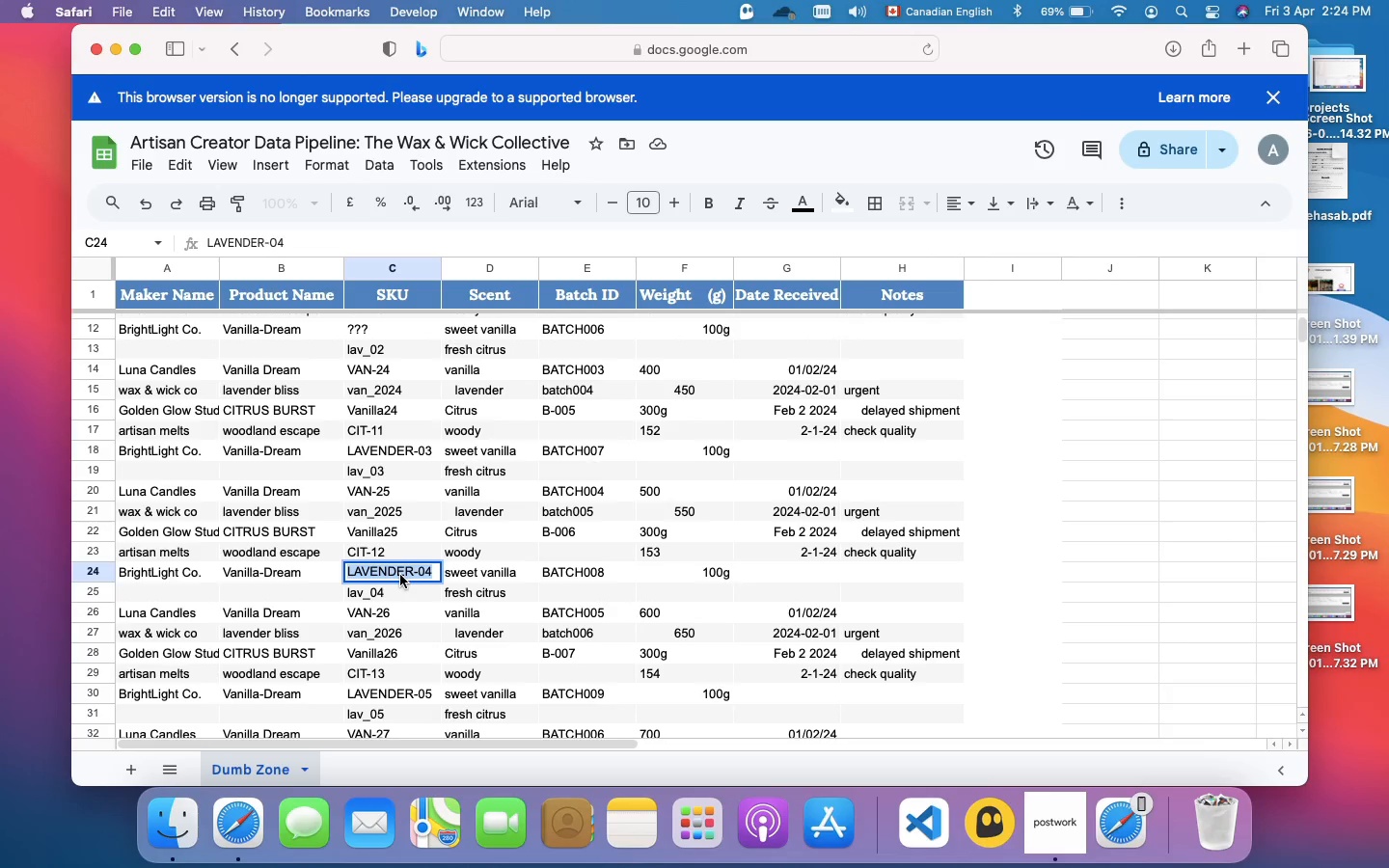 
key(Shift+1)
 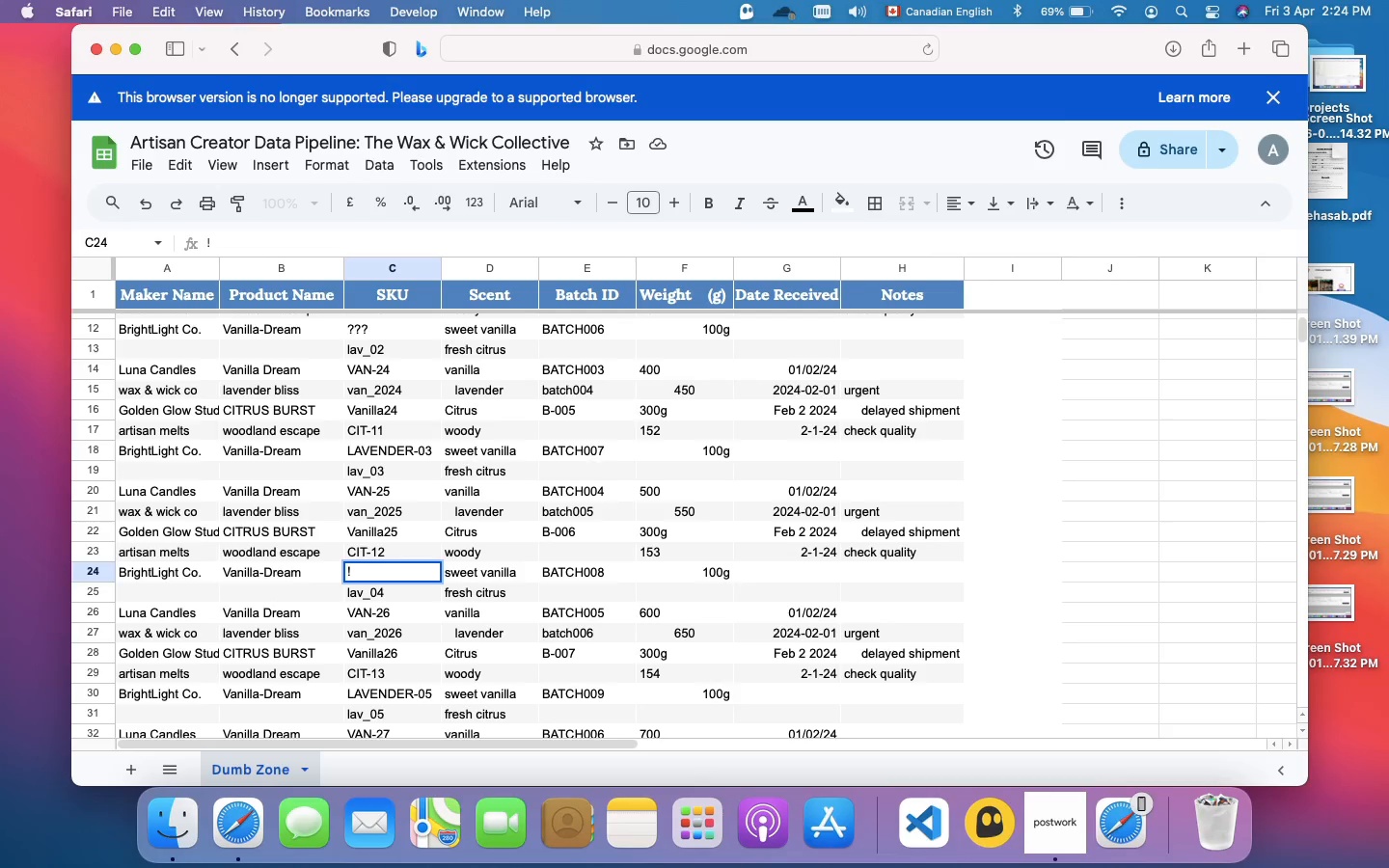 
key(Shift+Slash)
 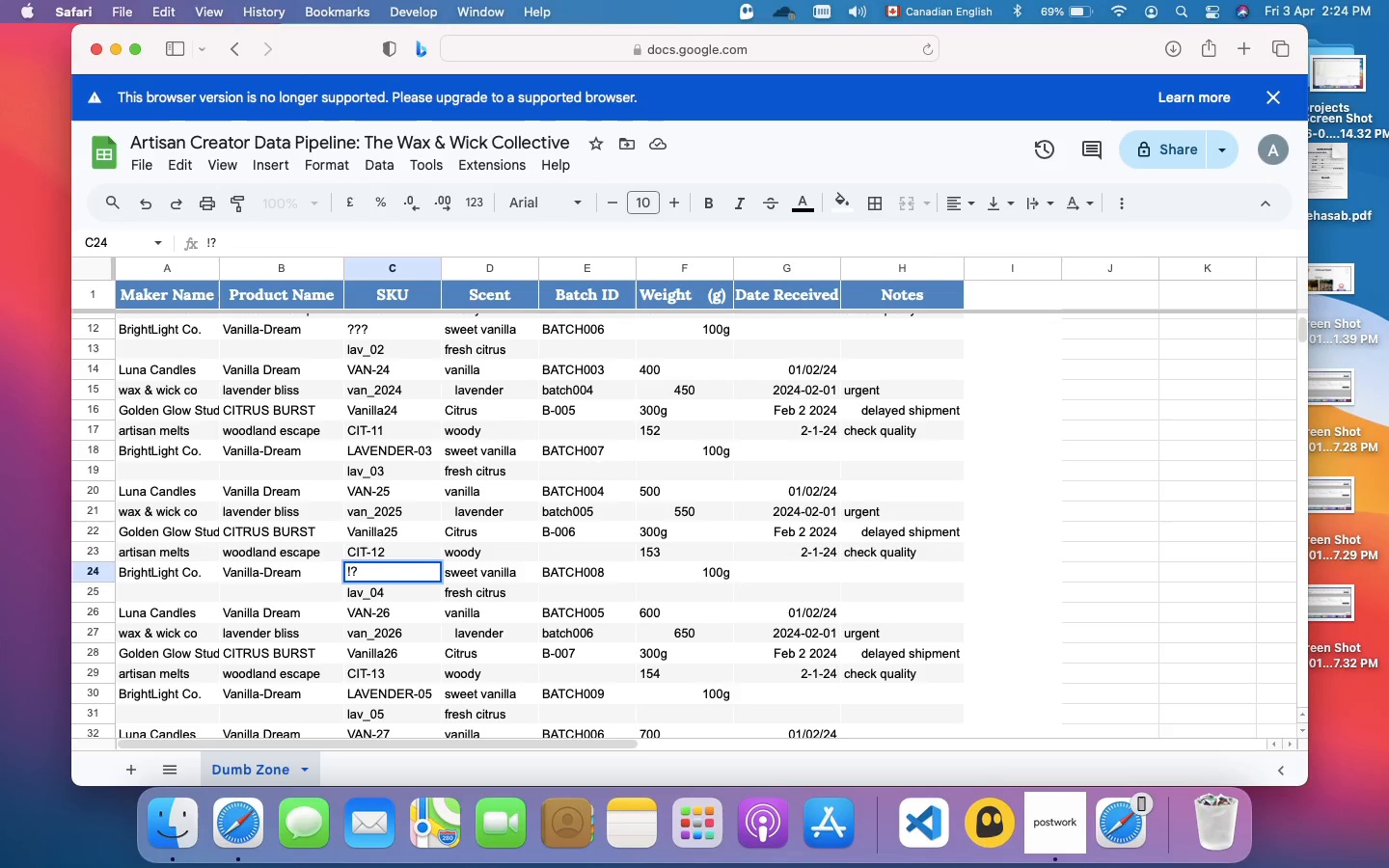 
key(Enter)
 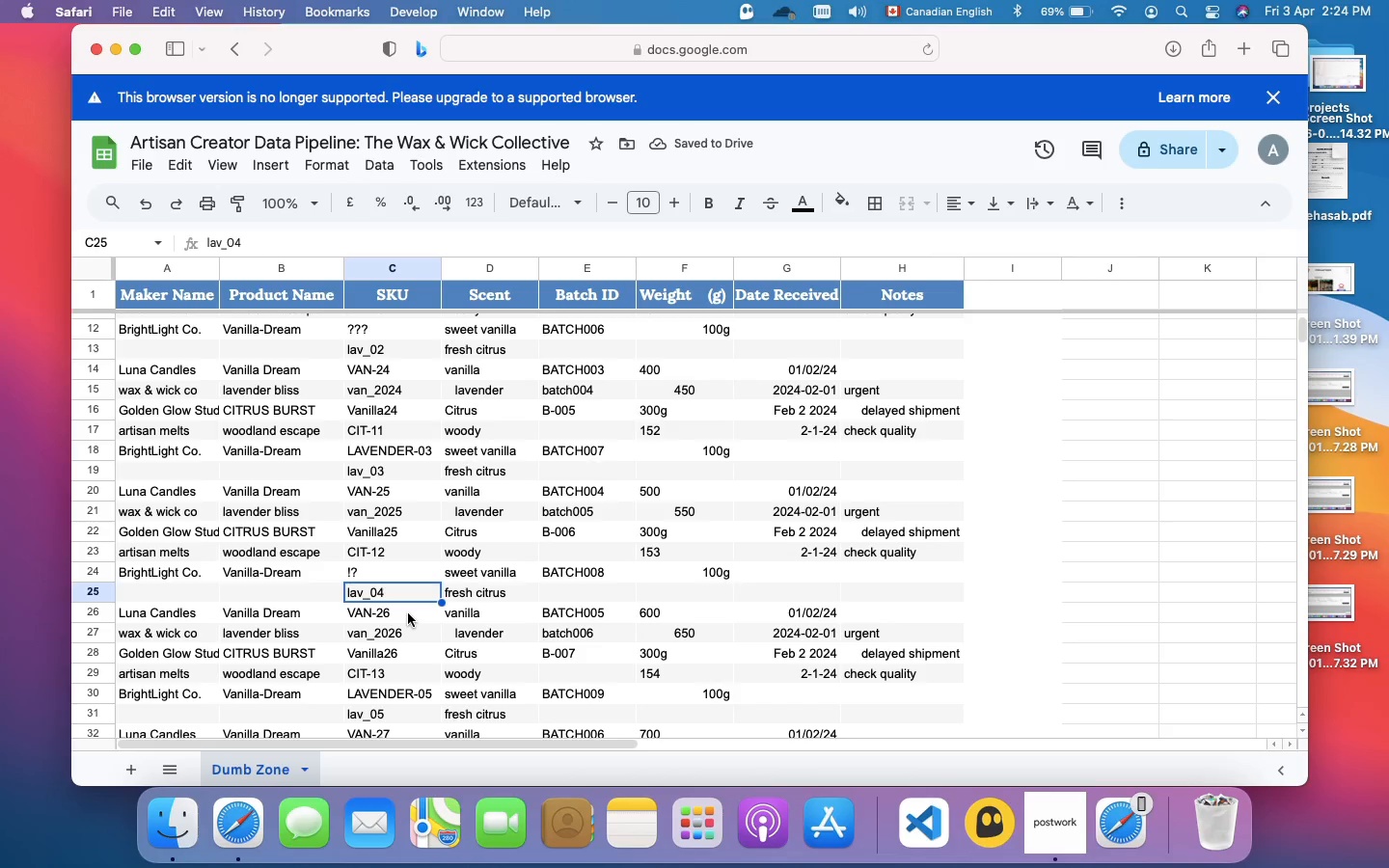 
wait(6.03)
 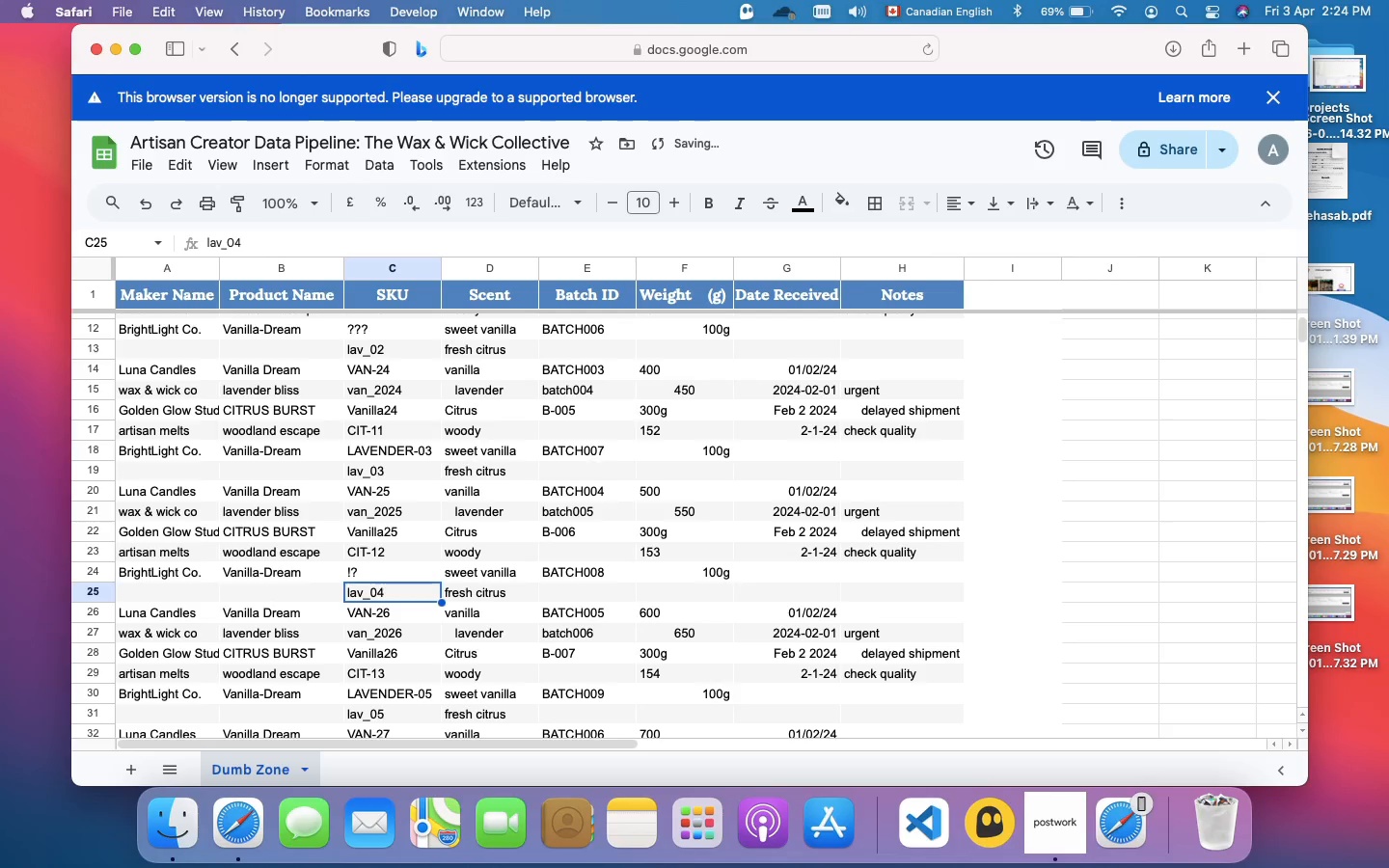 
scroll: coordinate [407, 613], scroll_direction: down, amount: 4.0
 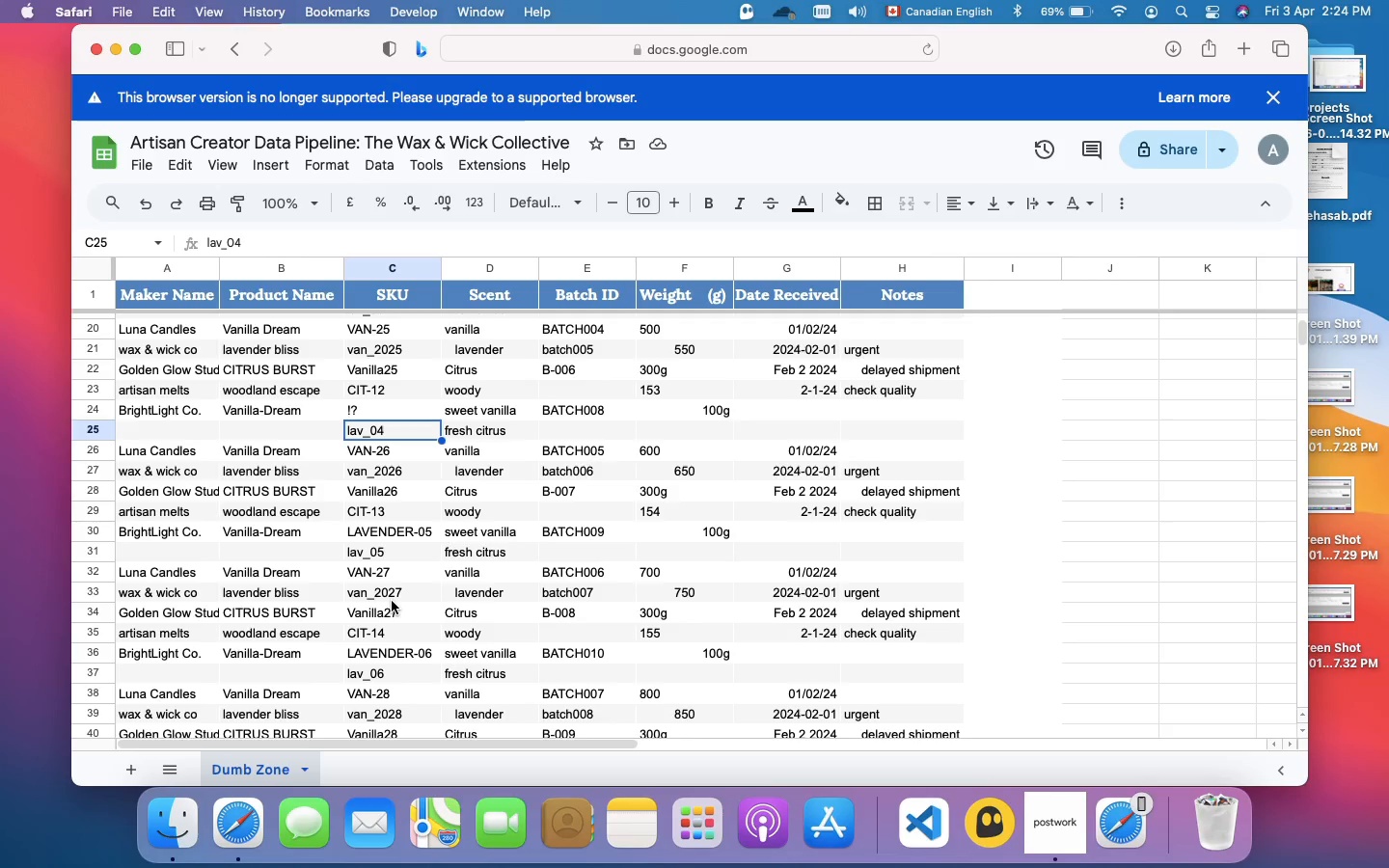 
double_click([392, 601])
 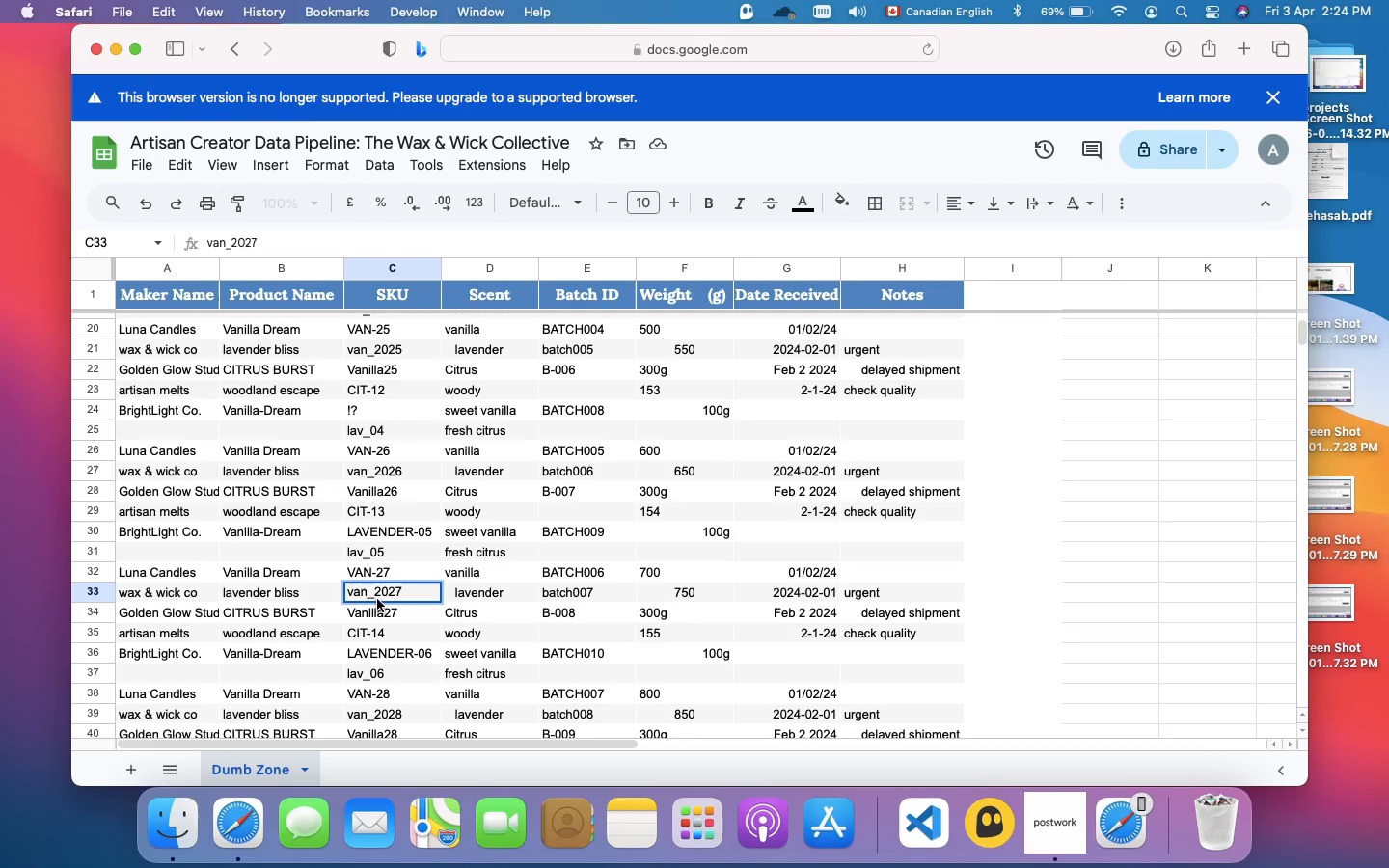 
double_click([376, 598])
 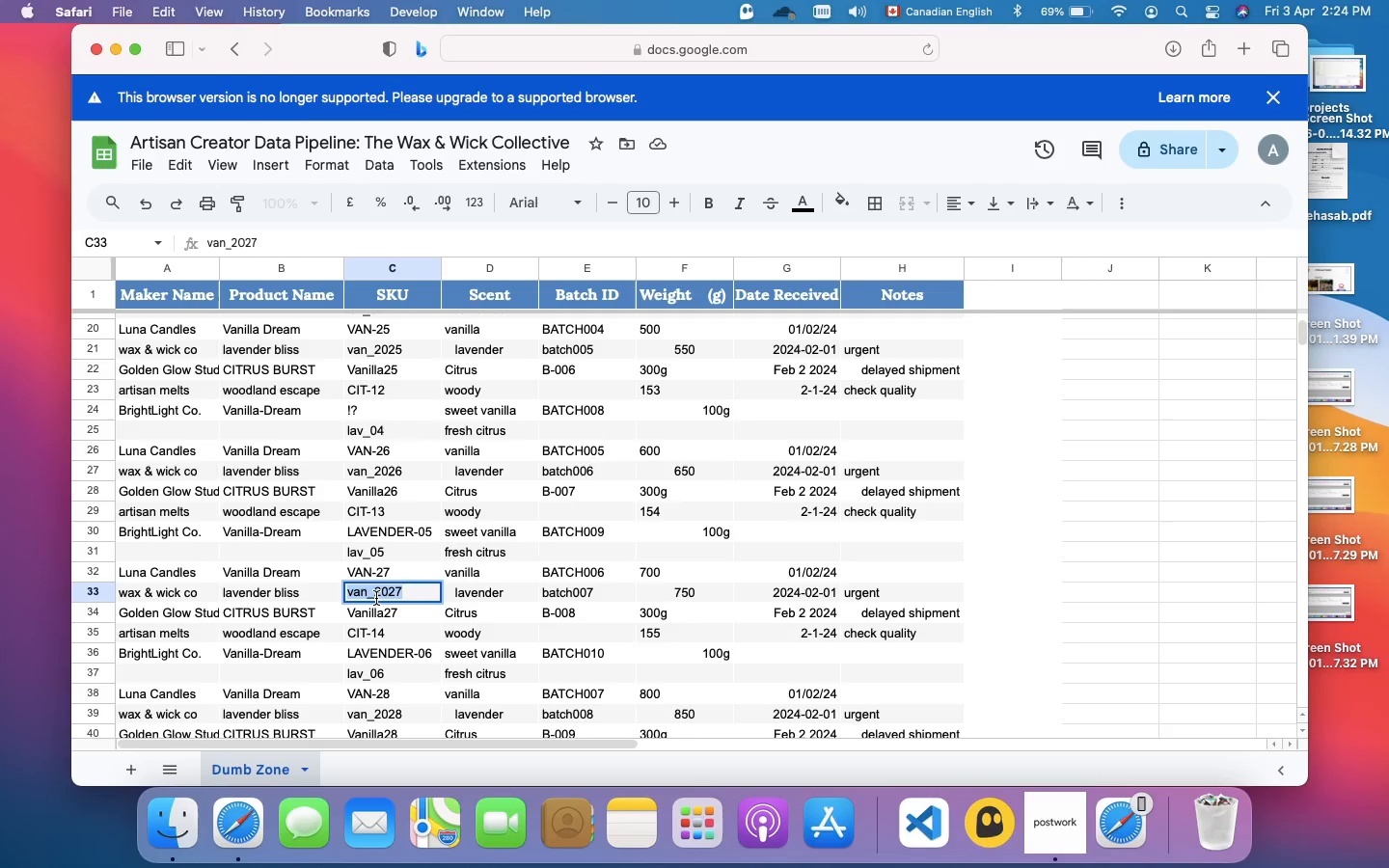 
scroll: coordinate [376, 598], scroll_direction: down, amount: 5.0
 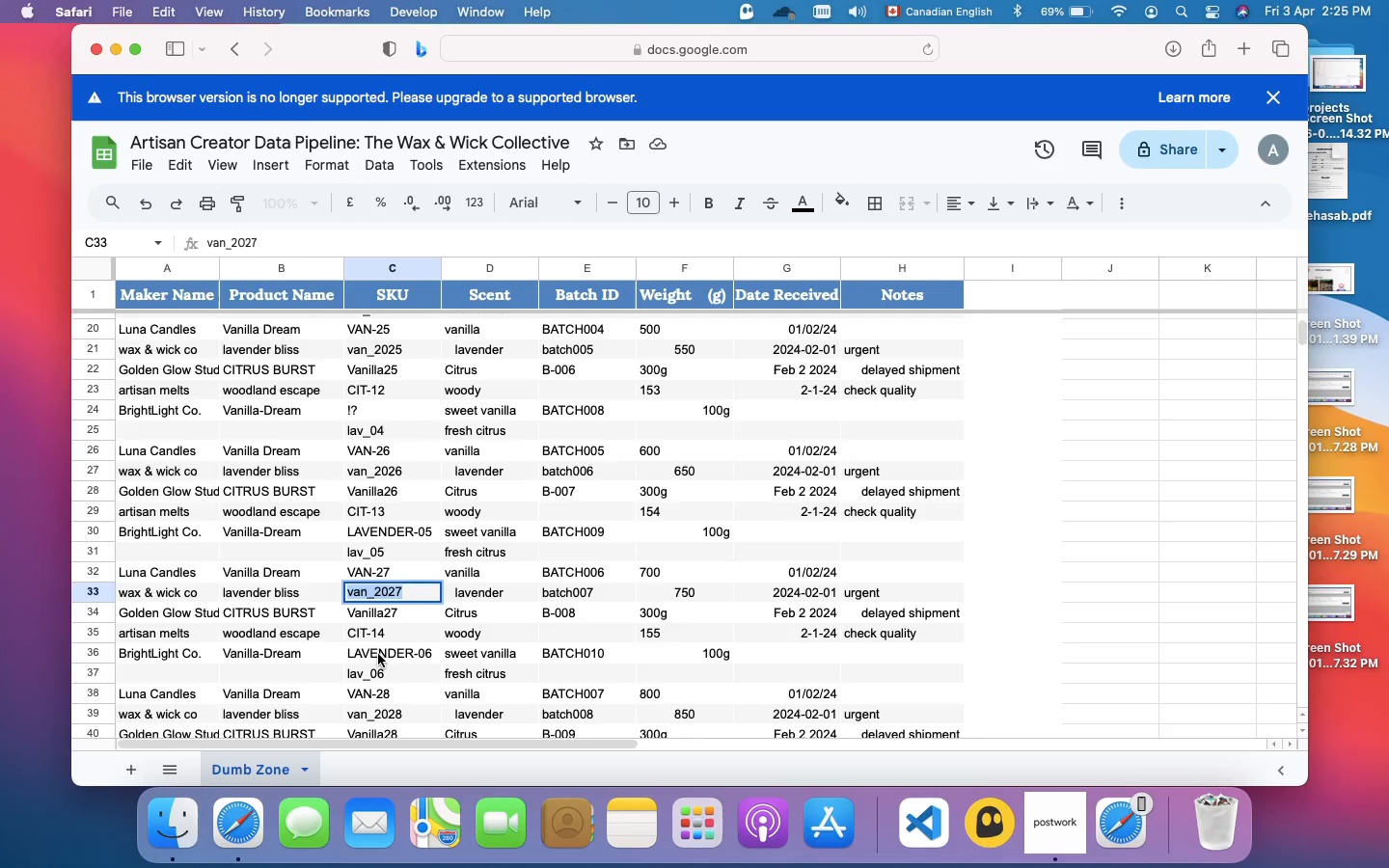 
double_click([378, 654])
 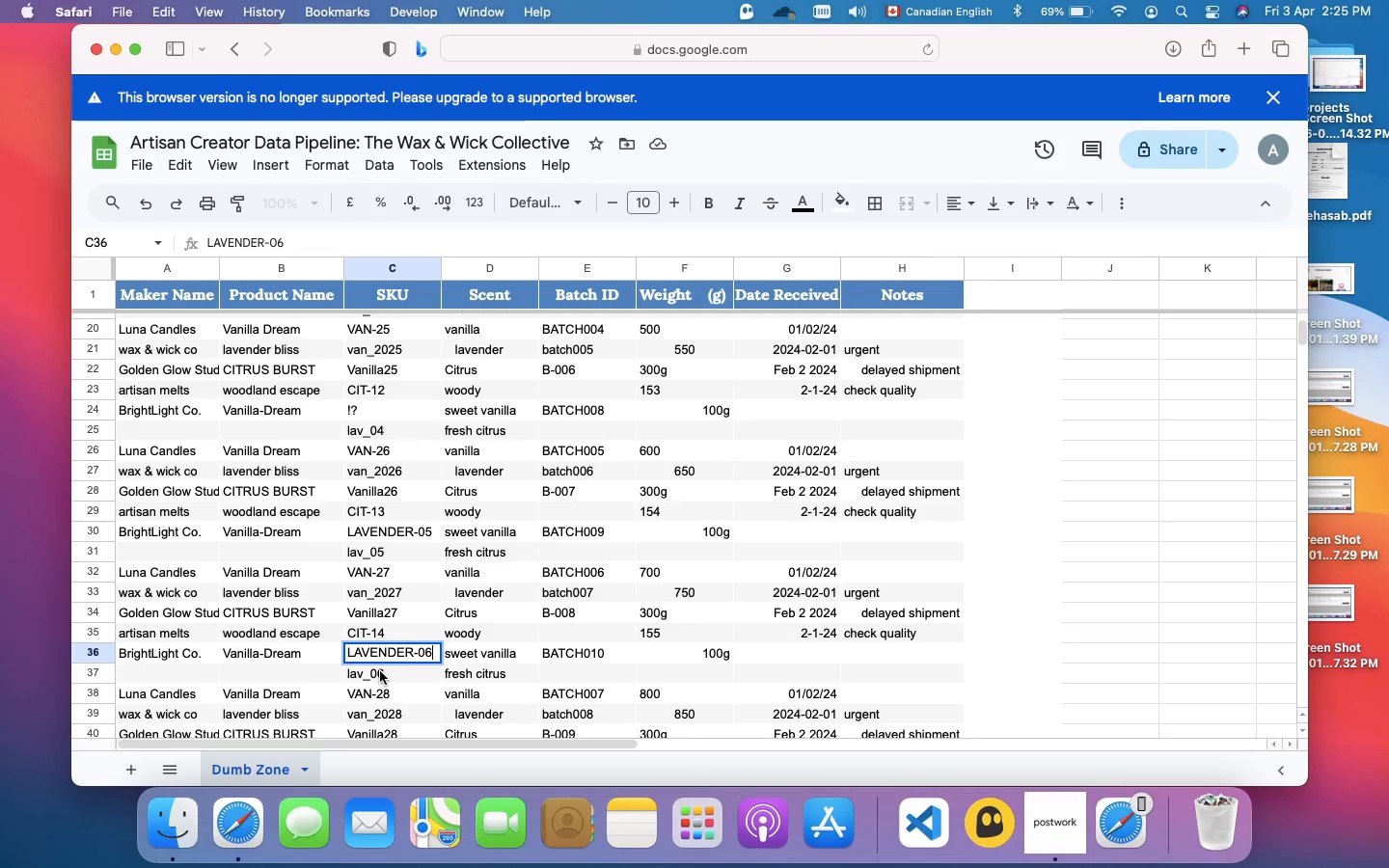 
double_click([380, 671])
 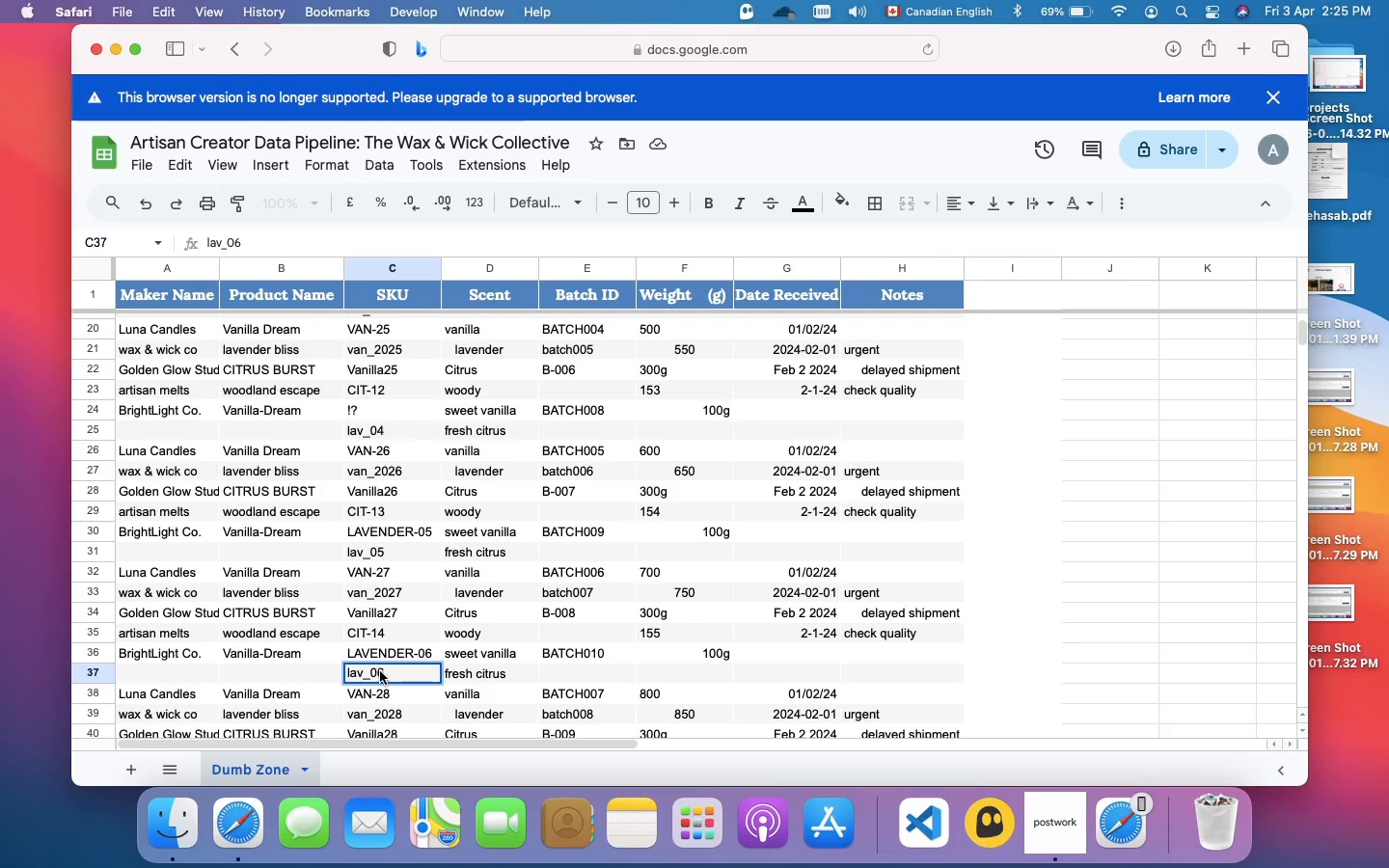 
key(Meta+A)
 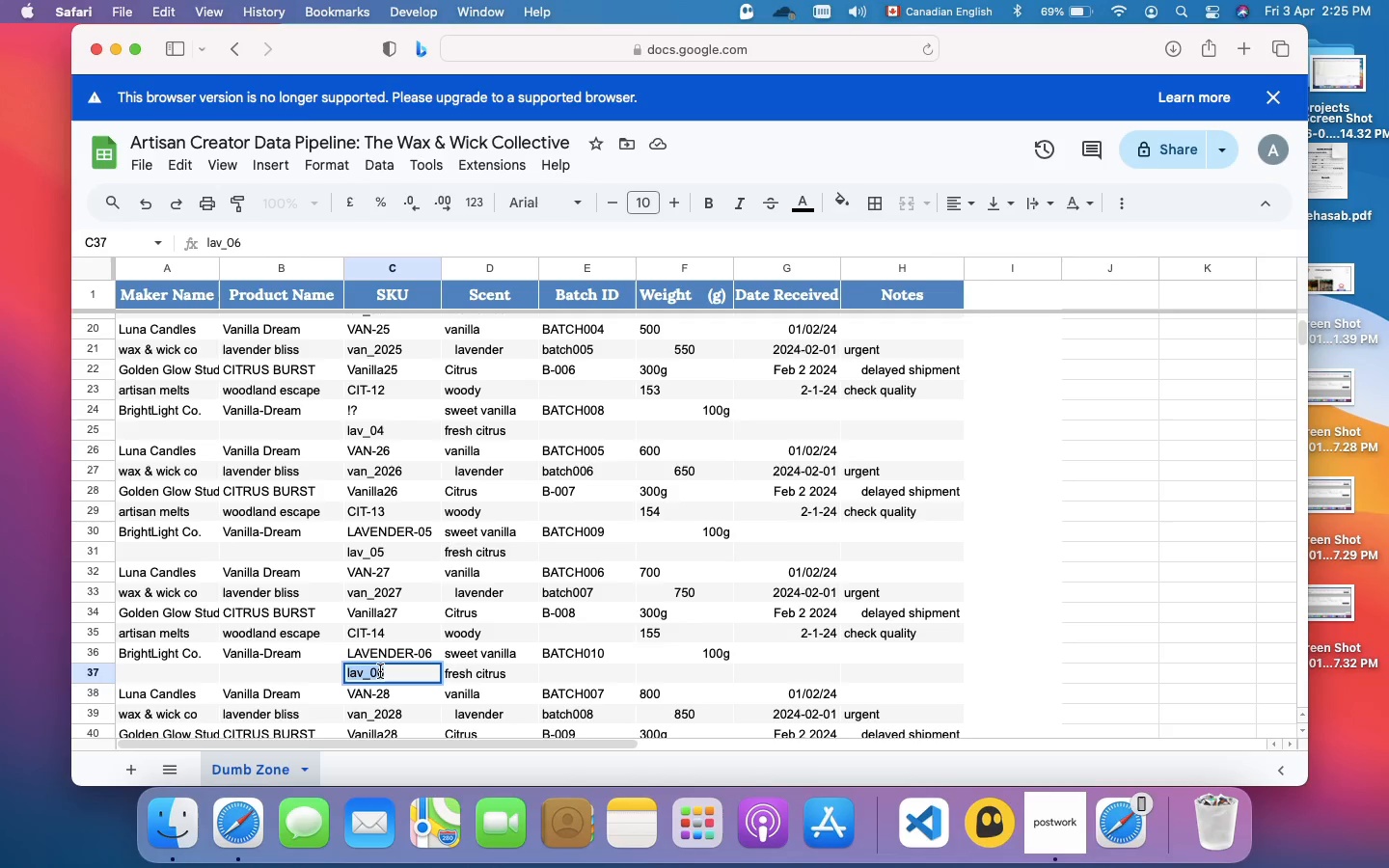 
wait(10.14)
 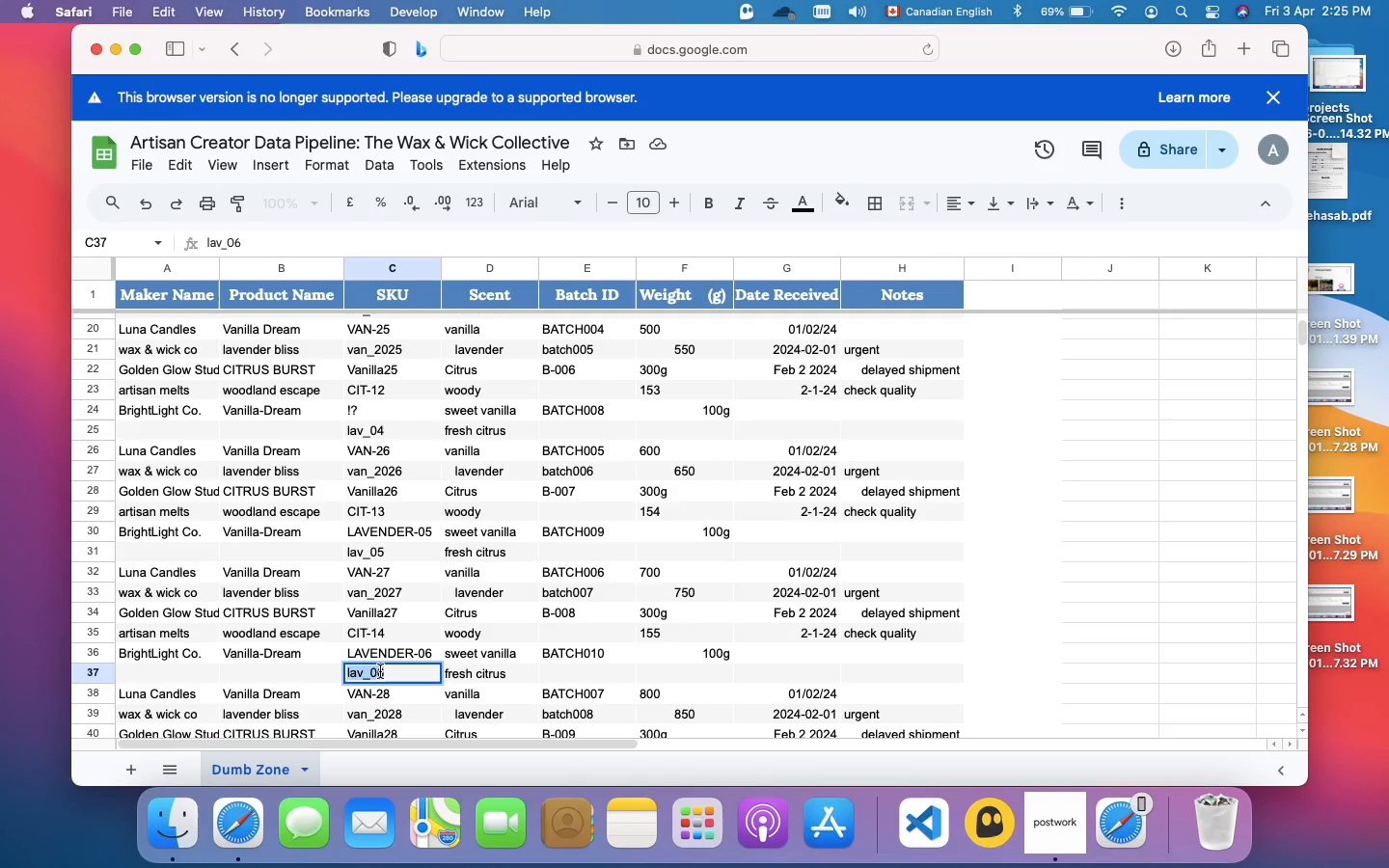 
key(Shift+Slash)
 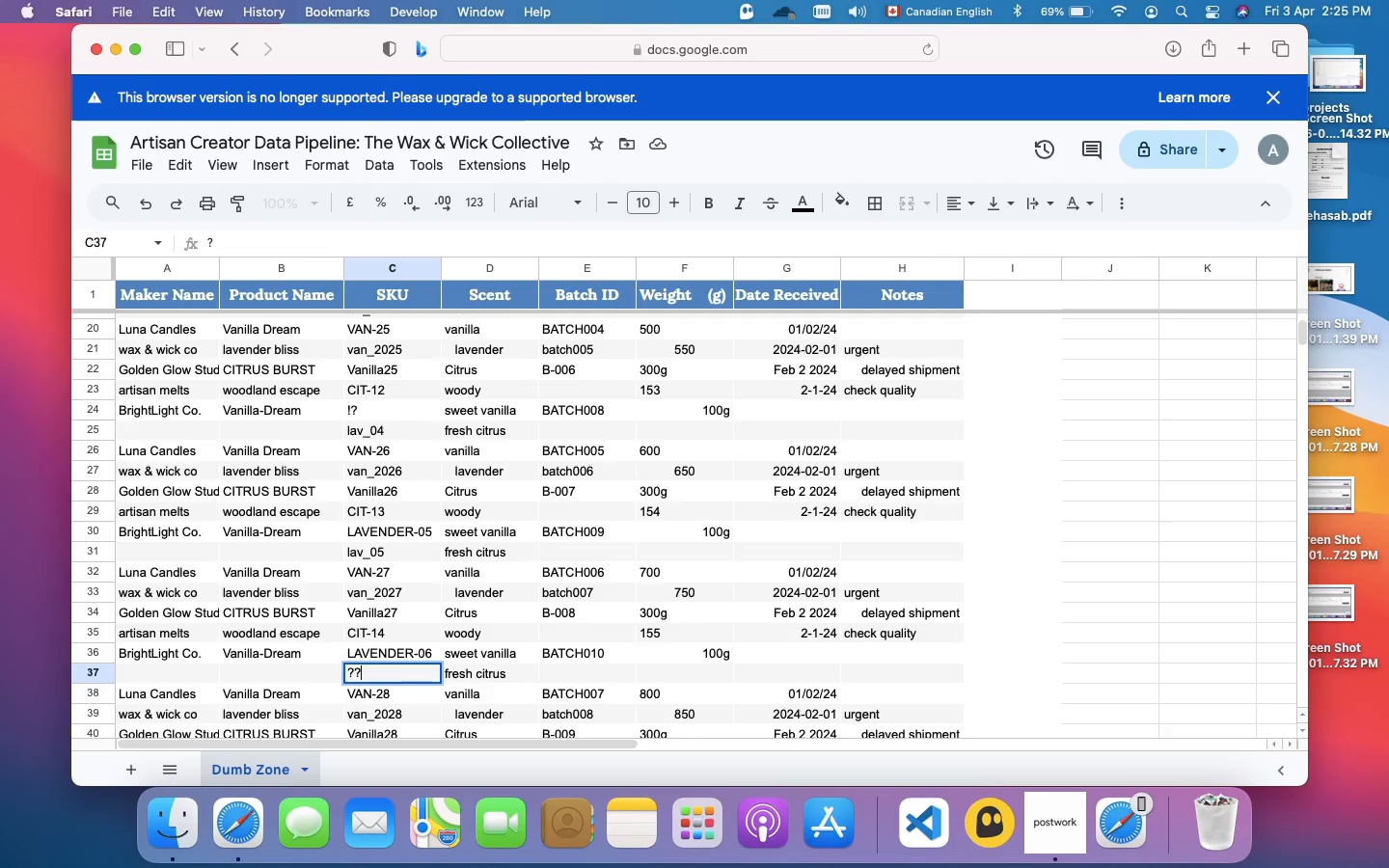 
key(Shift+Slash)
 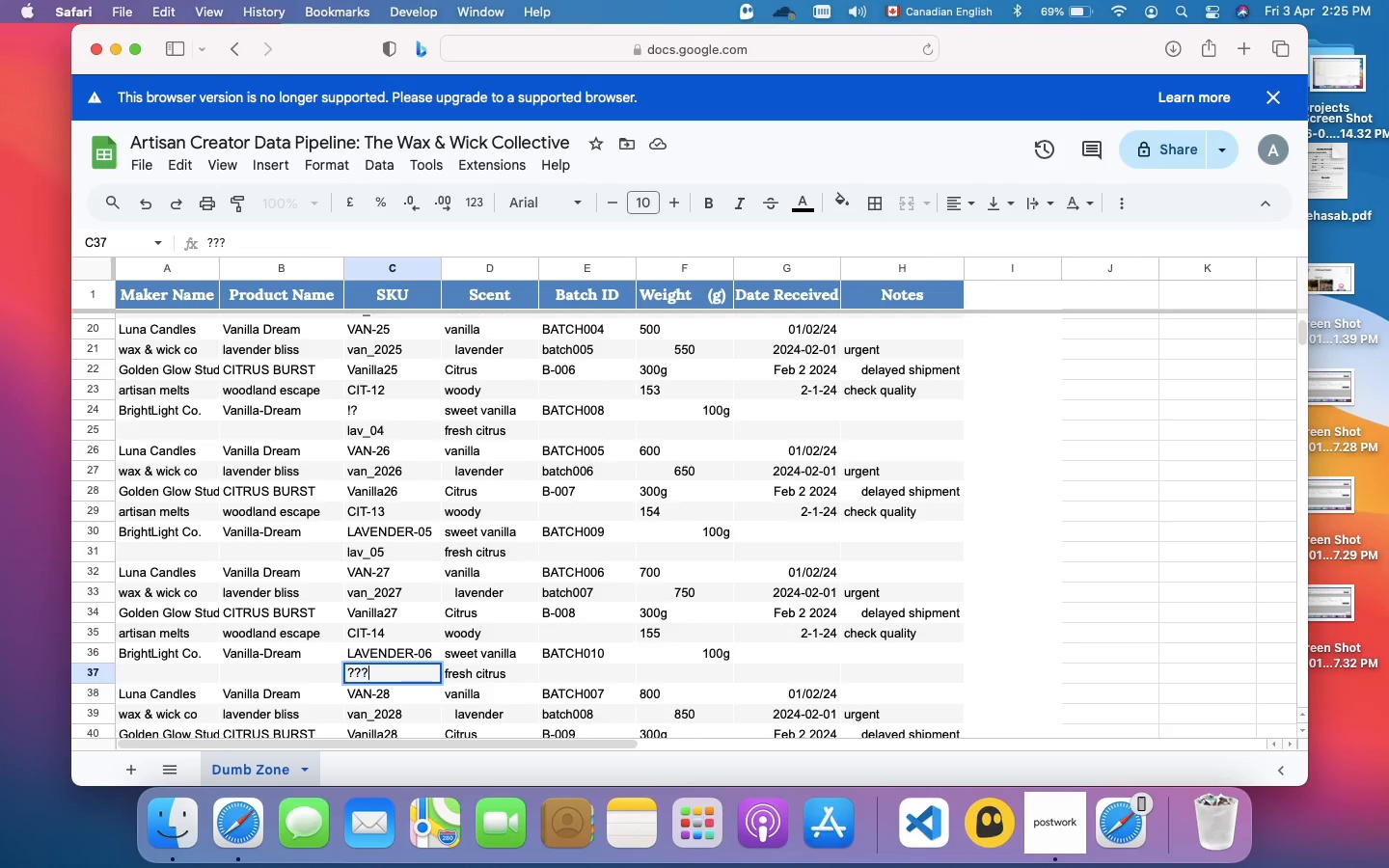 
key(Shift+Slash)
 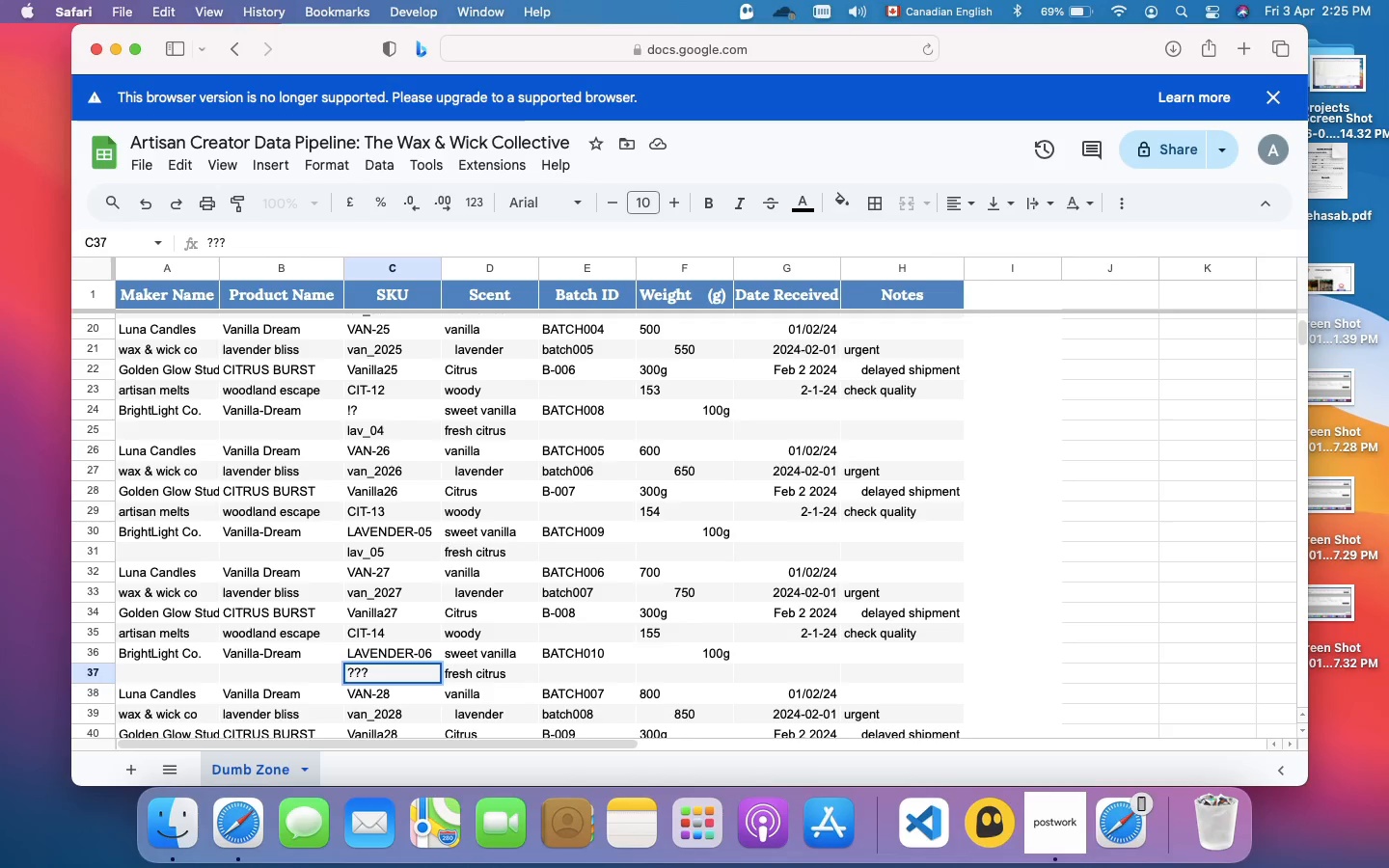 
key(Shift+Slash)
 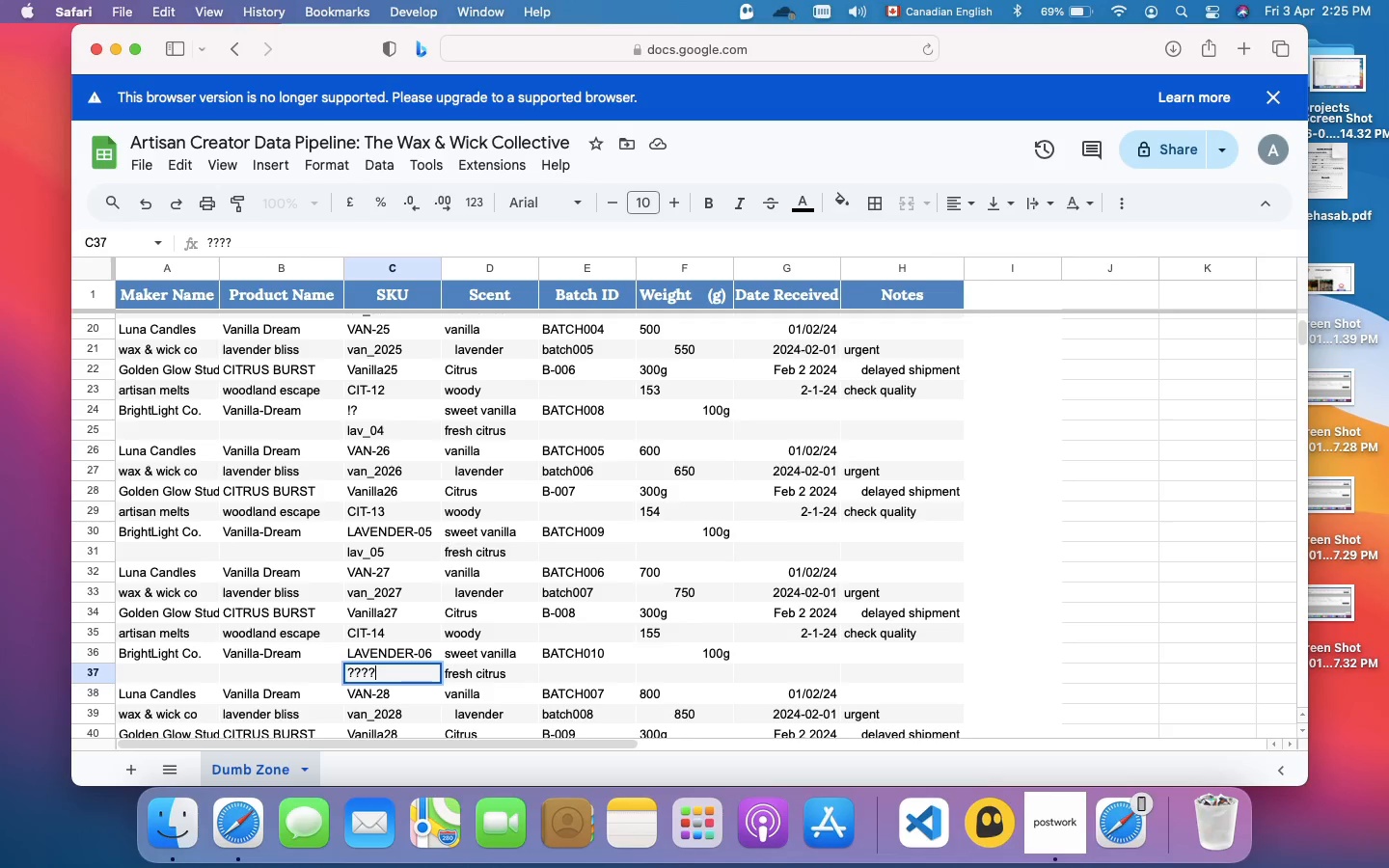 
key(Backspace)
 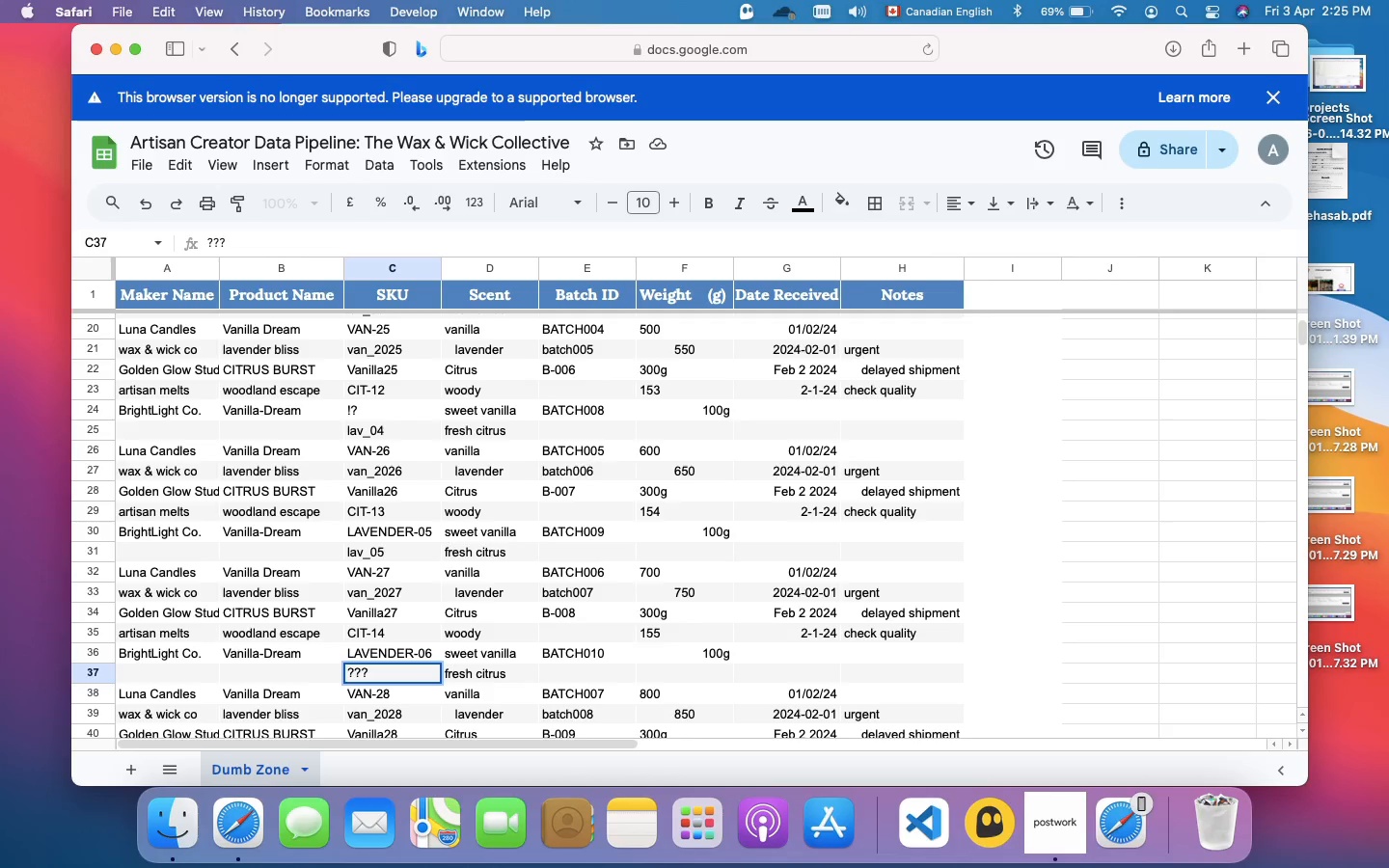 
scroll: coordinate [380, 671], scroll_direction: down, amount: 2.0
 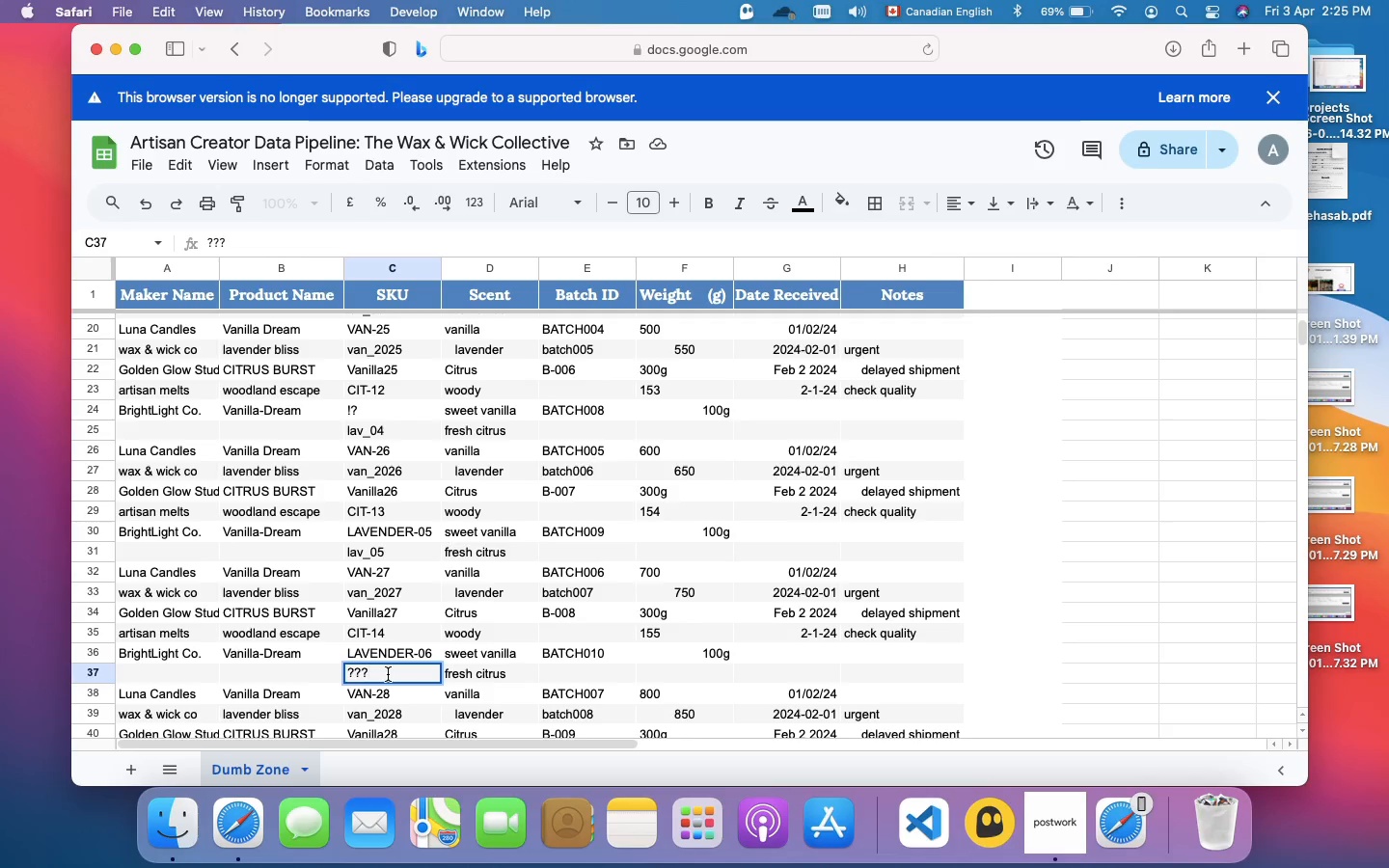 
key(Meta+A)
 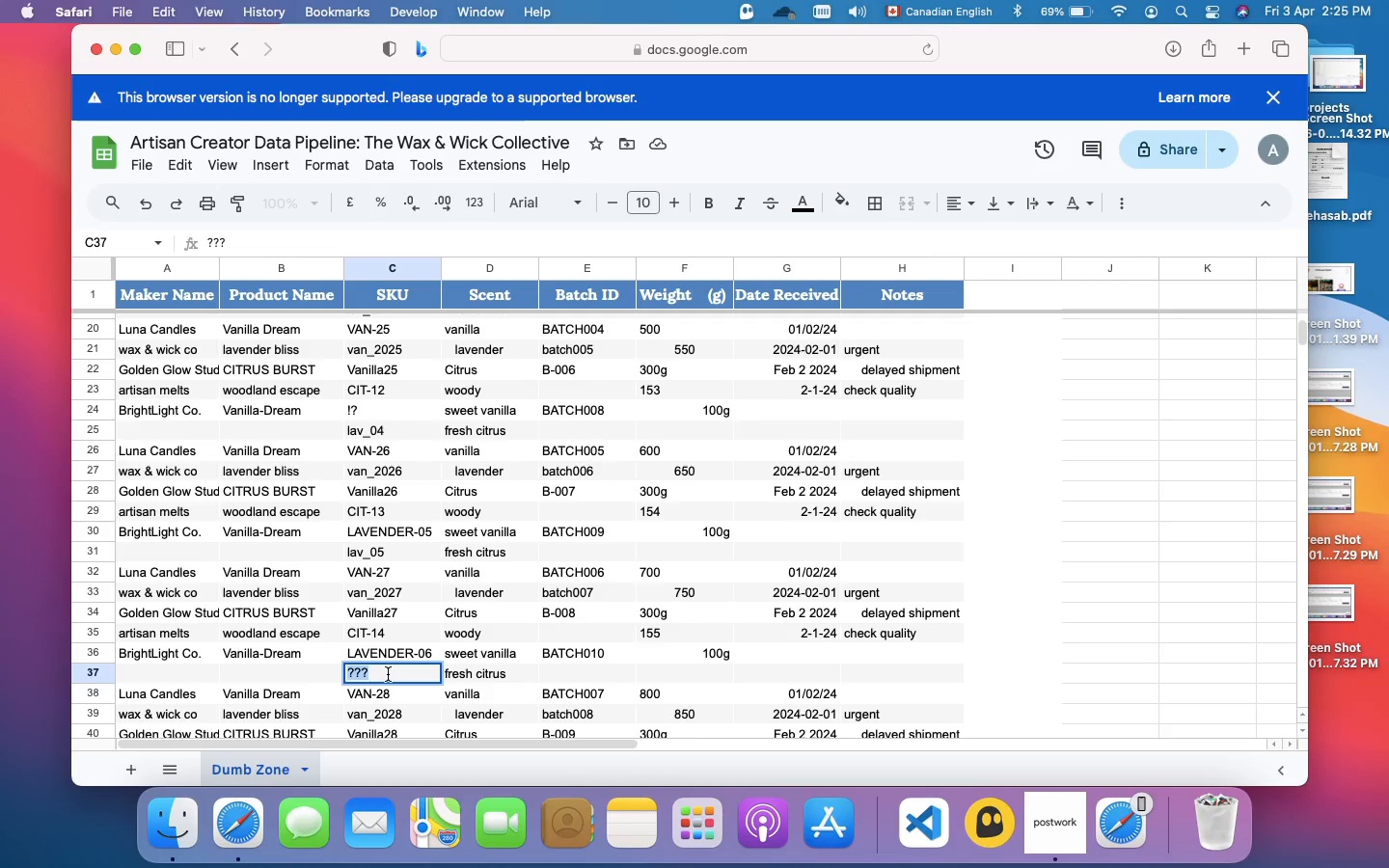 
scroll: coordinate [408, 704], scroll_direction: down, amount: 19.0
 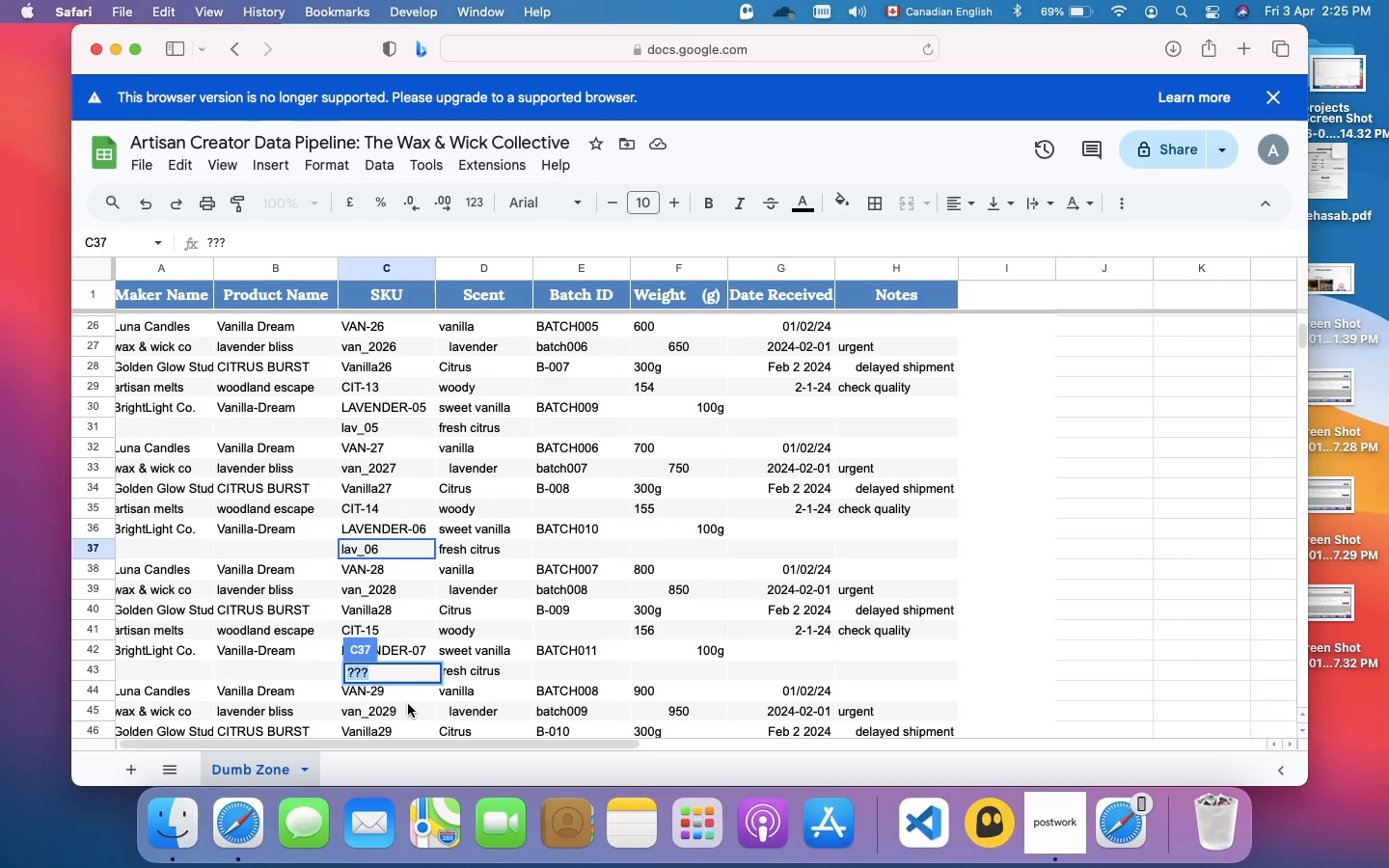 
key(Enter)
 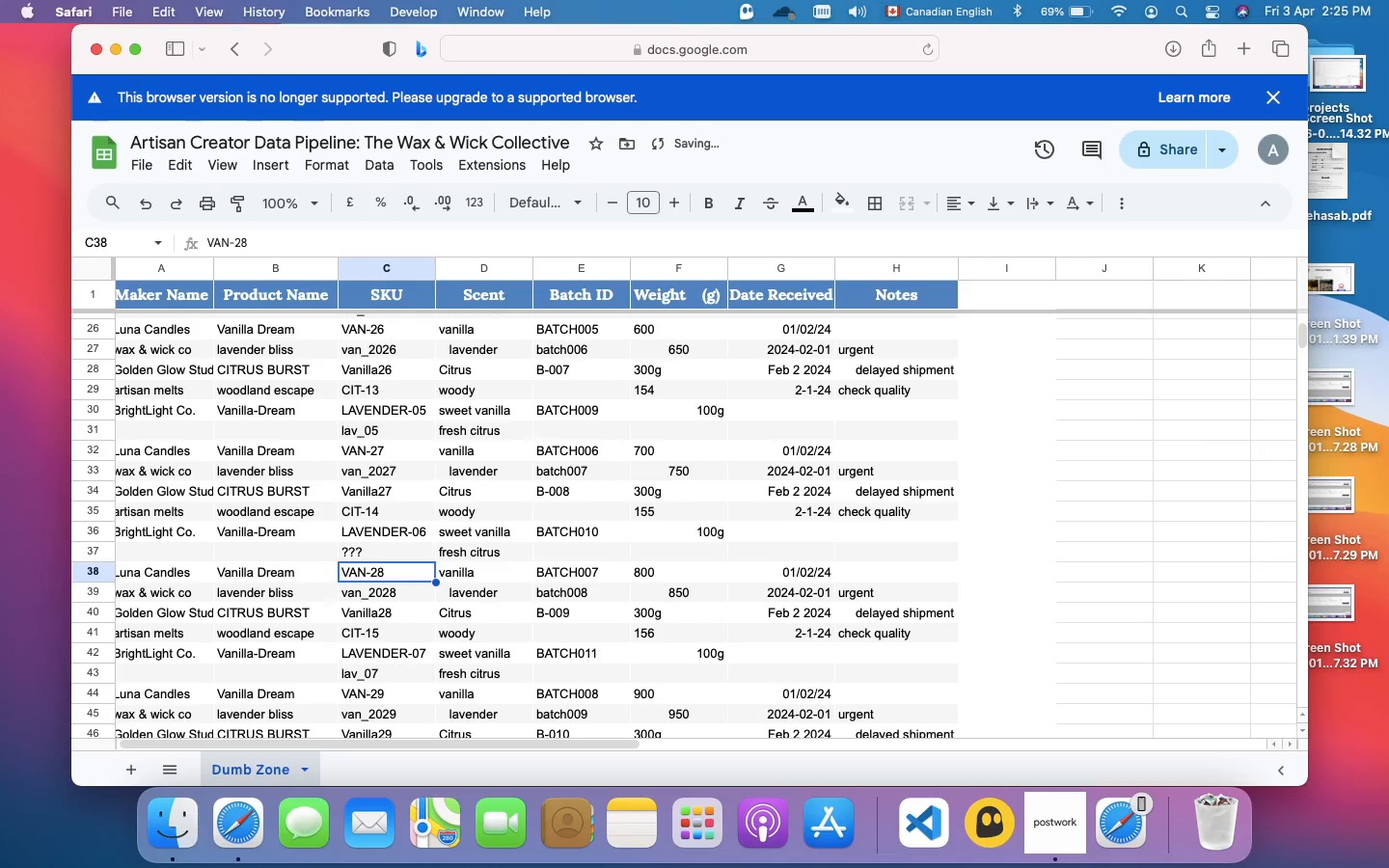 
scroll: coordinate [408, 704], scroll_direction: down, amount: 11.0
 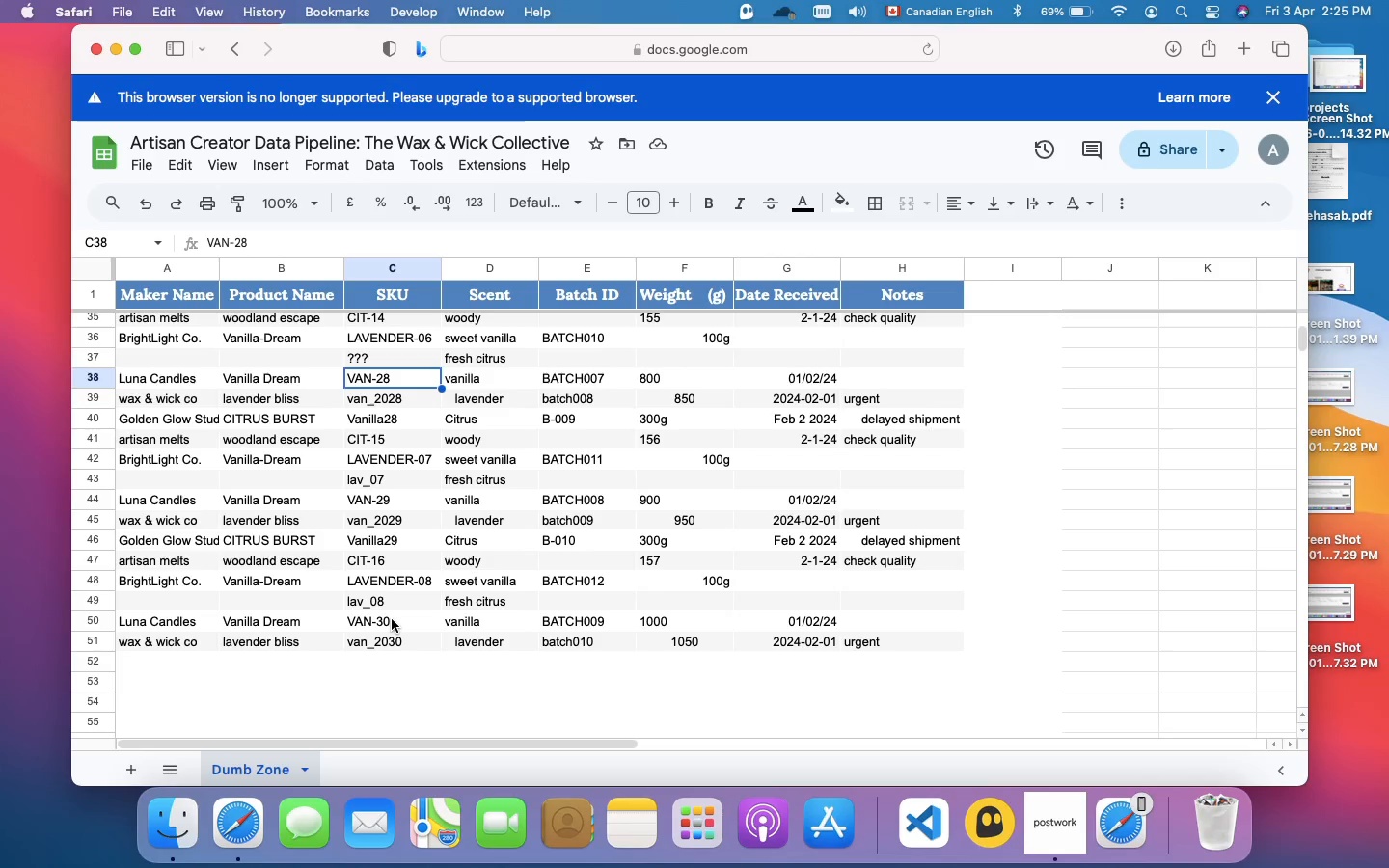 
wait(5.58)
 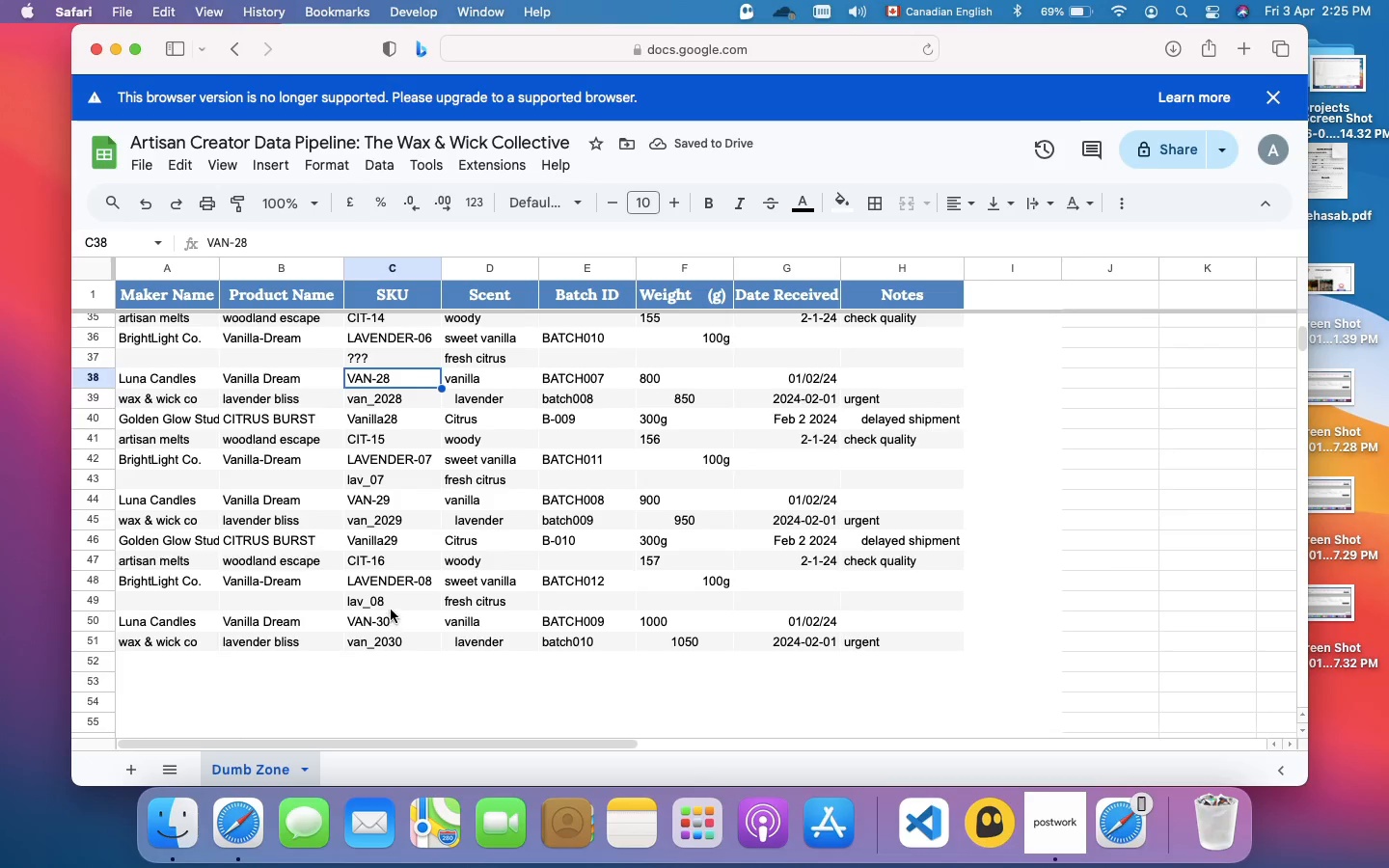 
double_click([389, 602])
 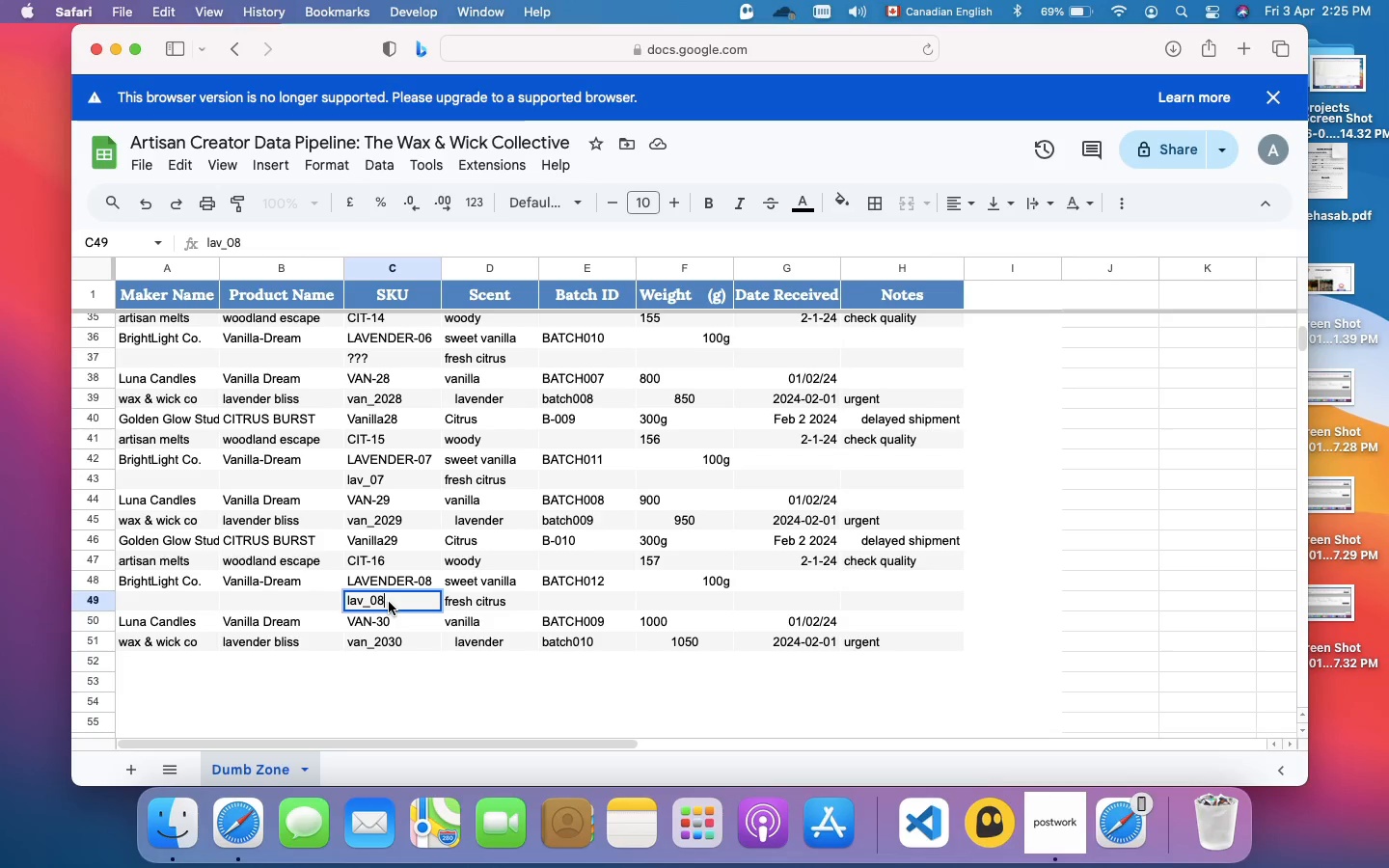 
key(Meta+A)
 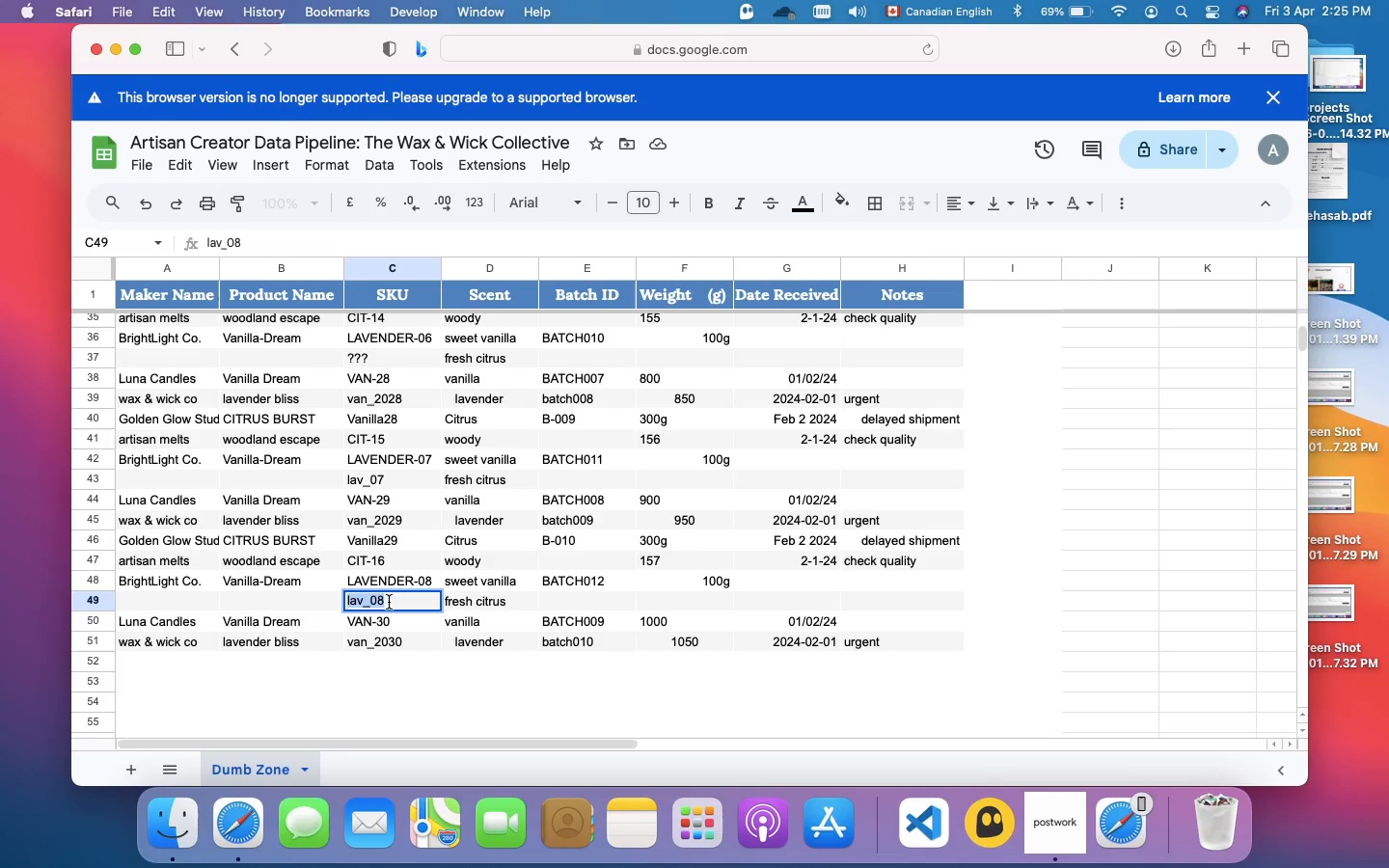 
key(Backspace)
 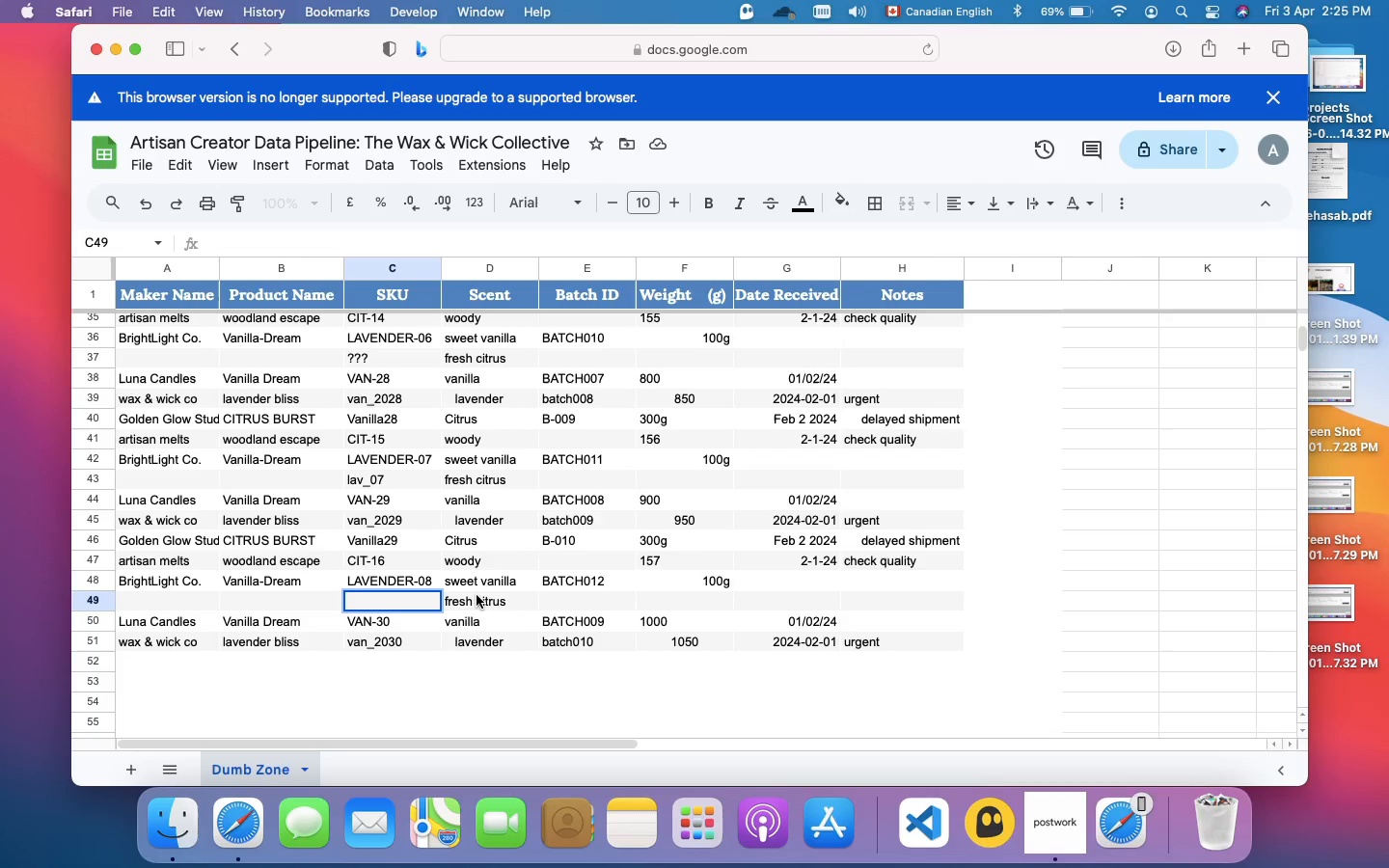 
double_click([477, 596])
 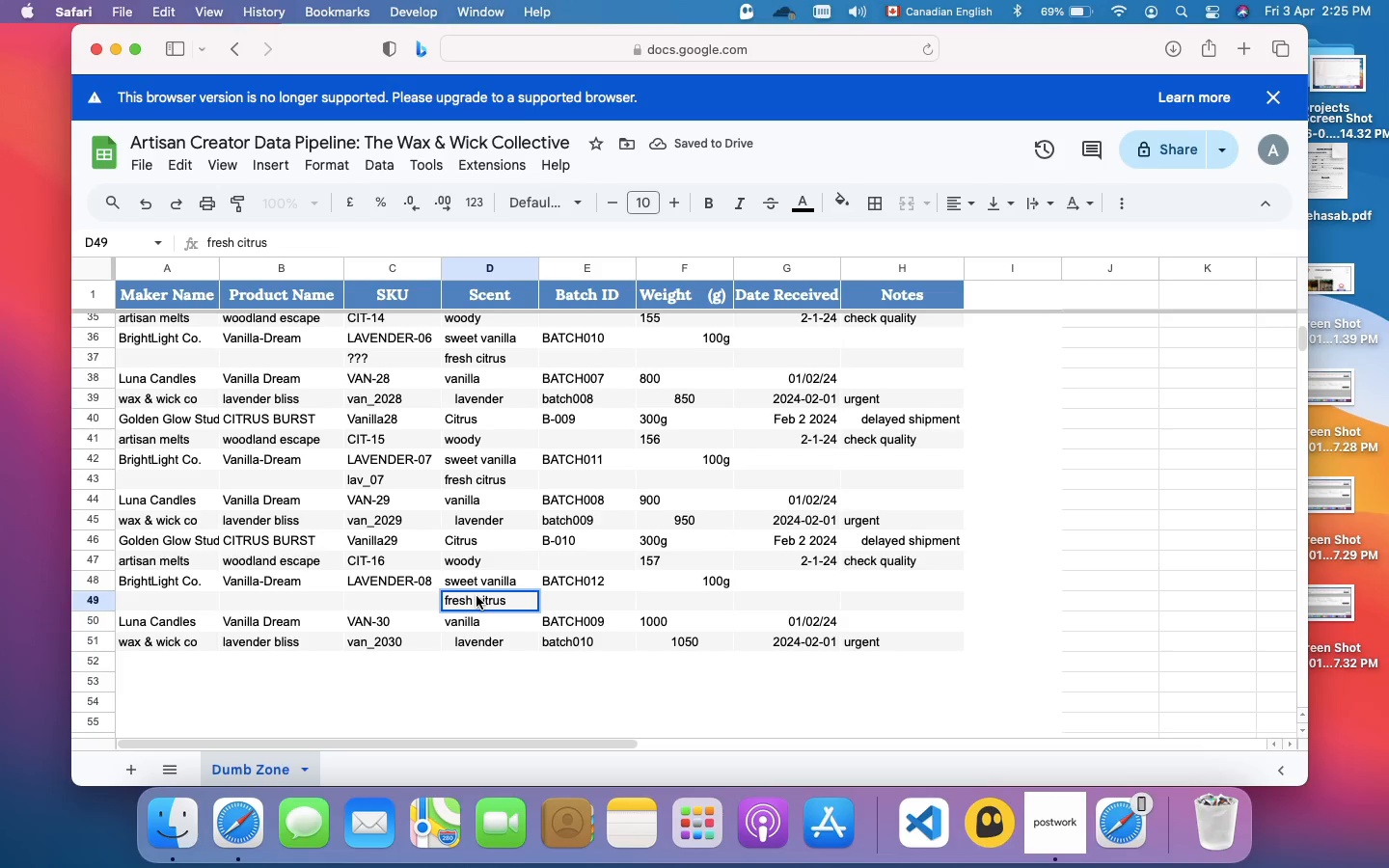 
key(Meta+A)
 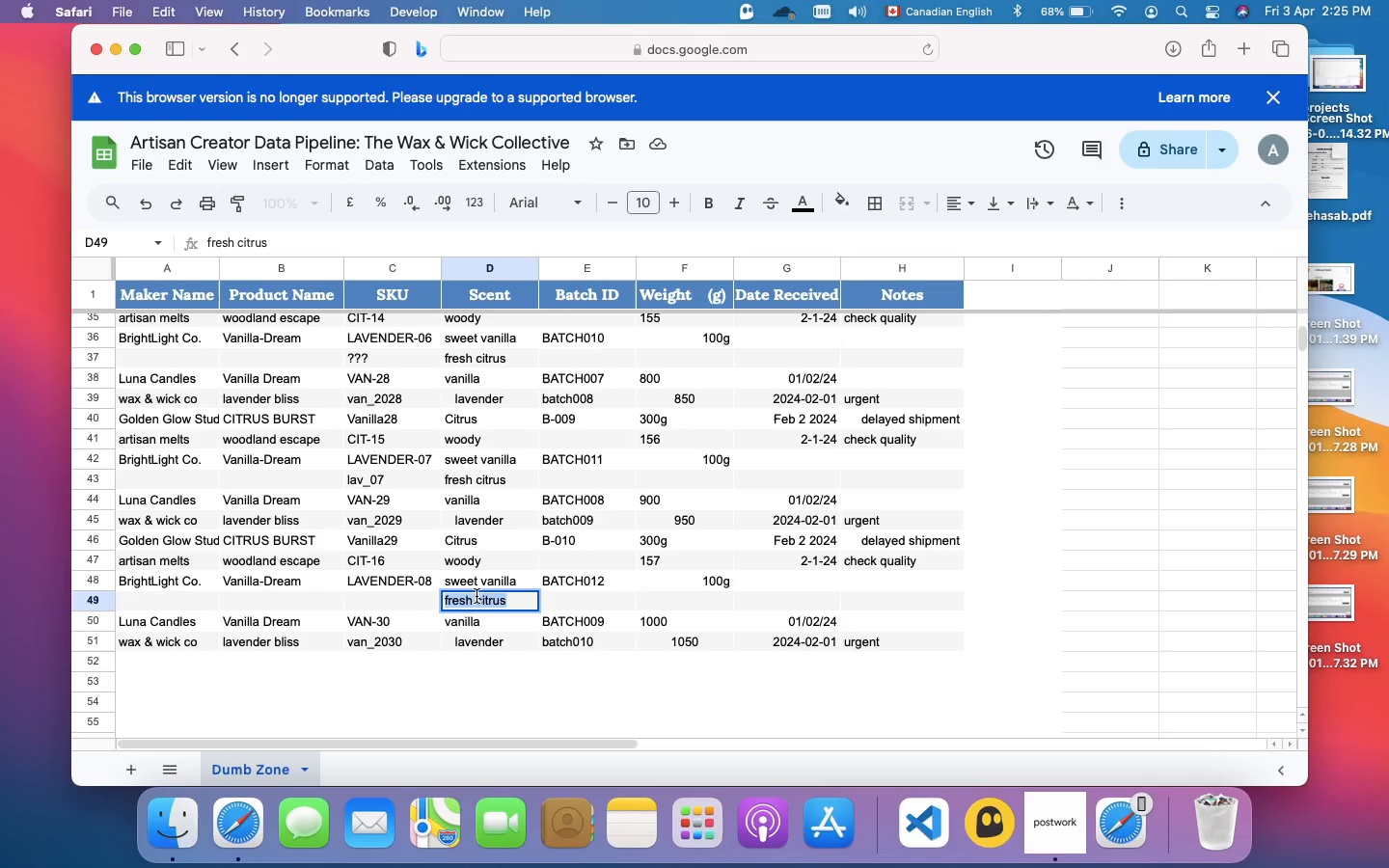 
key(Backspace)
 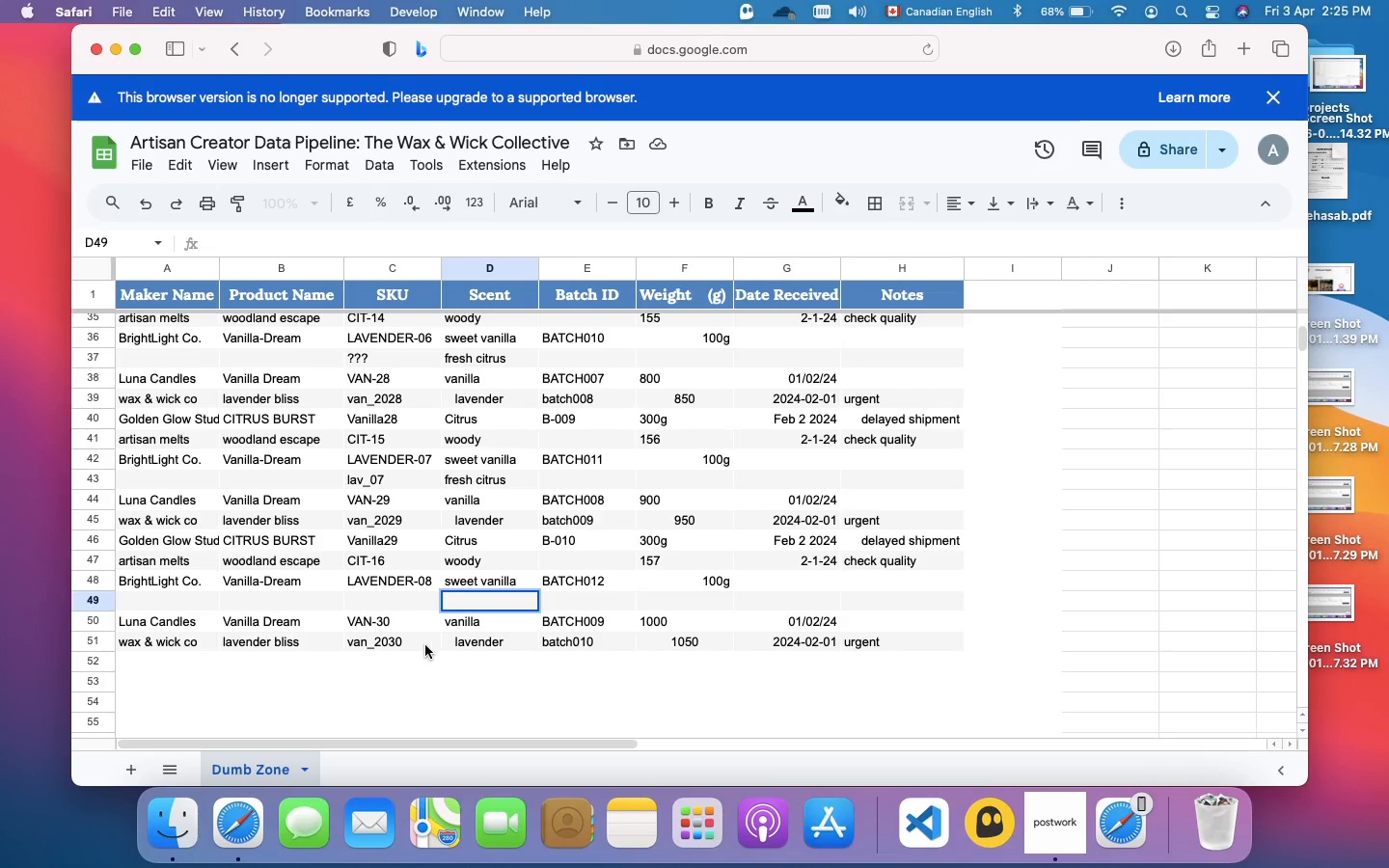 
wait(5.55)
 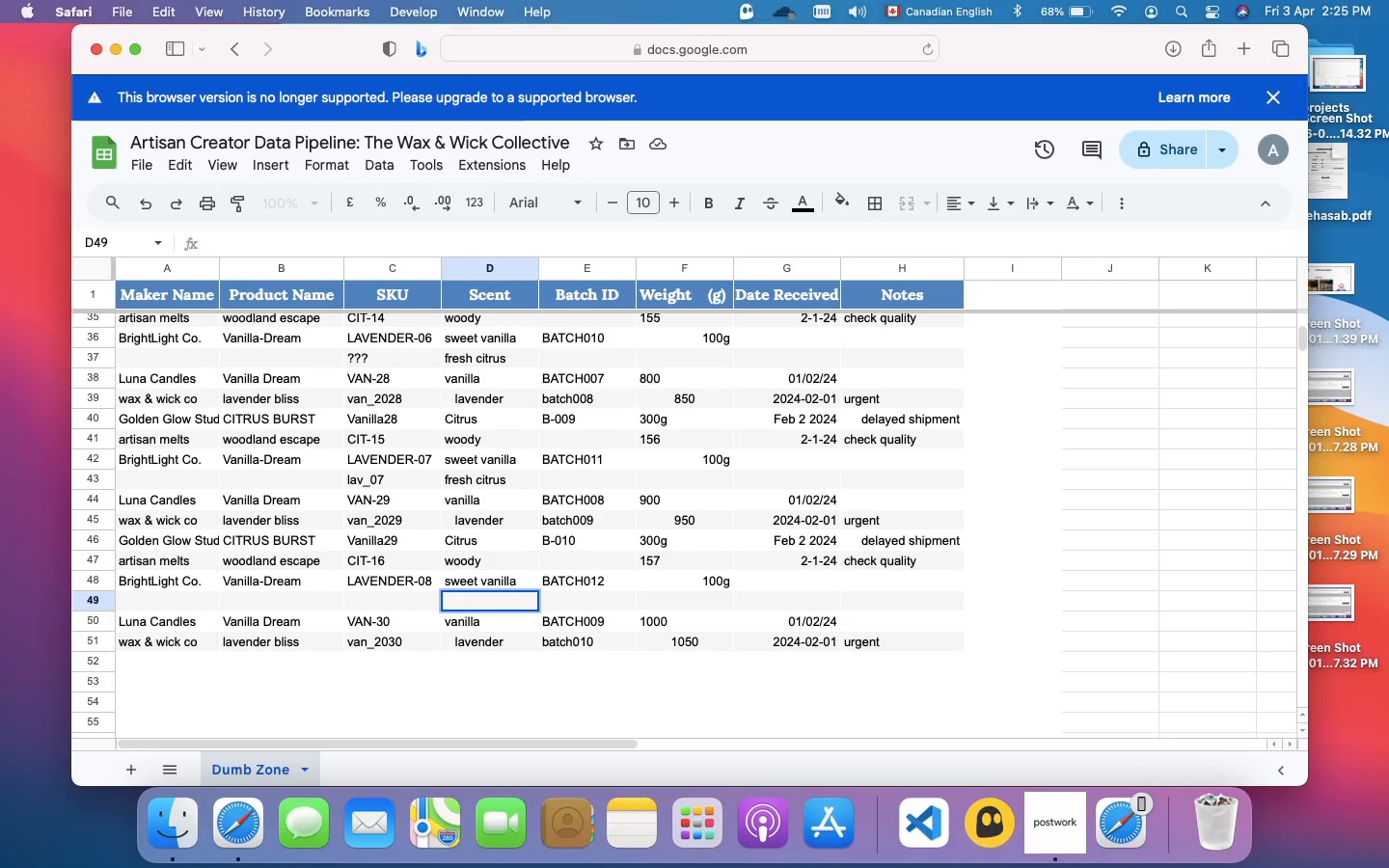 
double_click([401, 640])
 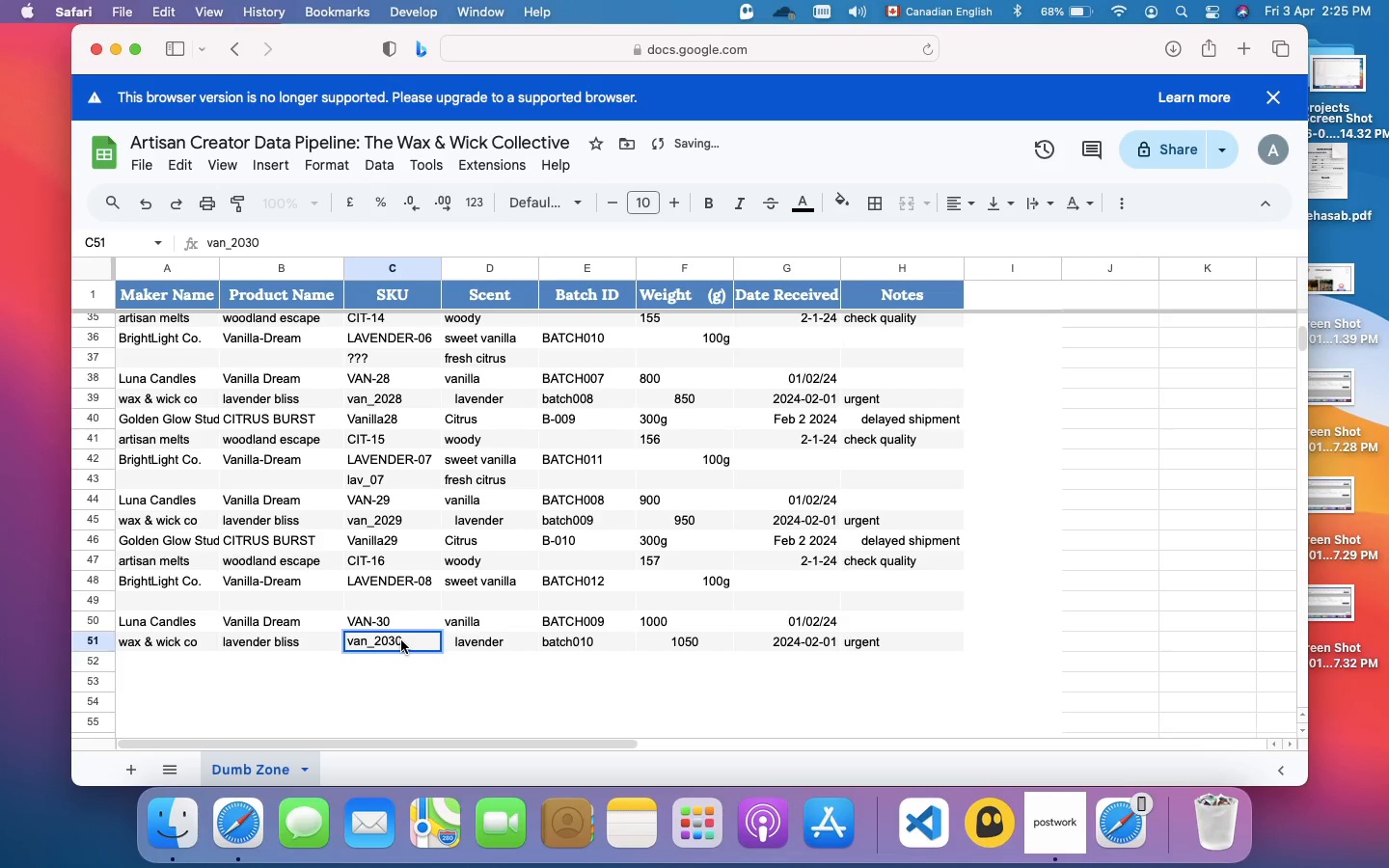 
key(Meta+A)
 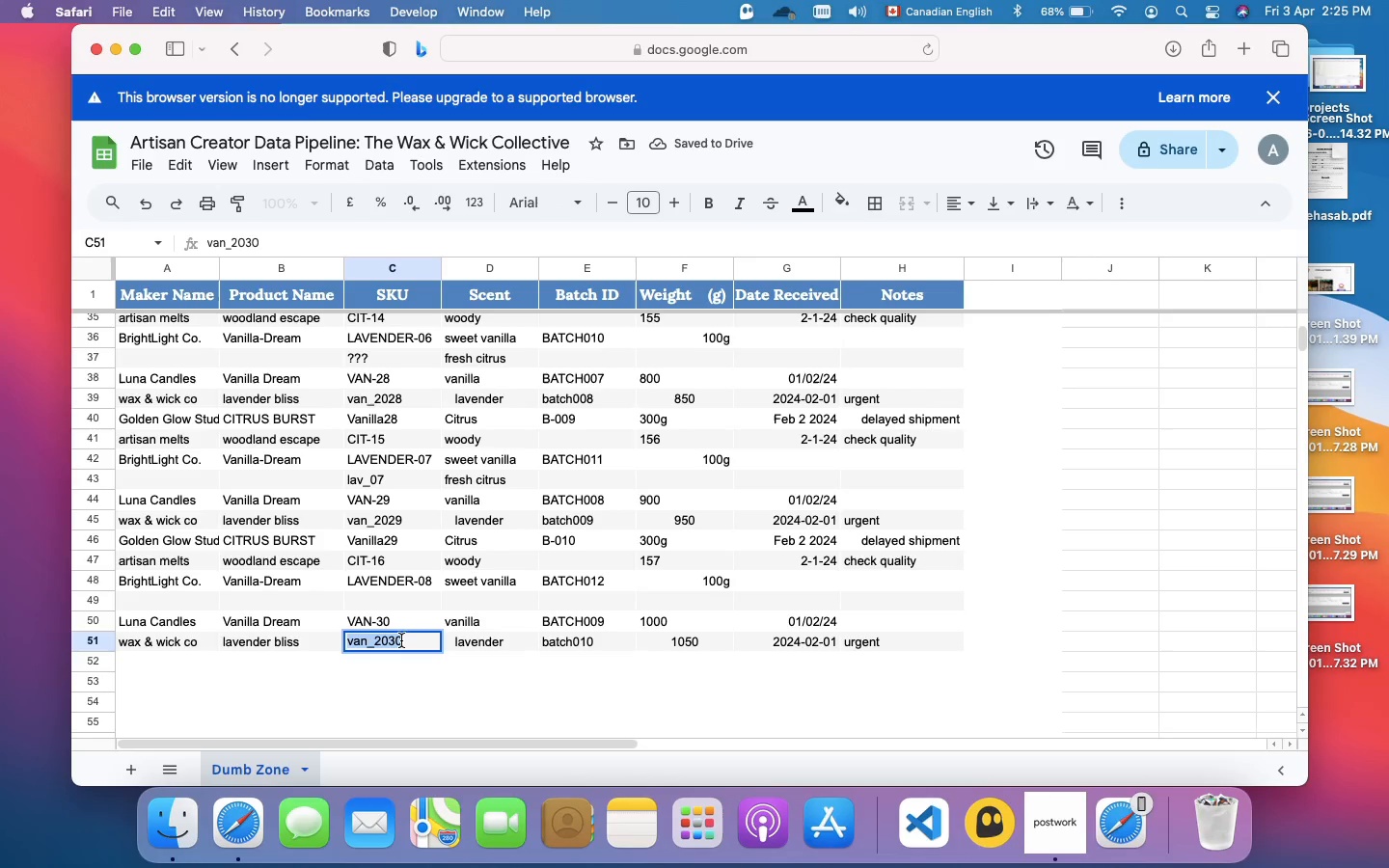 
key(Shift+Slash)
 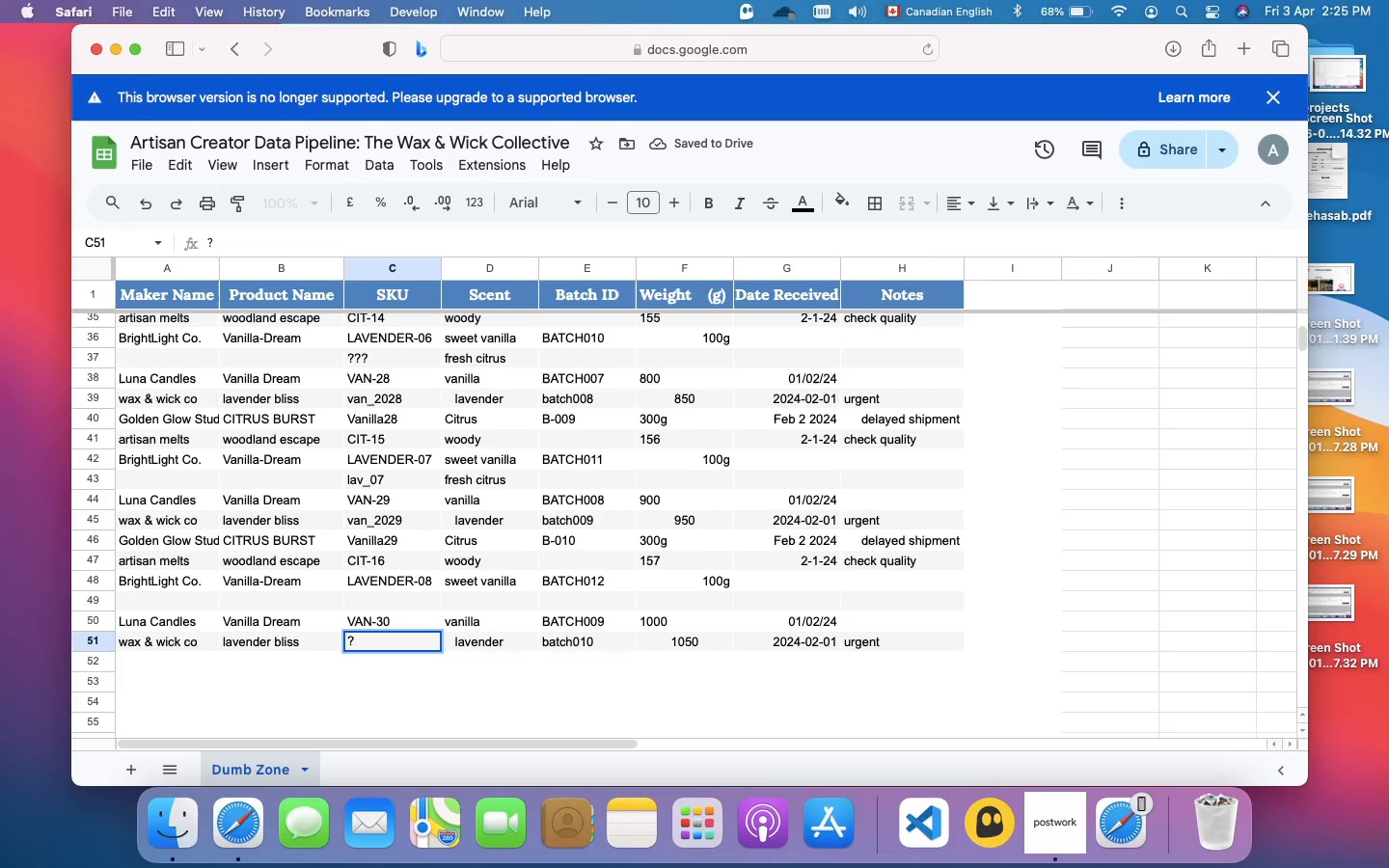 
key(Shift+Slash)
 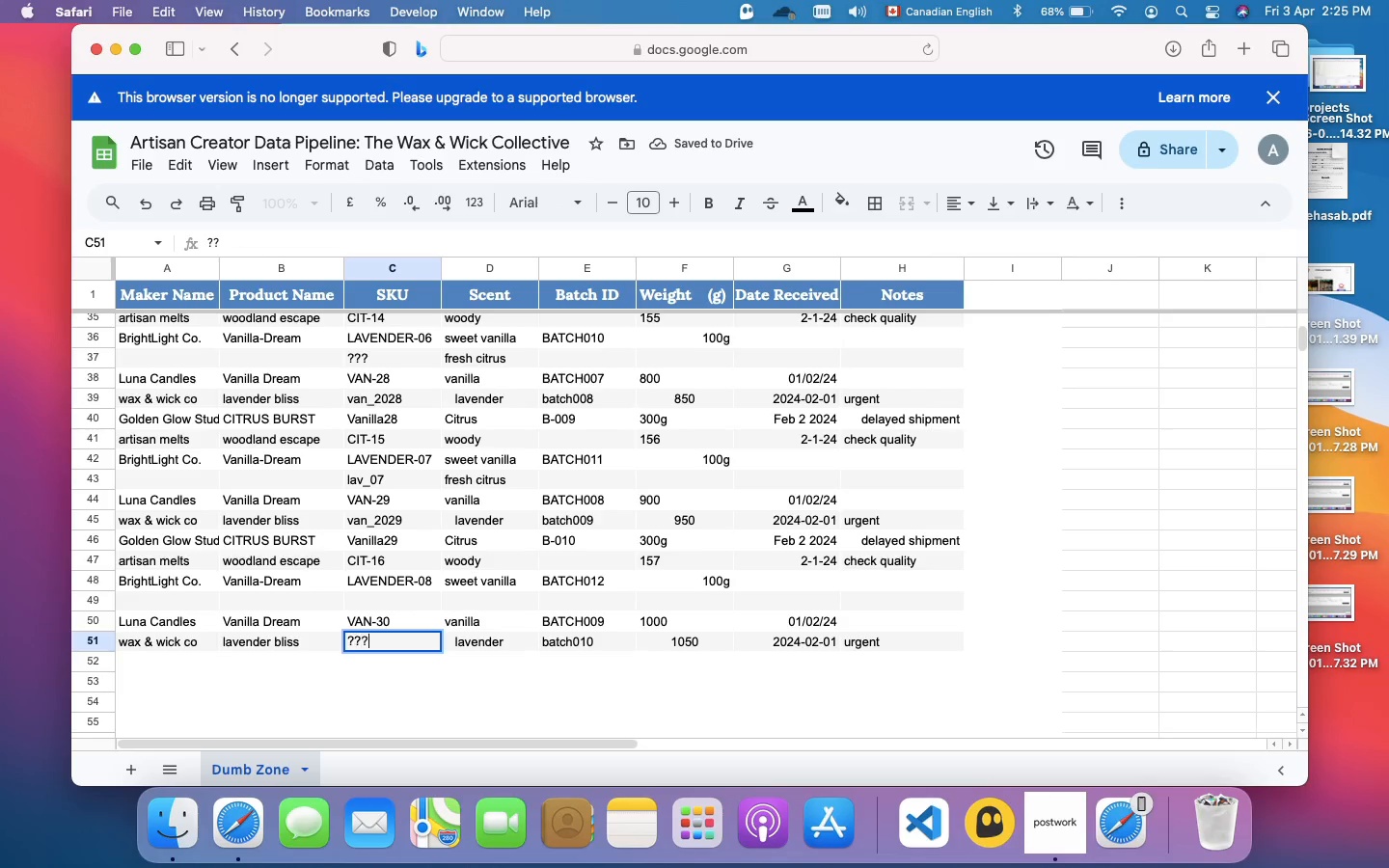 
key(Shift+Slash)
 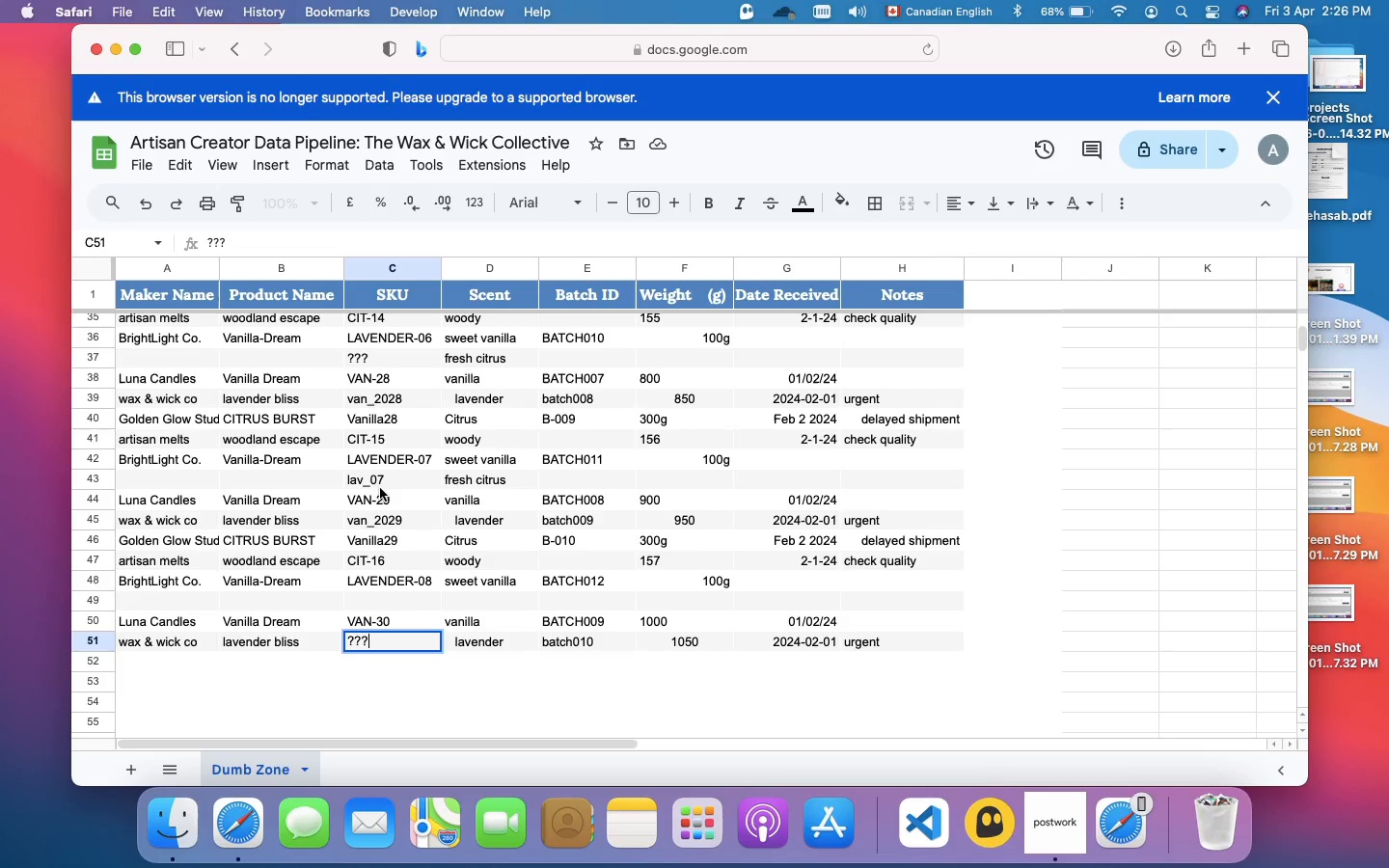 
scroll: coordinate [399, 459], scroll_direction: up, amount: 4.0
 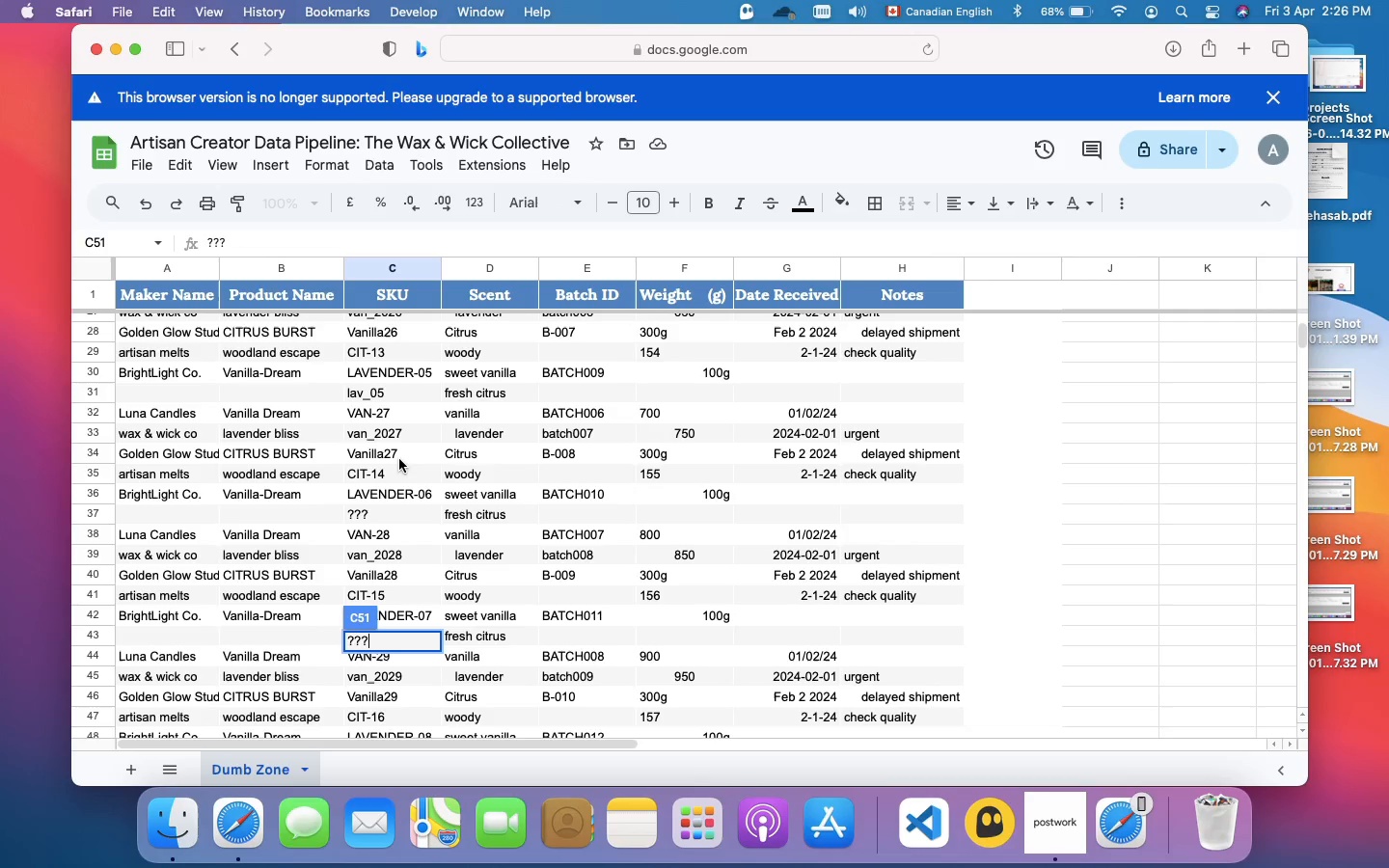 
key(Enter)
 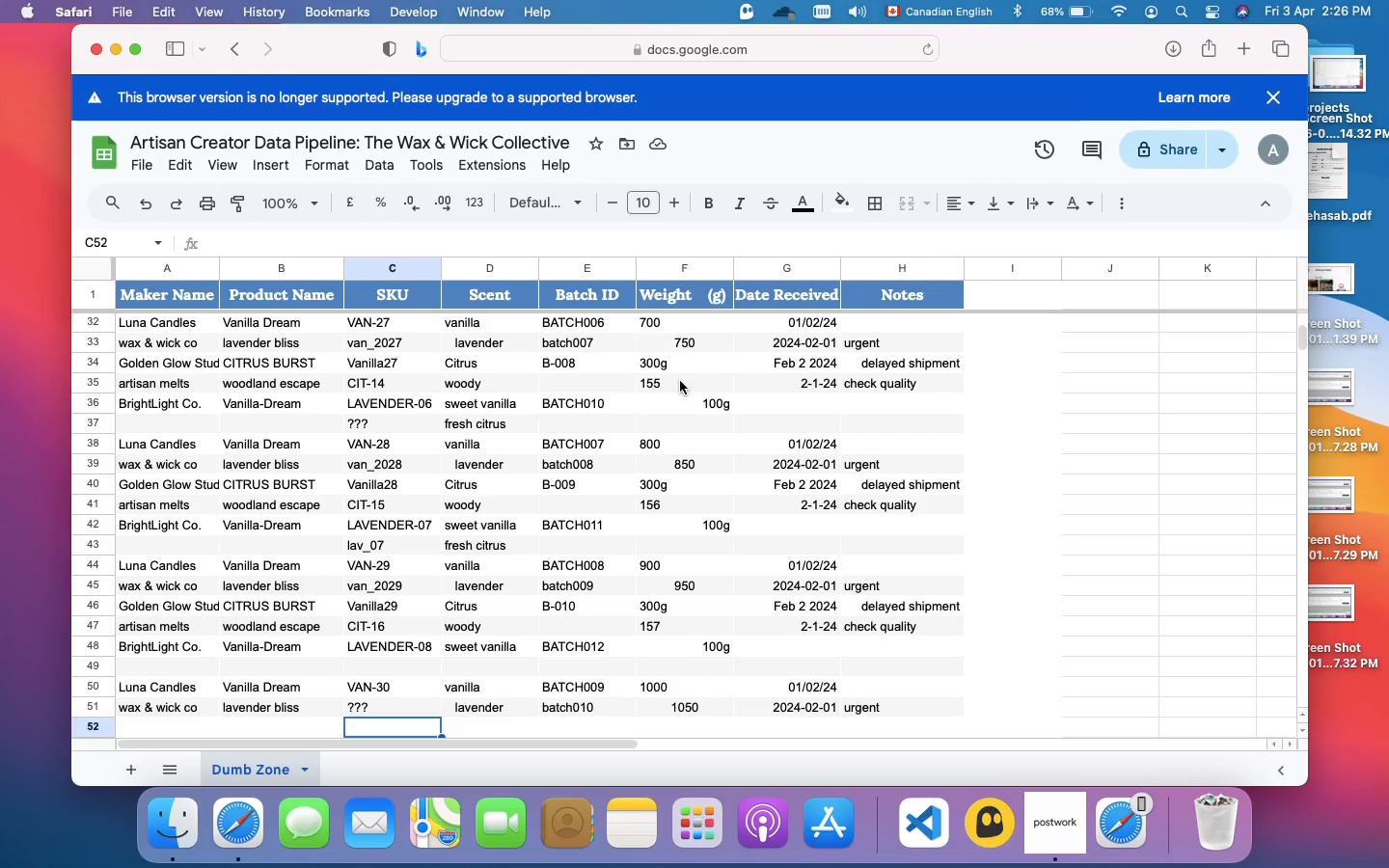 
wait(12.59)
 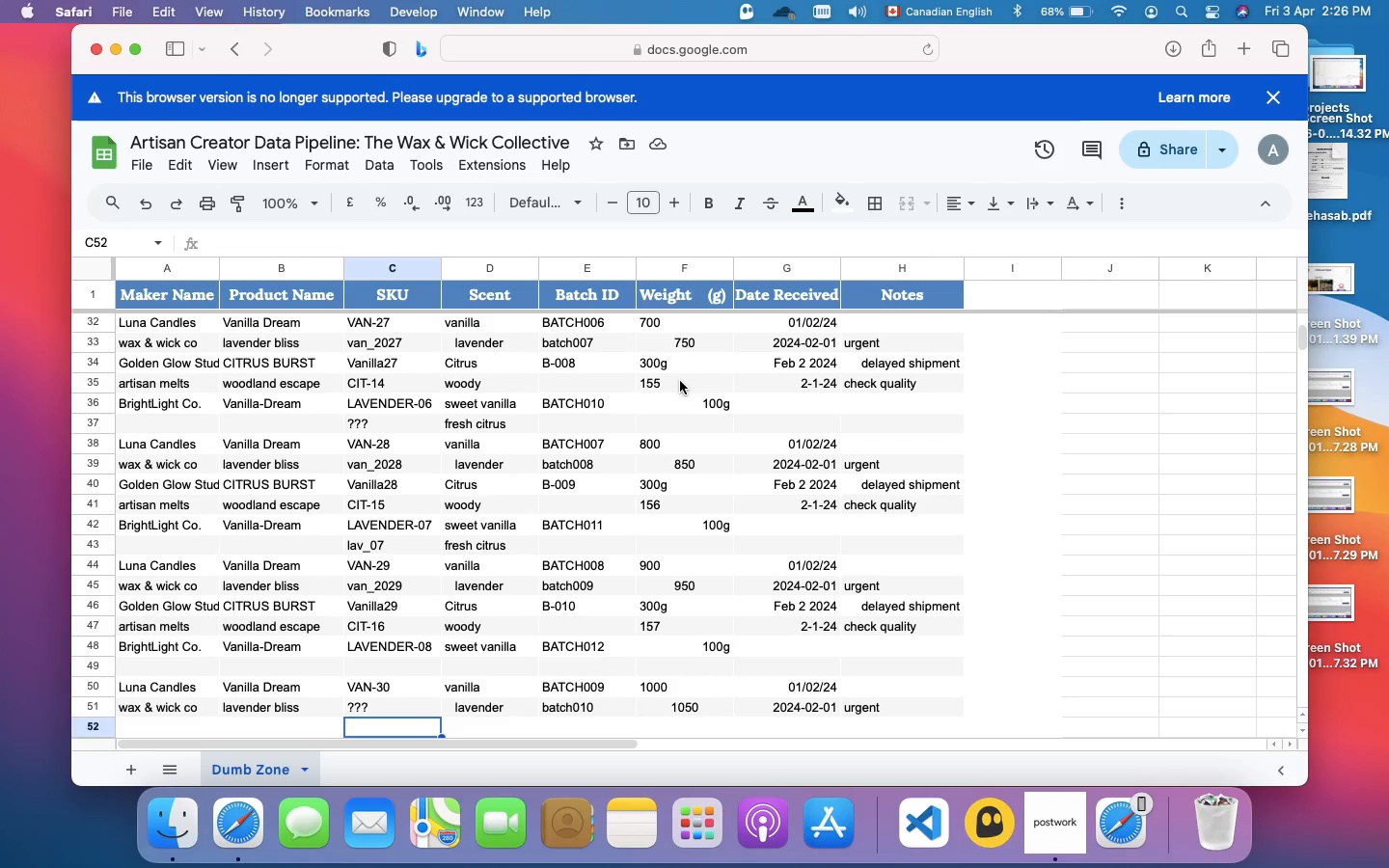 
double_click([677, 426])
 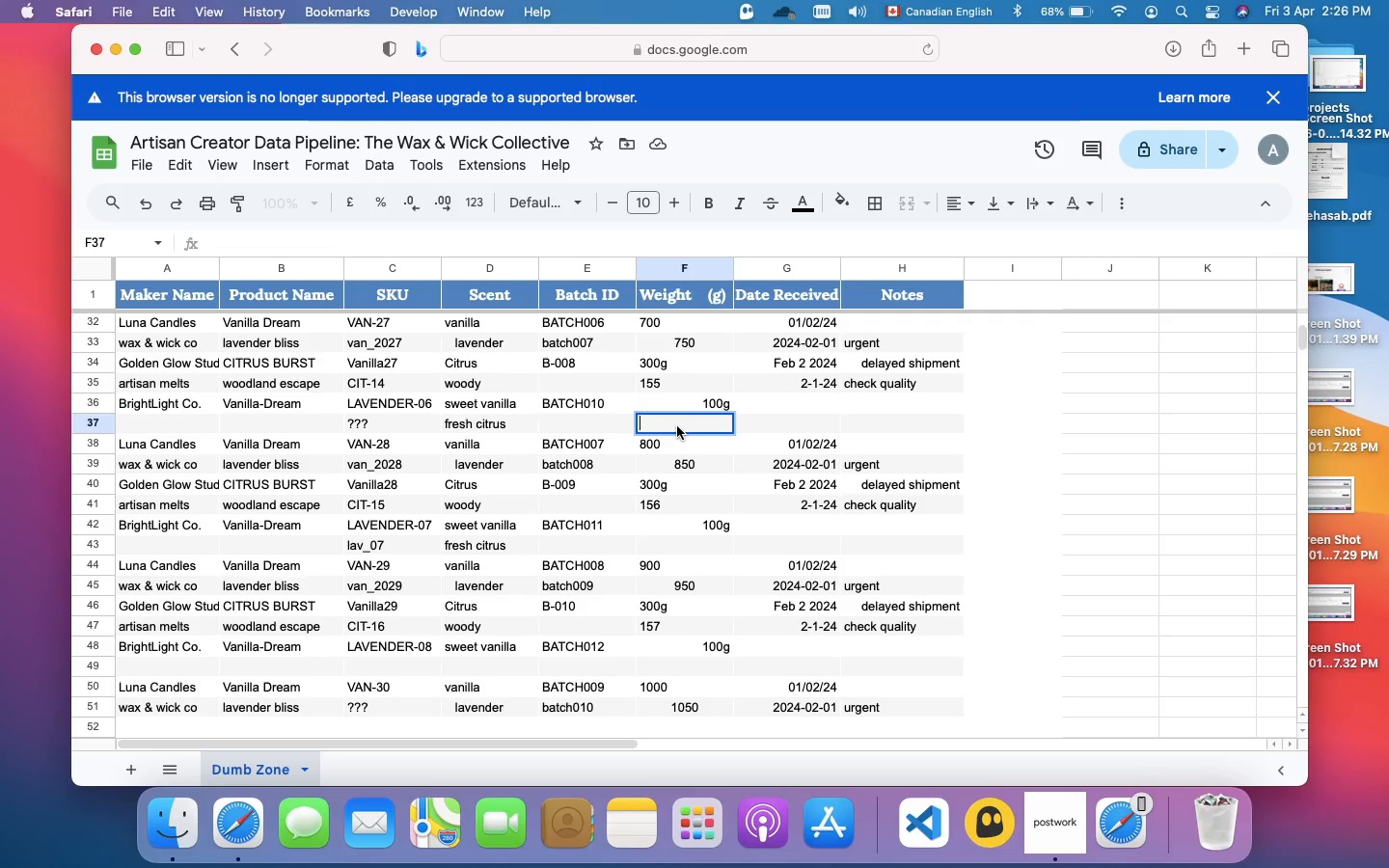 
type(abc)
 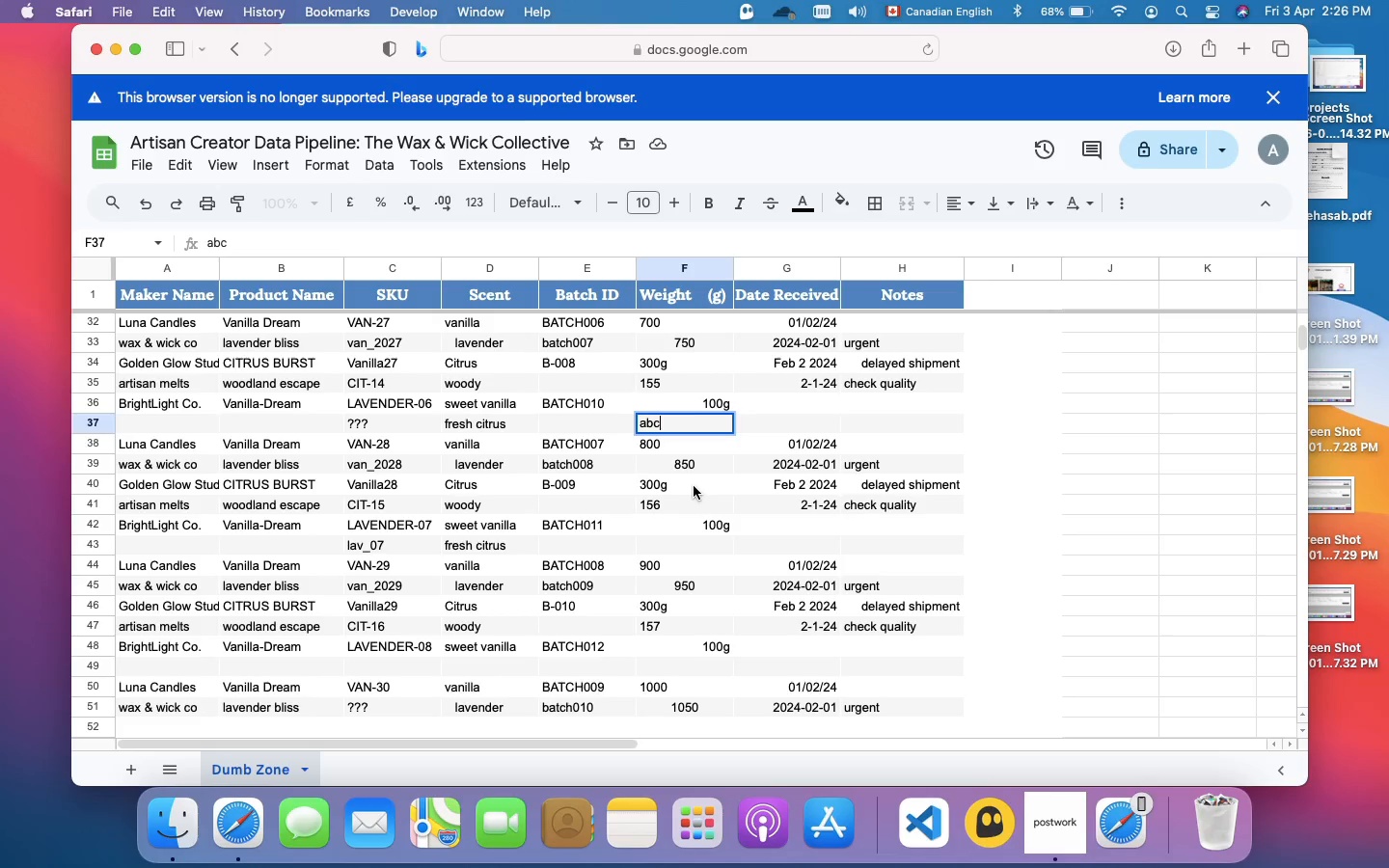 
left_click([694, 486])
 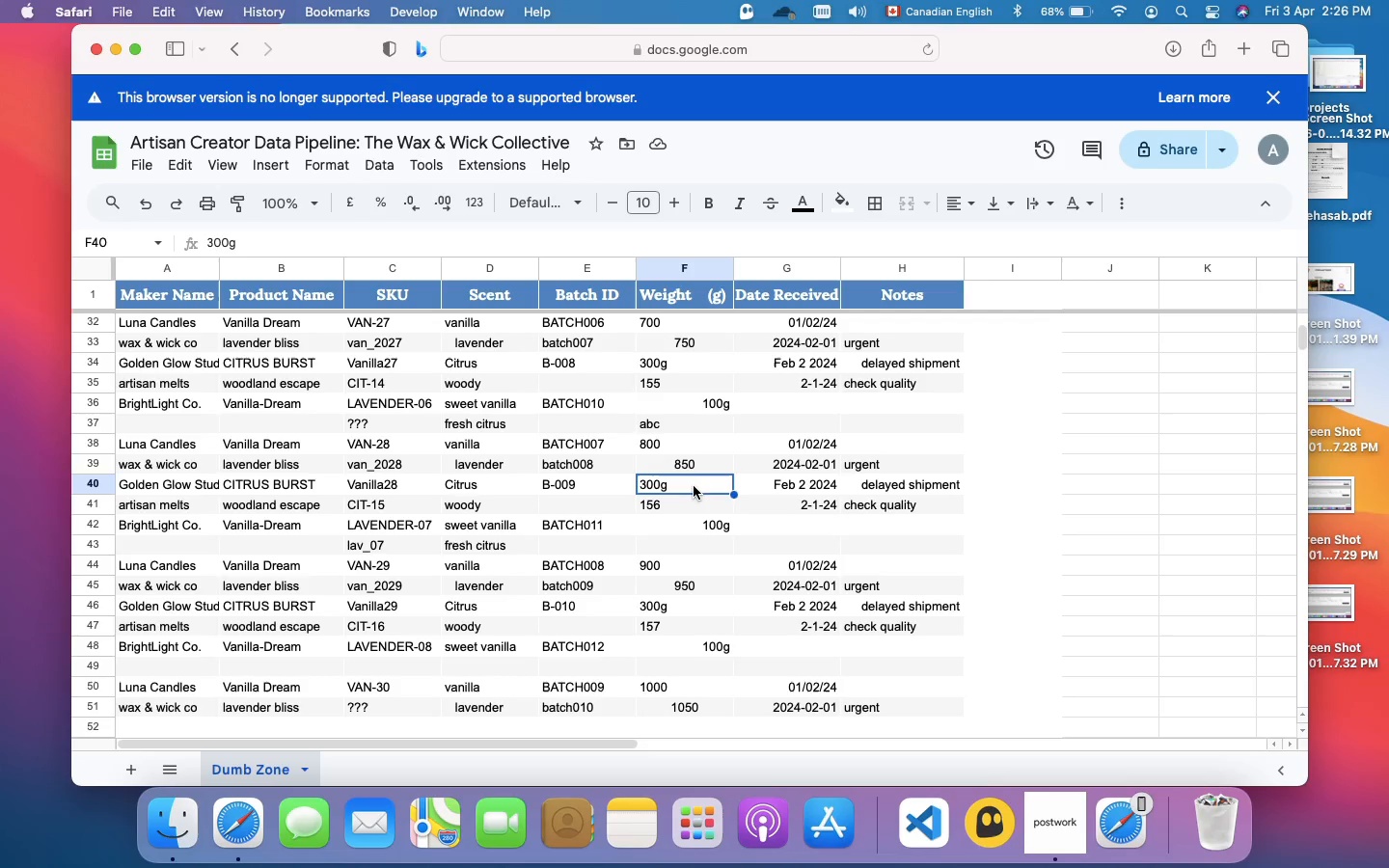 
wait(11.5)
 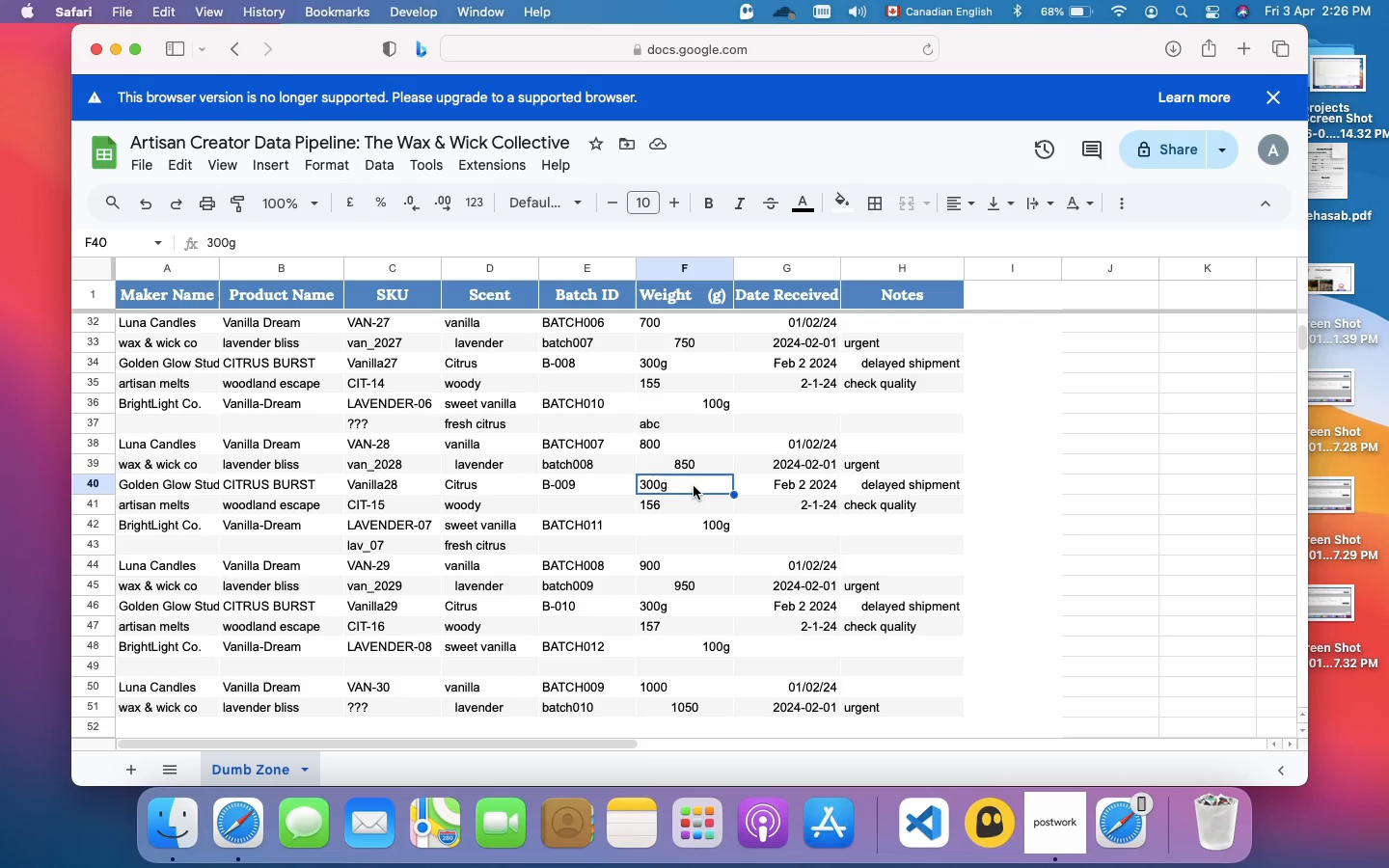 
double_click([687, 524])
 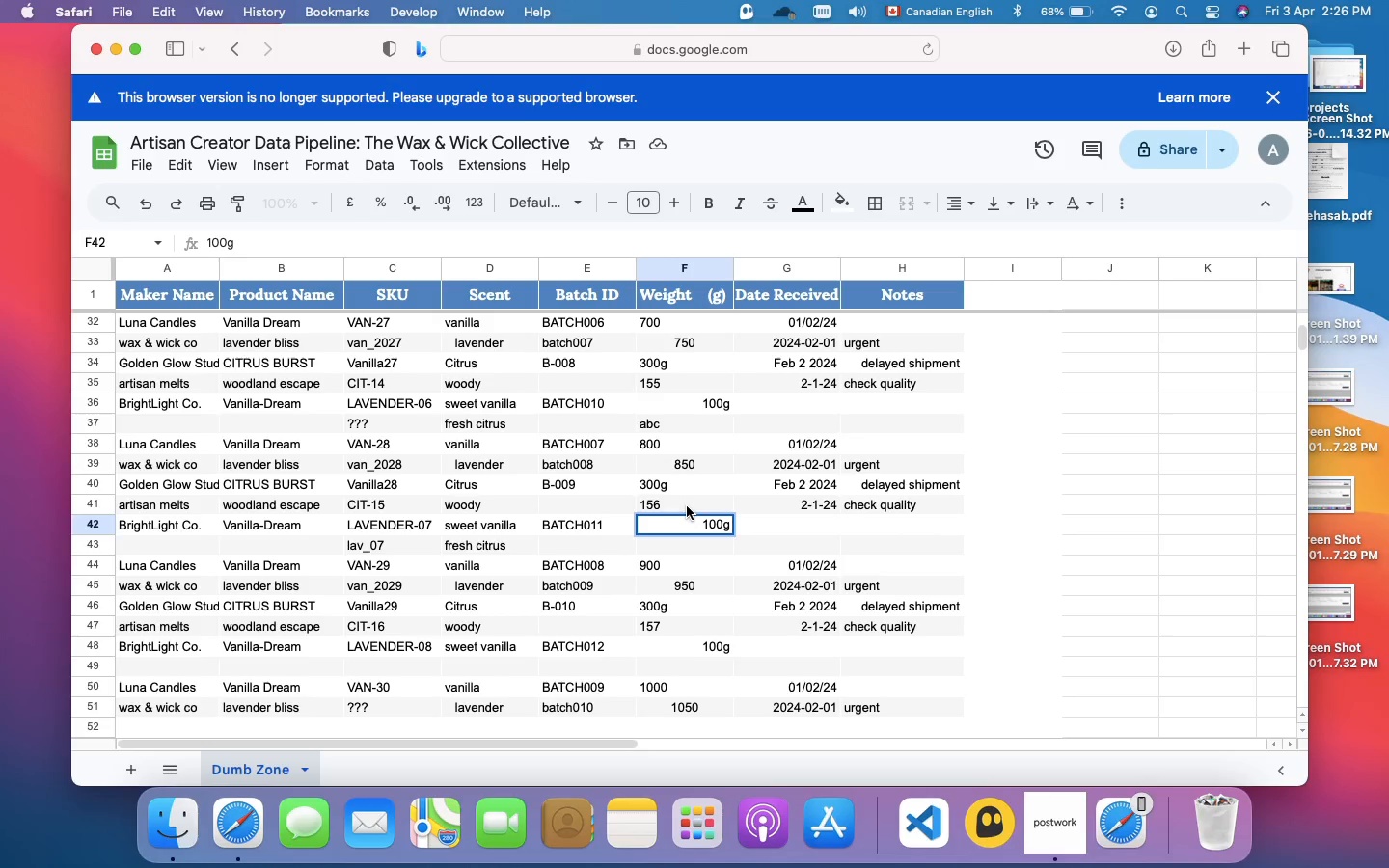 
double_click([687, 506])
 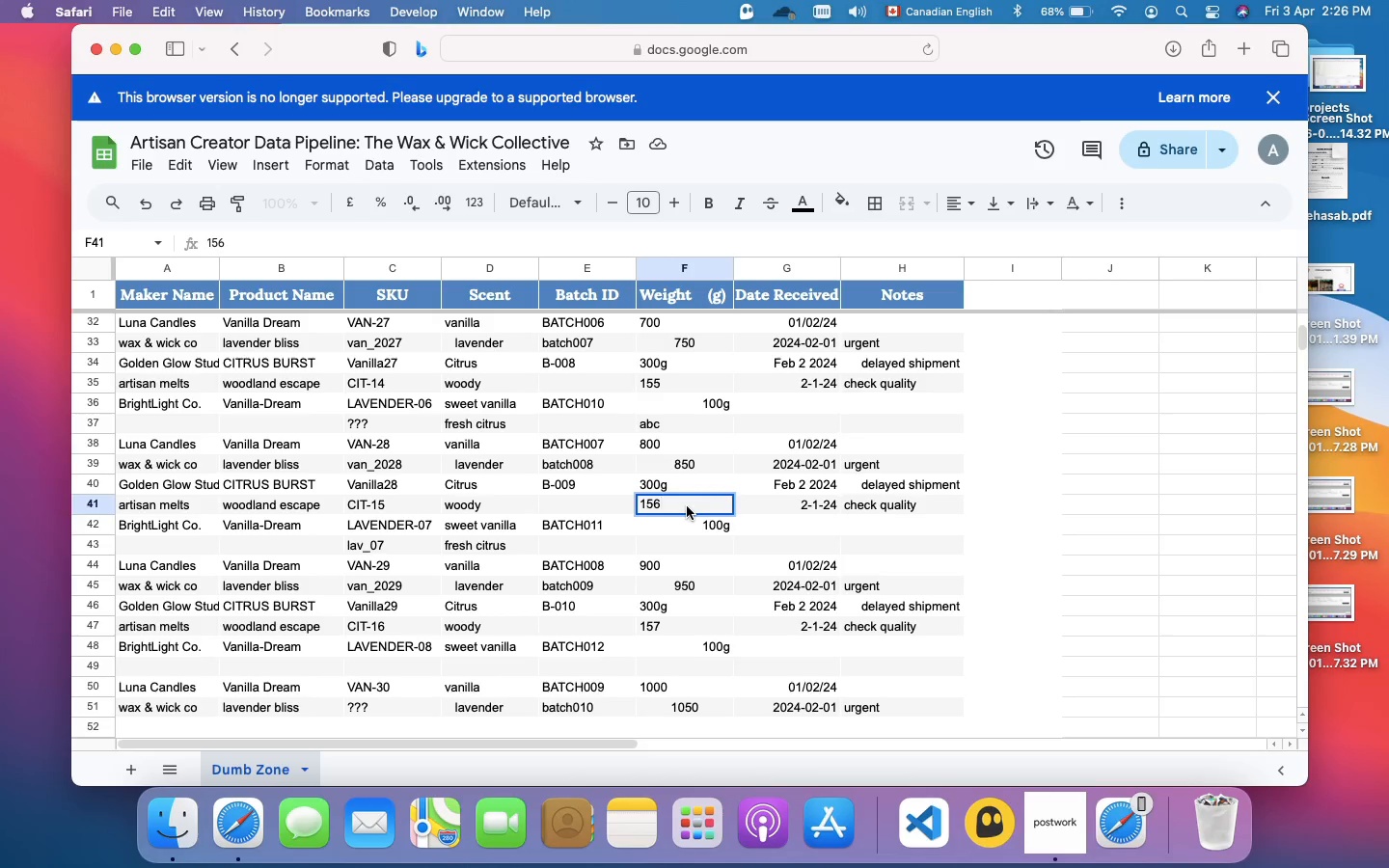 
wait(12.72)
 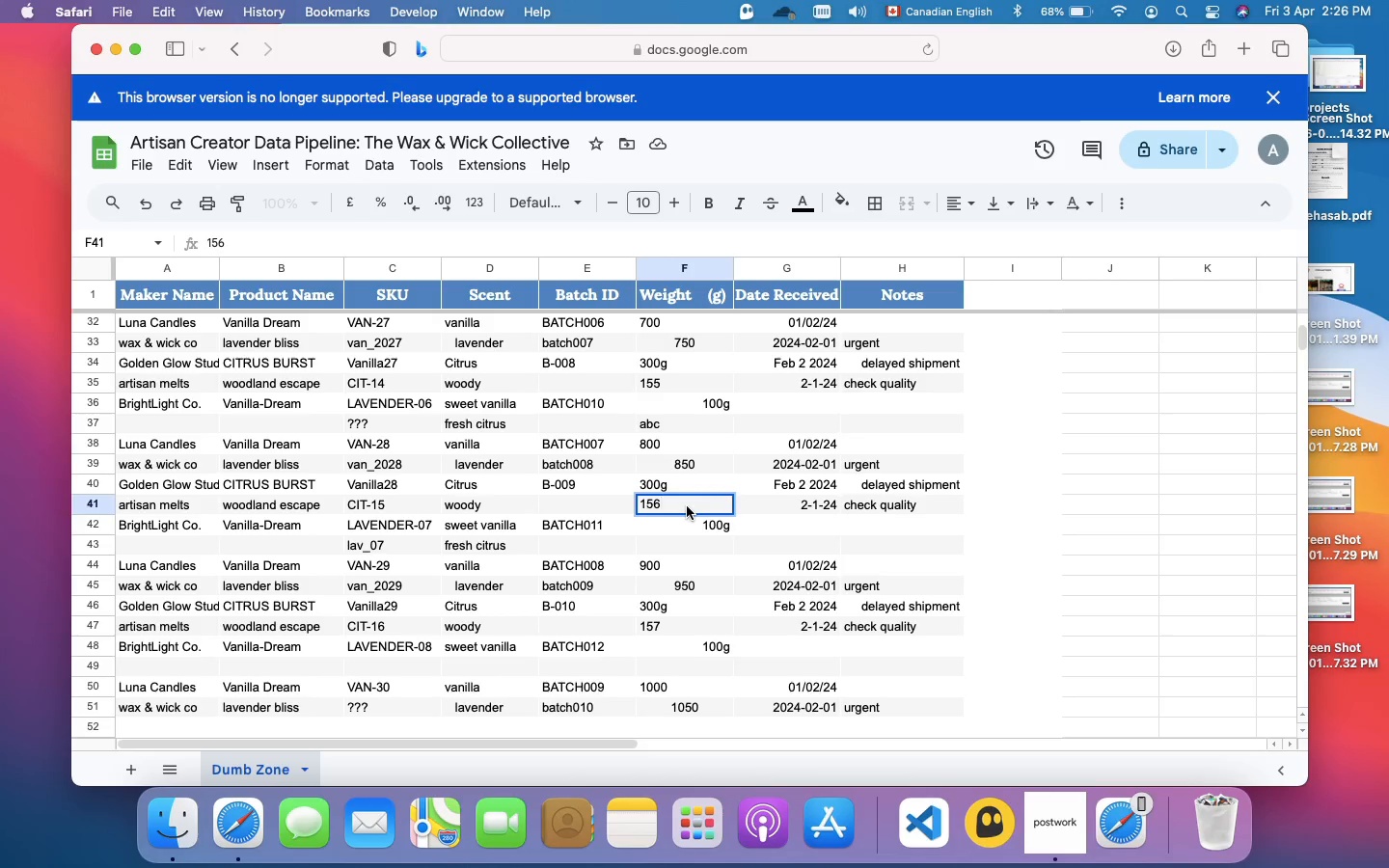 
key(Backspace)
 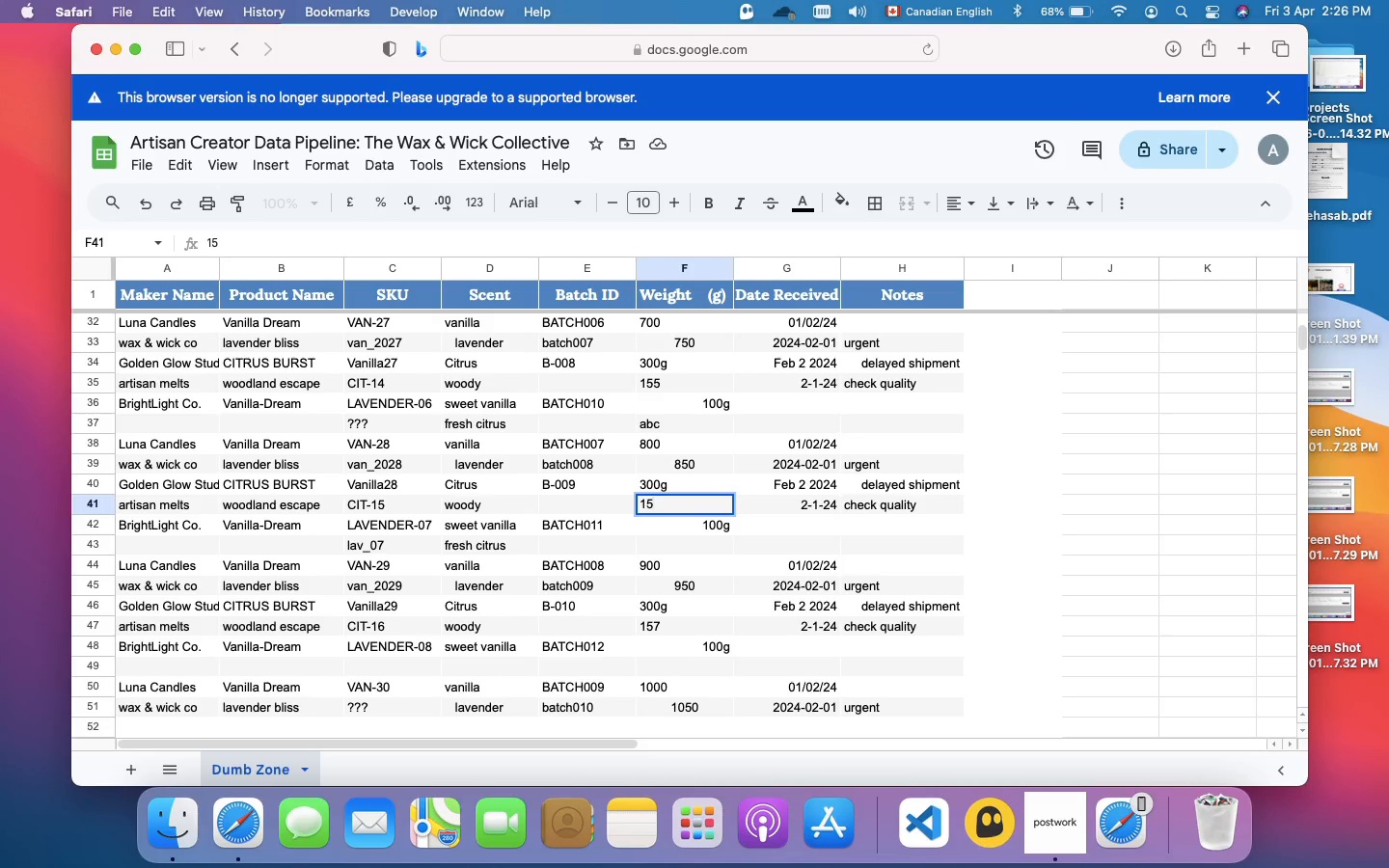 
key(8)
 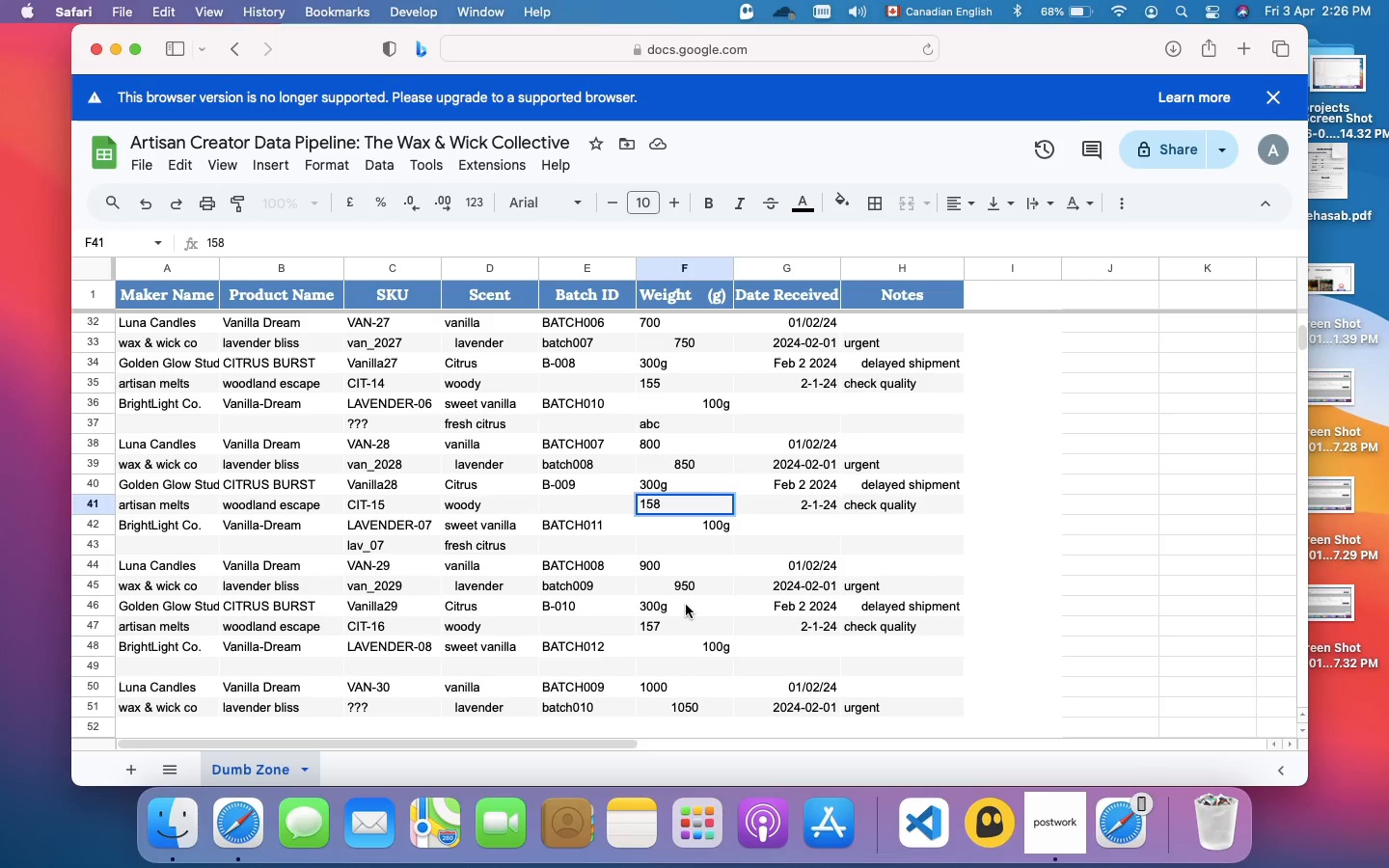 
wait(5.25)
 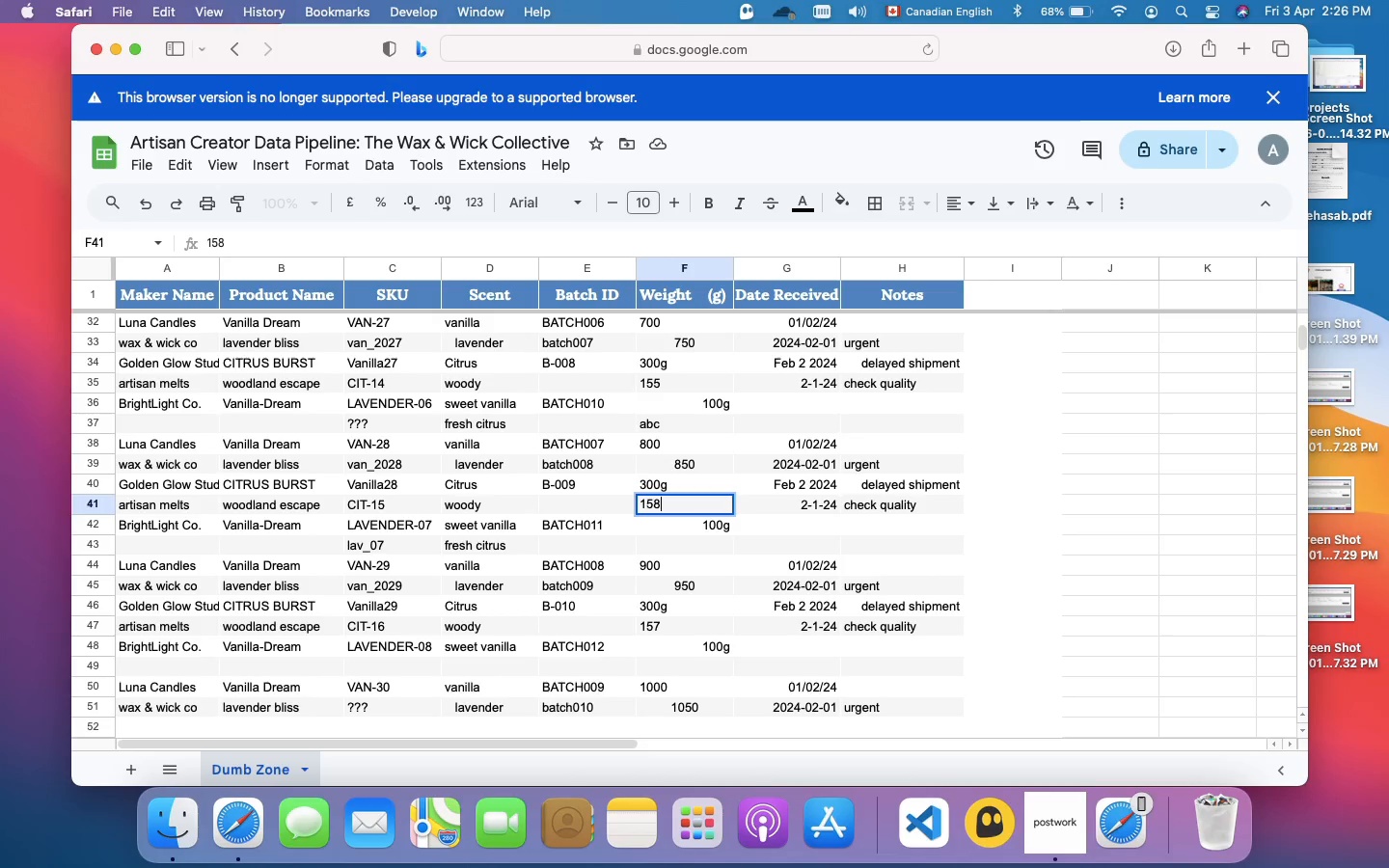 
double_click([688, 592])
 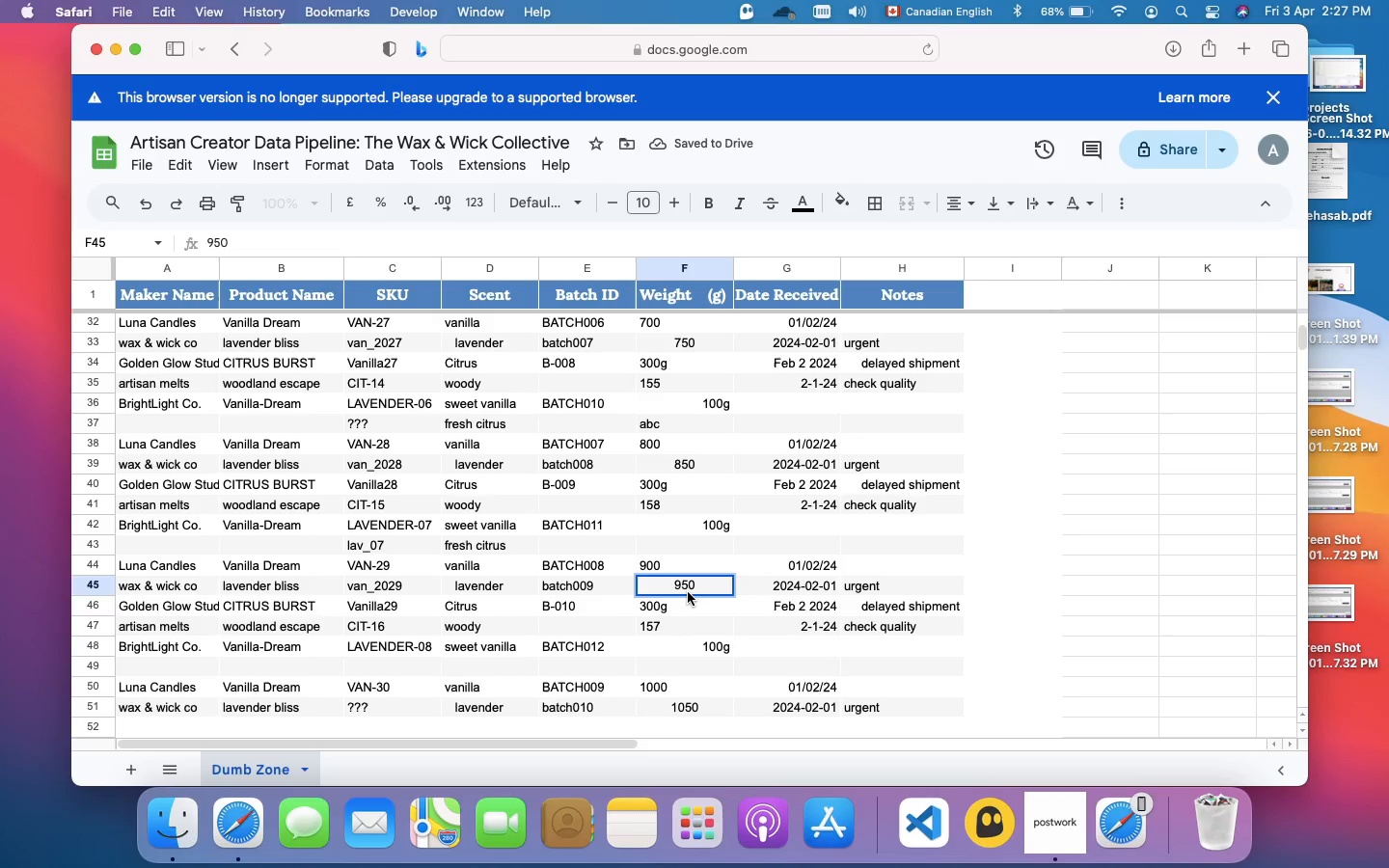 
key(G)
 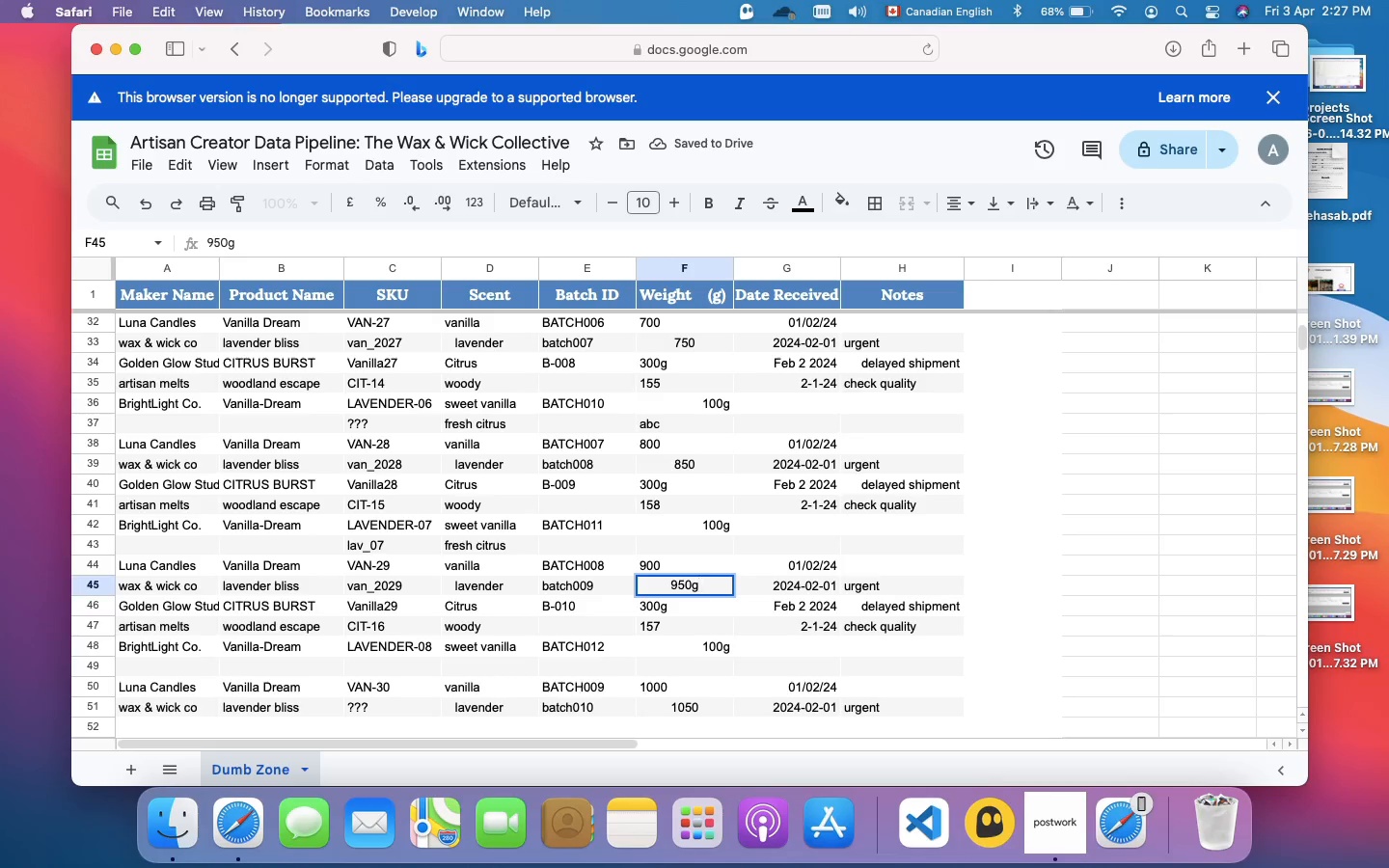 
scroll: coordinate [688, 592], scroll_direction: down, amount: 3.0
 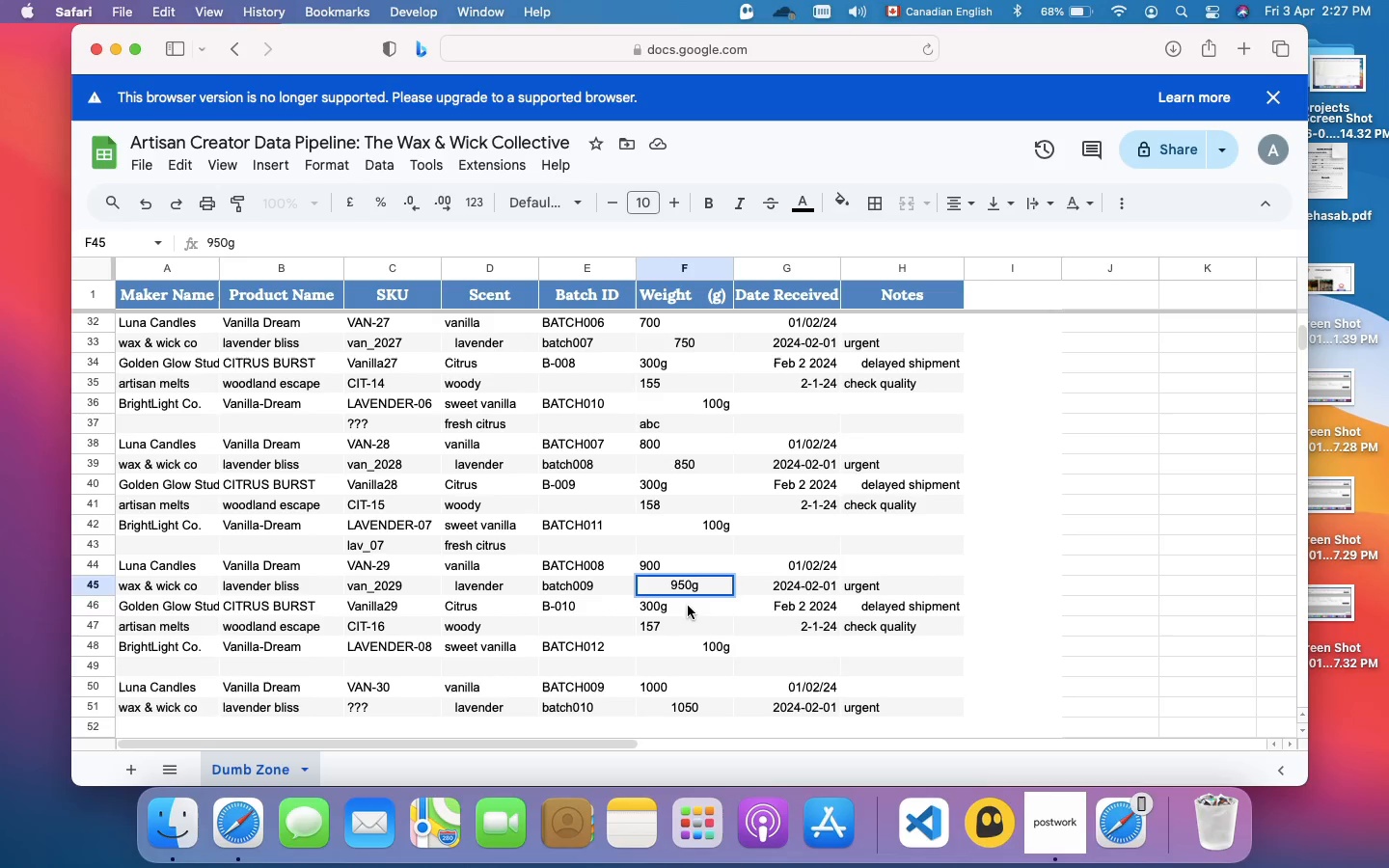 
scroll: coordinate [695, 621], scroll_direction: up, amount: 39.0
 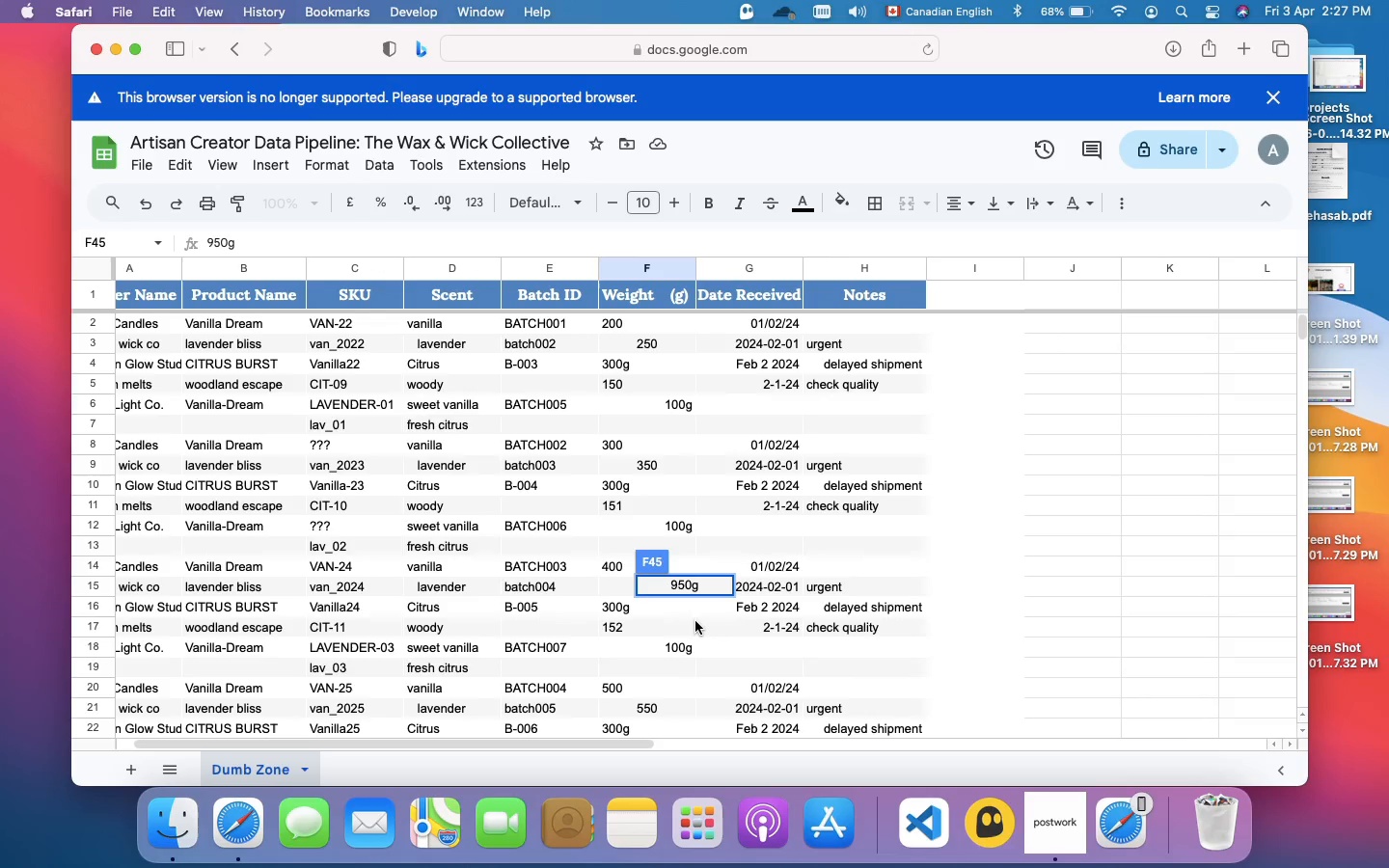 
key(Enter)
 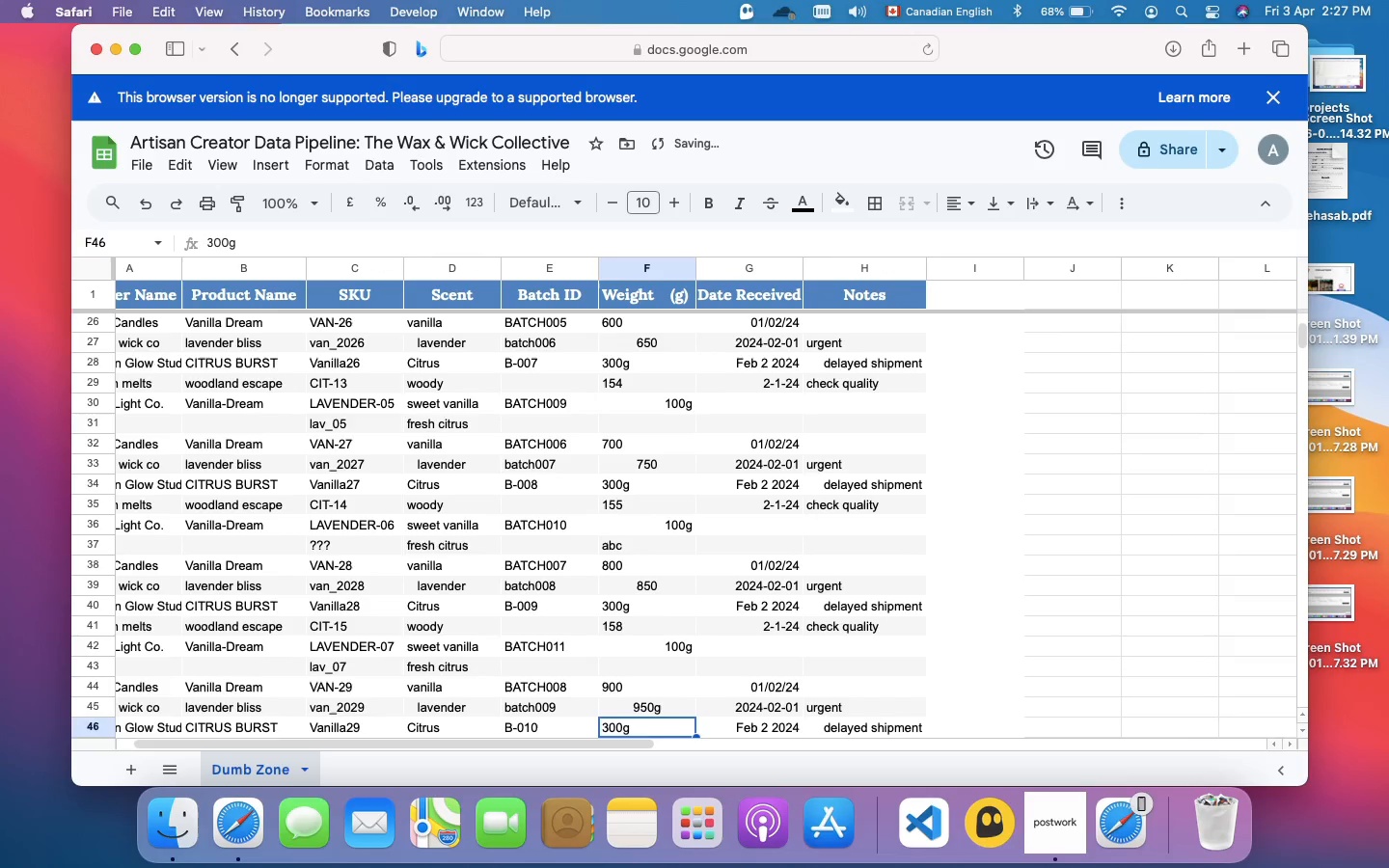 
scroll: coordinate [721, 453], scroll_direction: up, amount: 156.0
 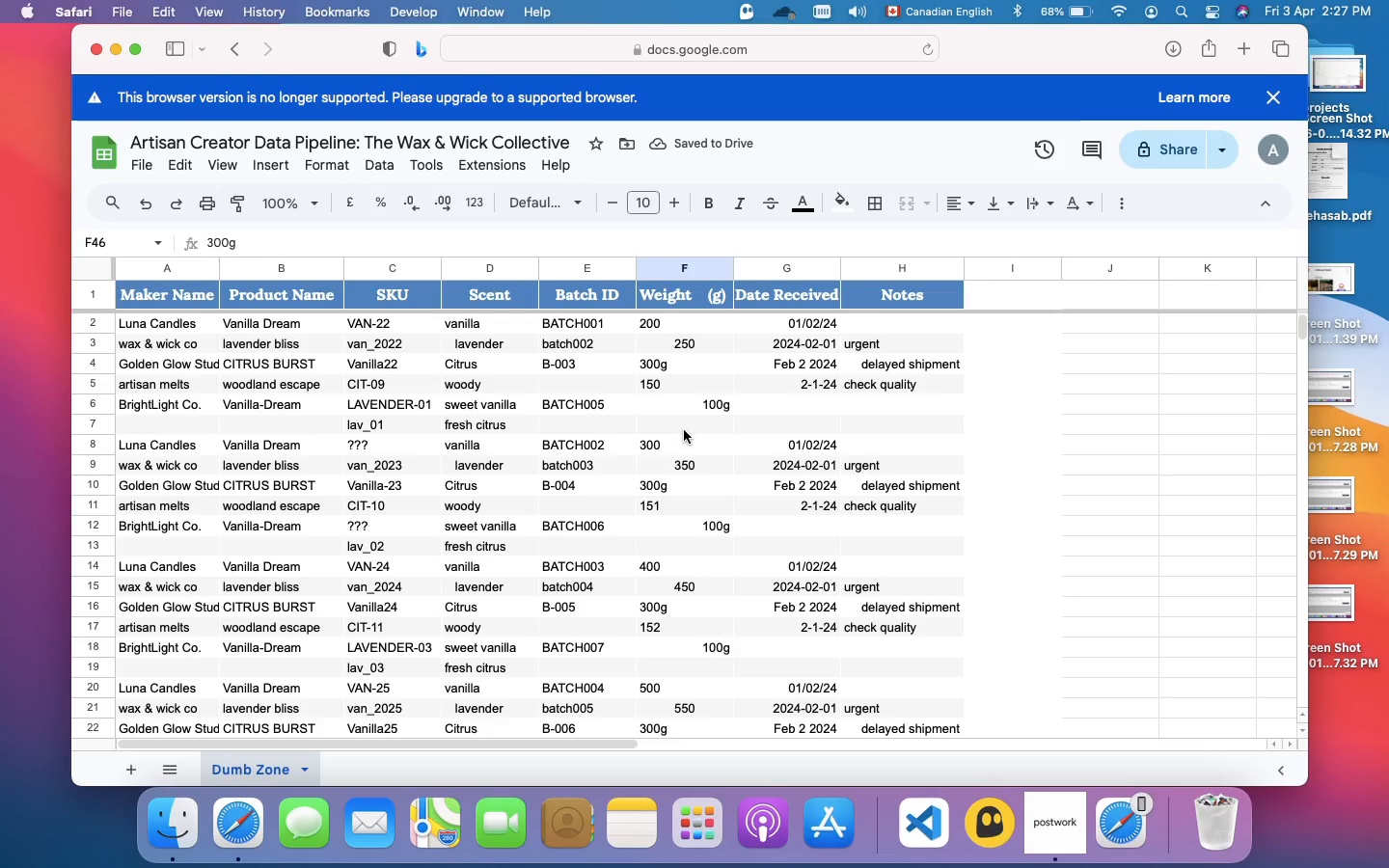 
left_click([684, 431])
 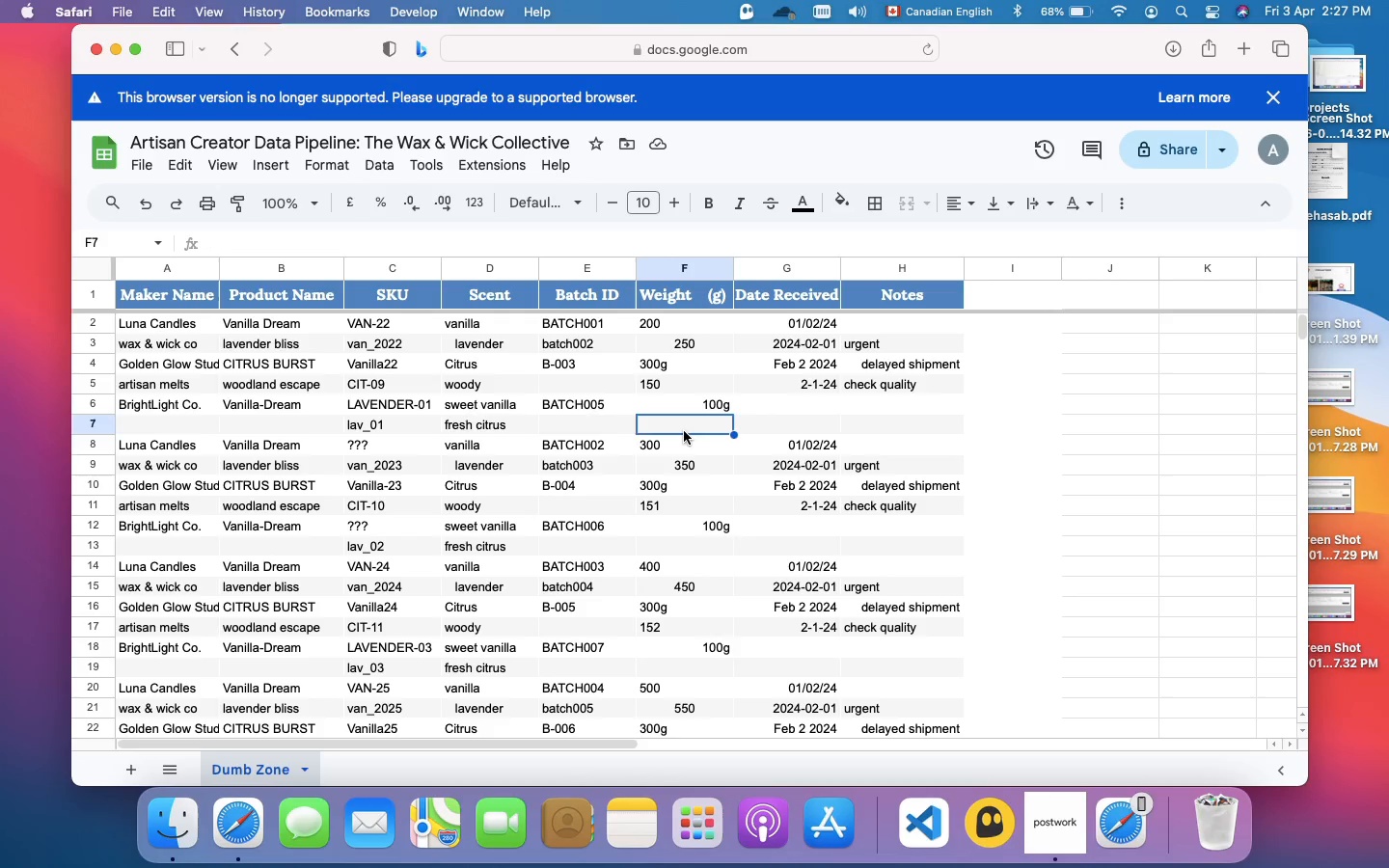 
type(abc)
 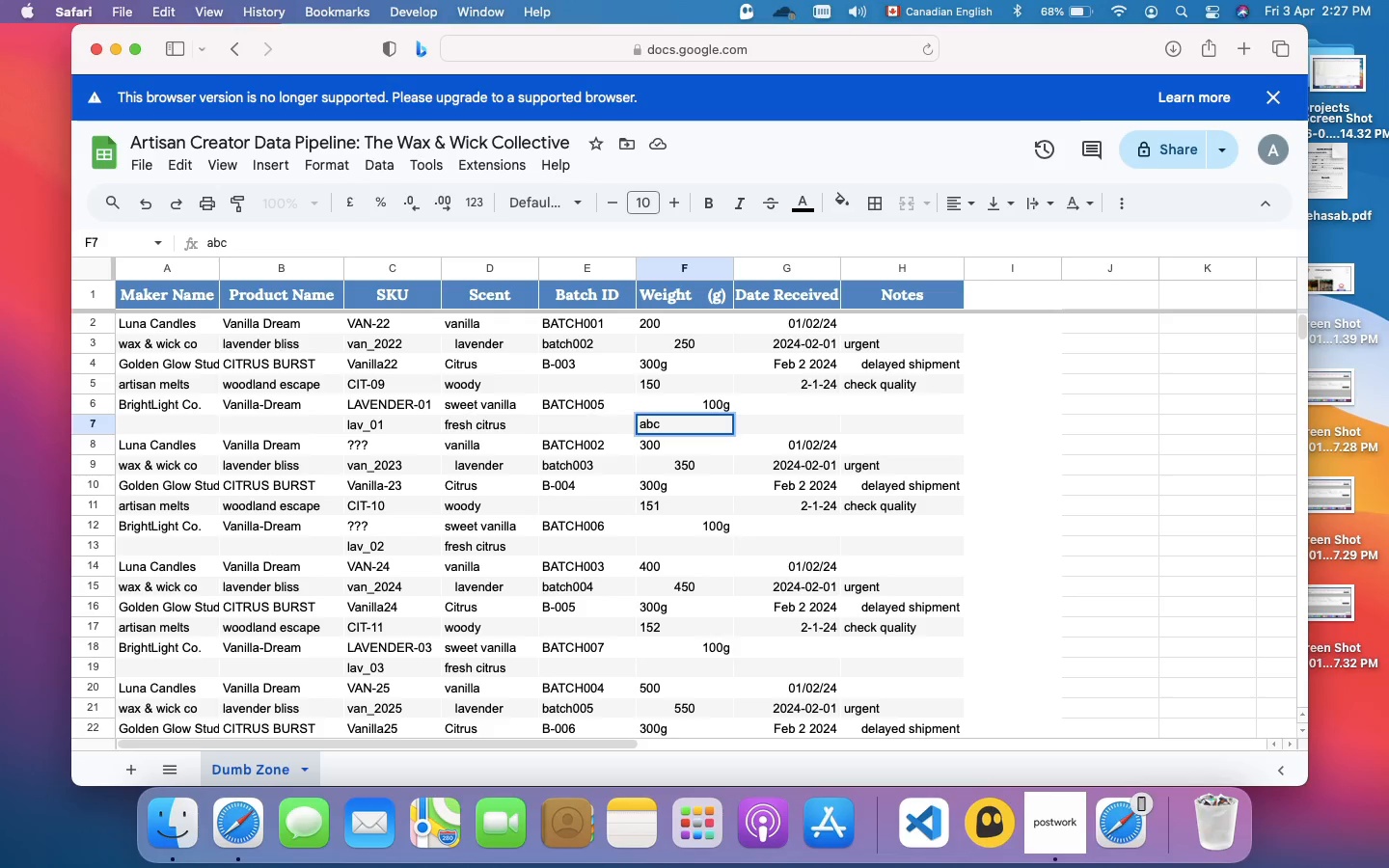 
key(Enter)
 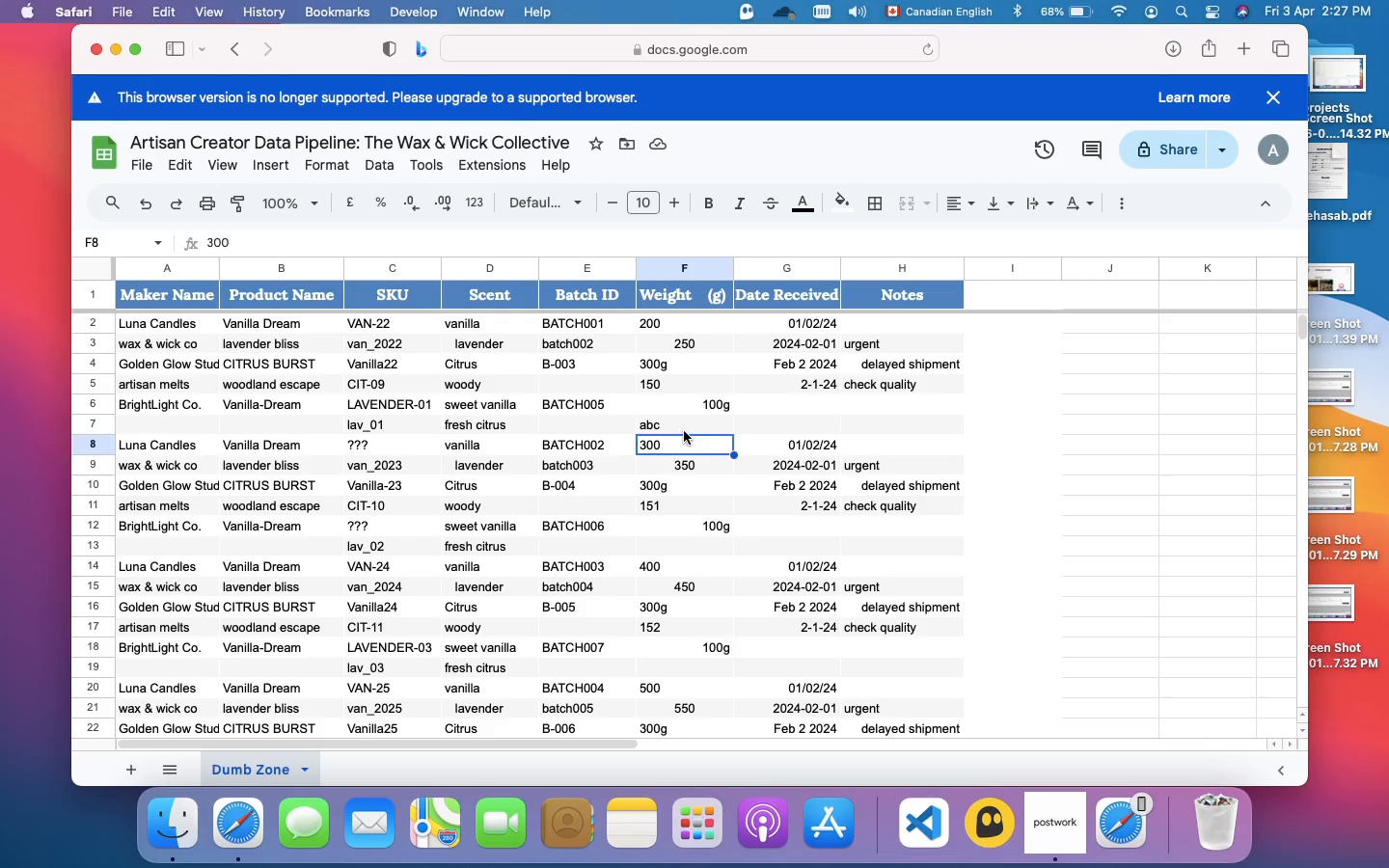 
wait(10.24)
 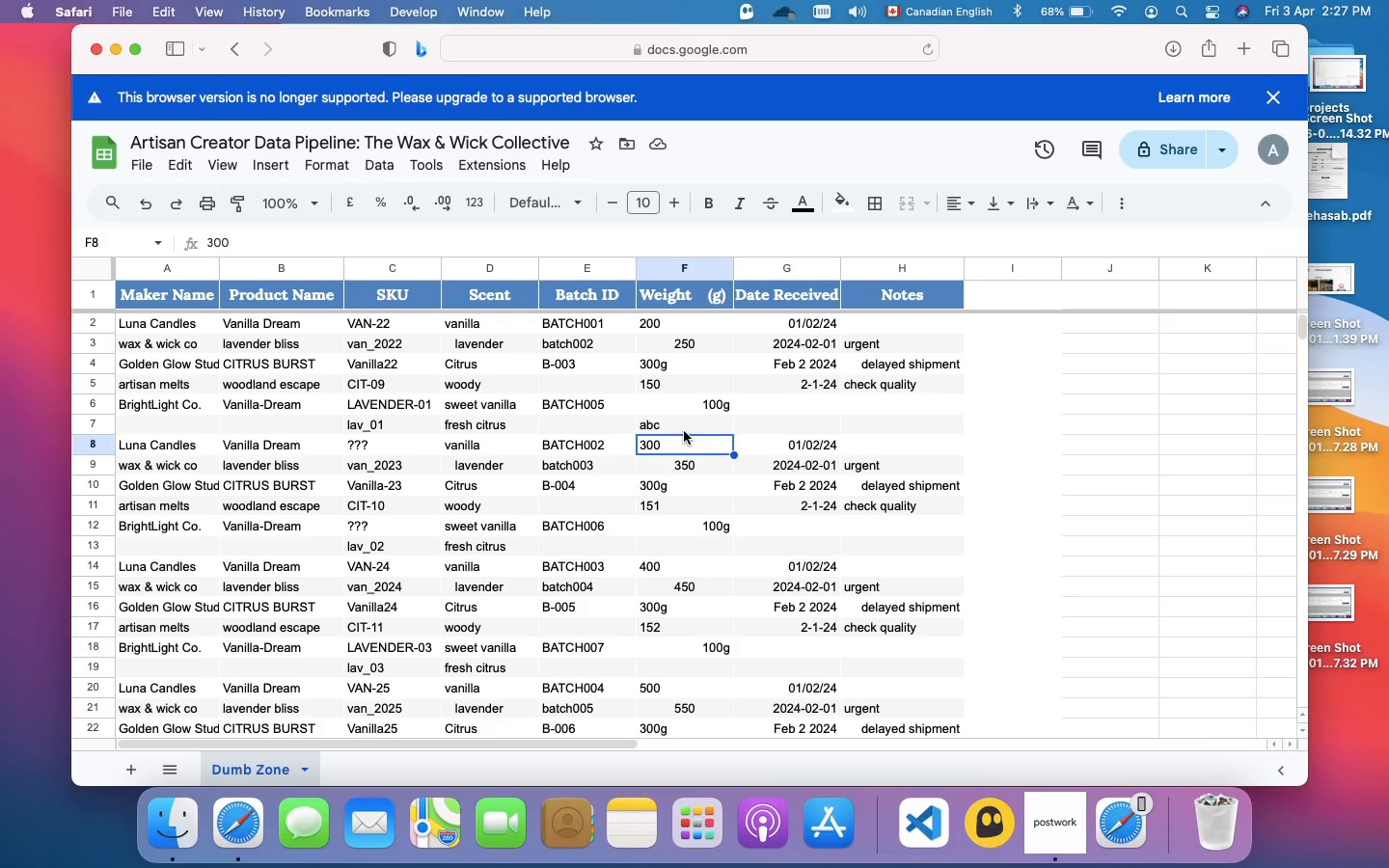 
left_click([795, 410])
 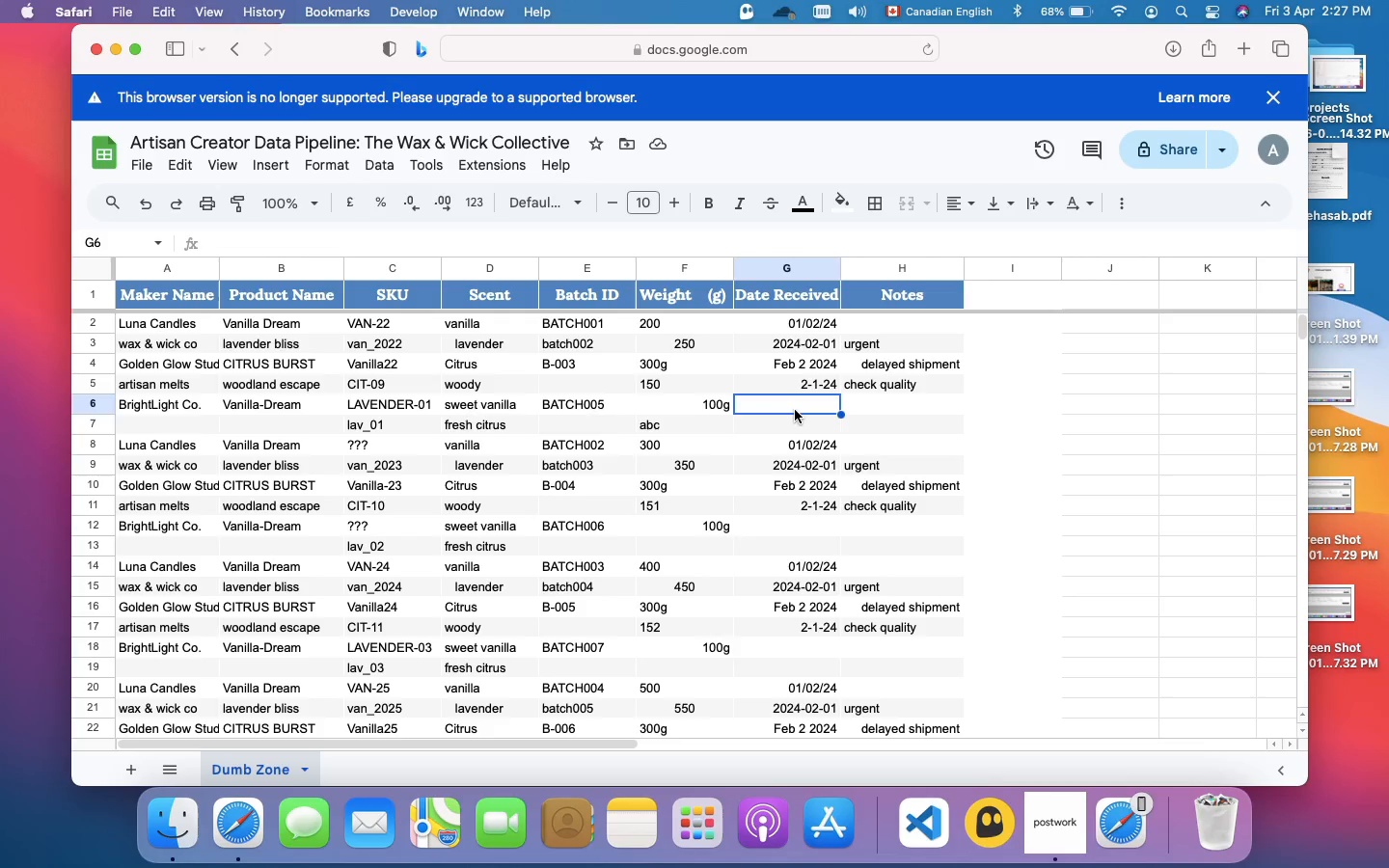 
type(yesterday)
 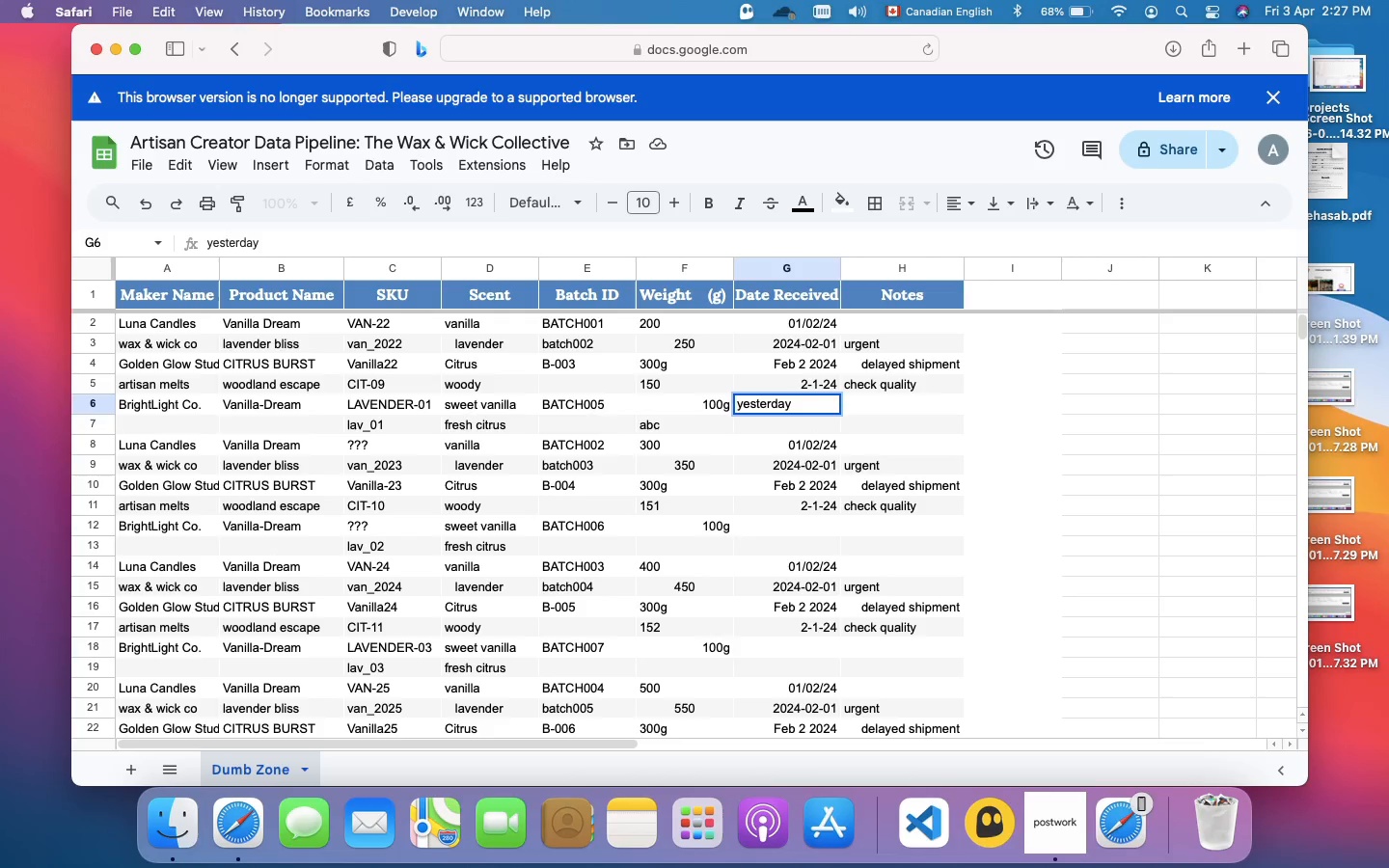 
key(Enter)
 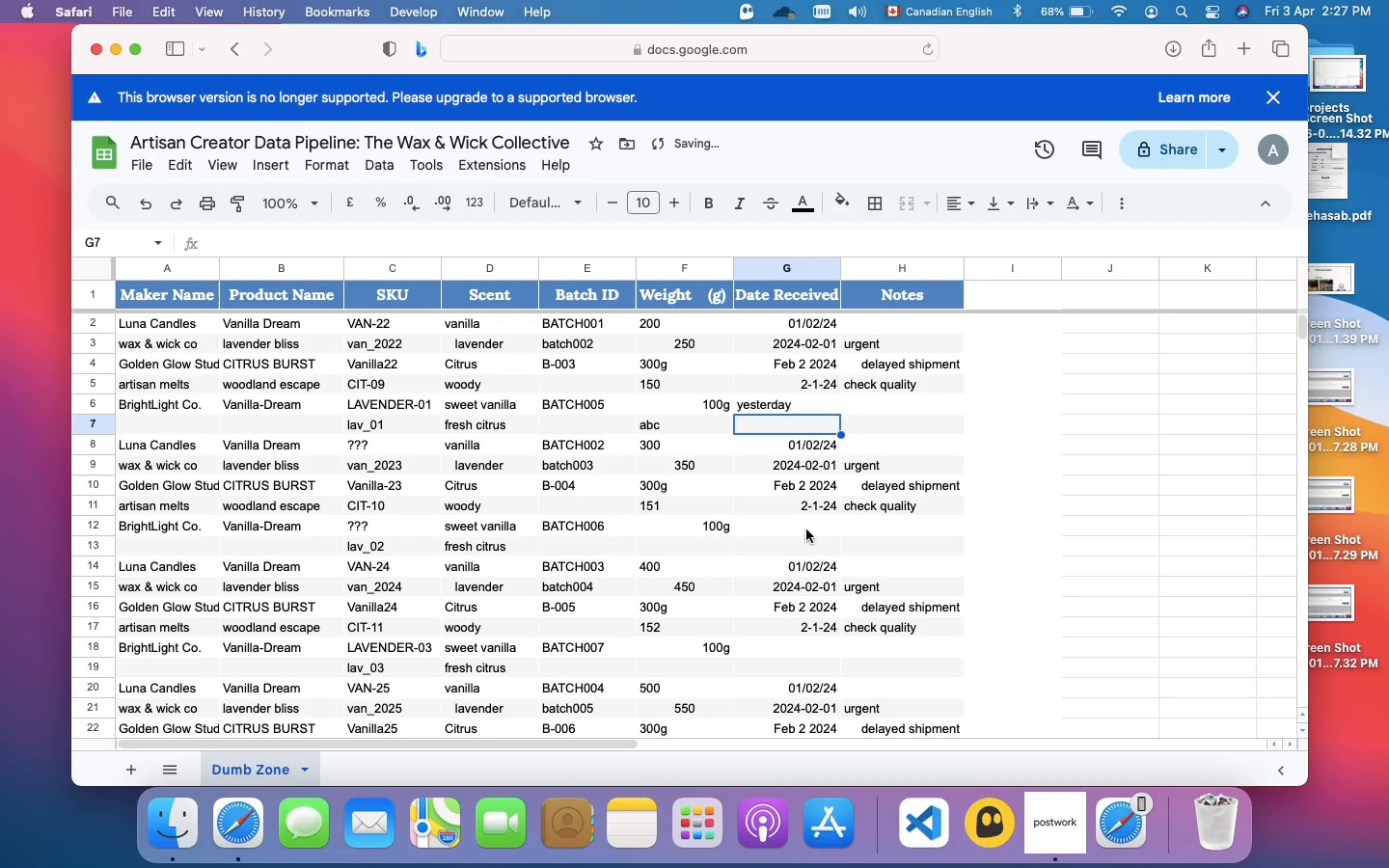 
left_click([805, 531])
 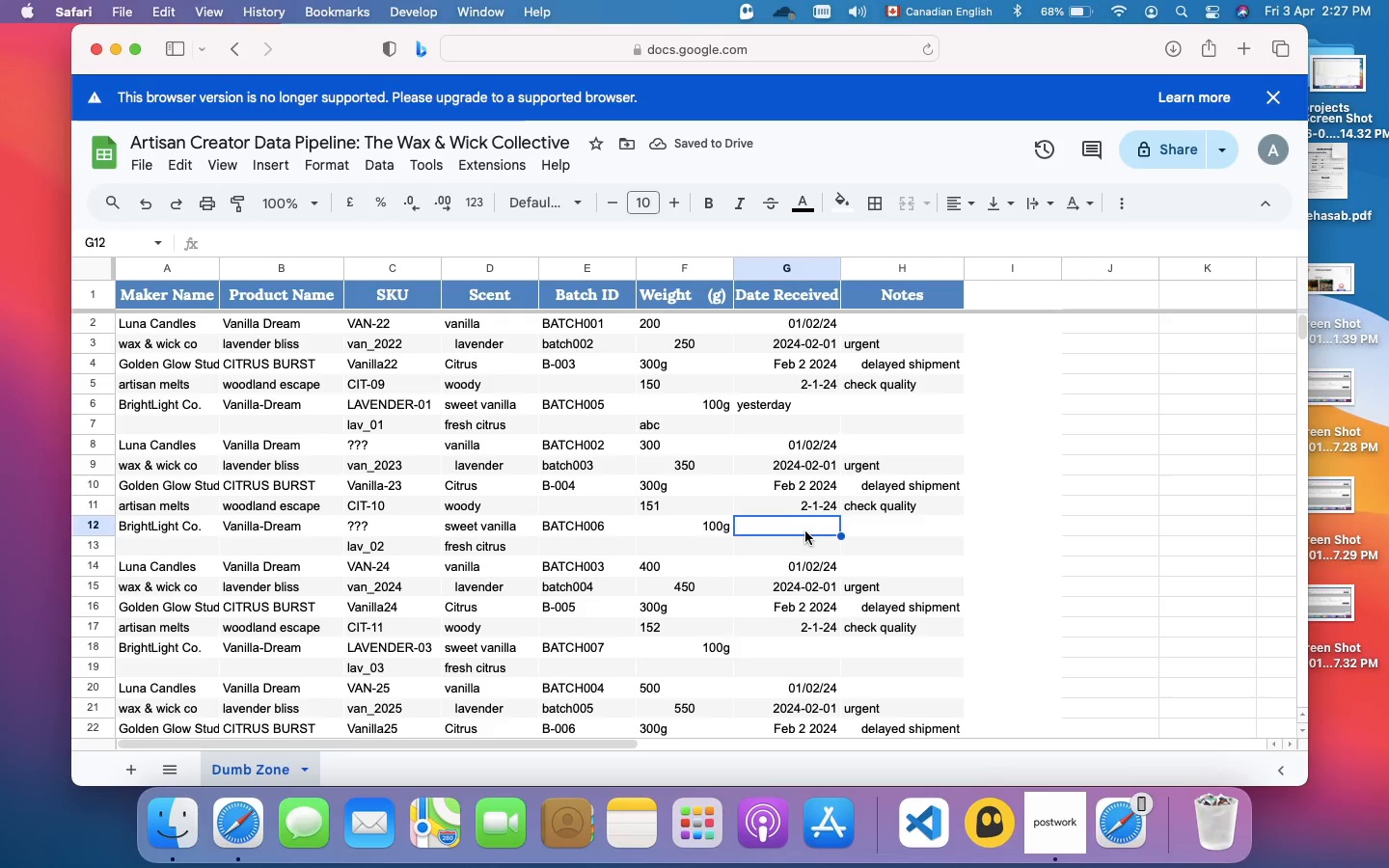 
type(last month)
 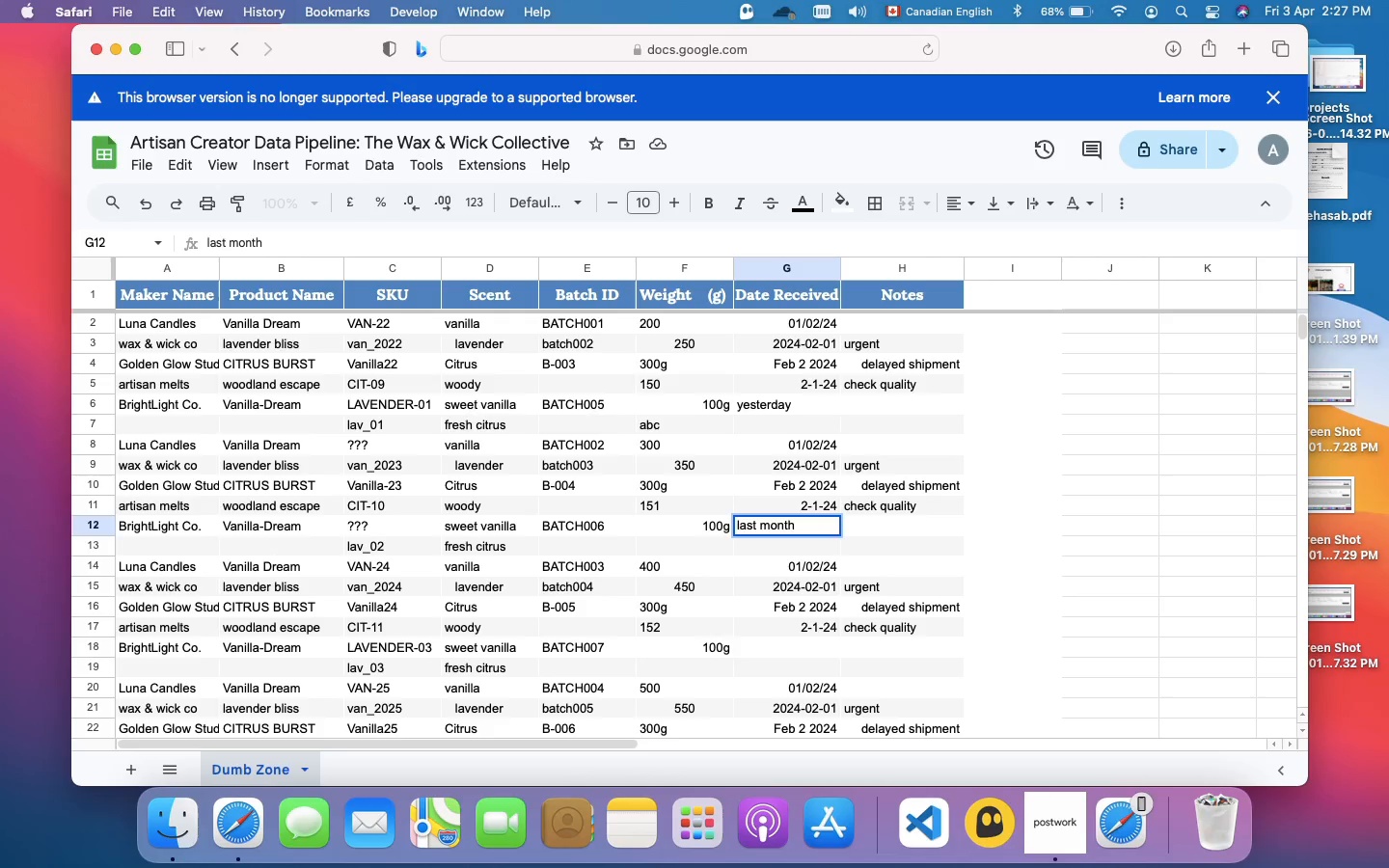 
key(Enter)
 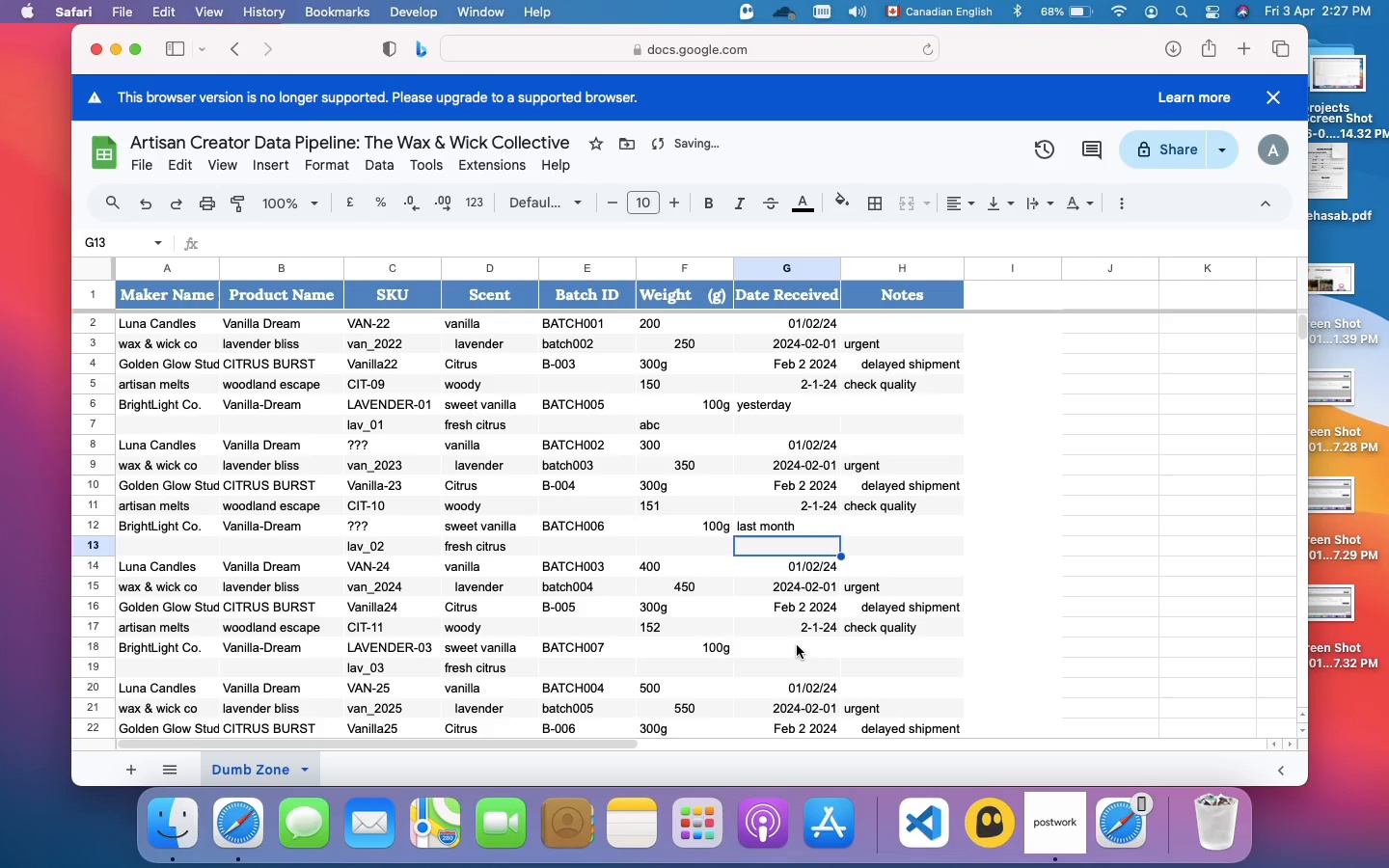 
left_click([796, 647])
 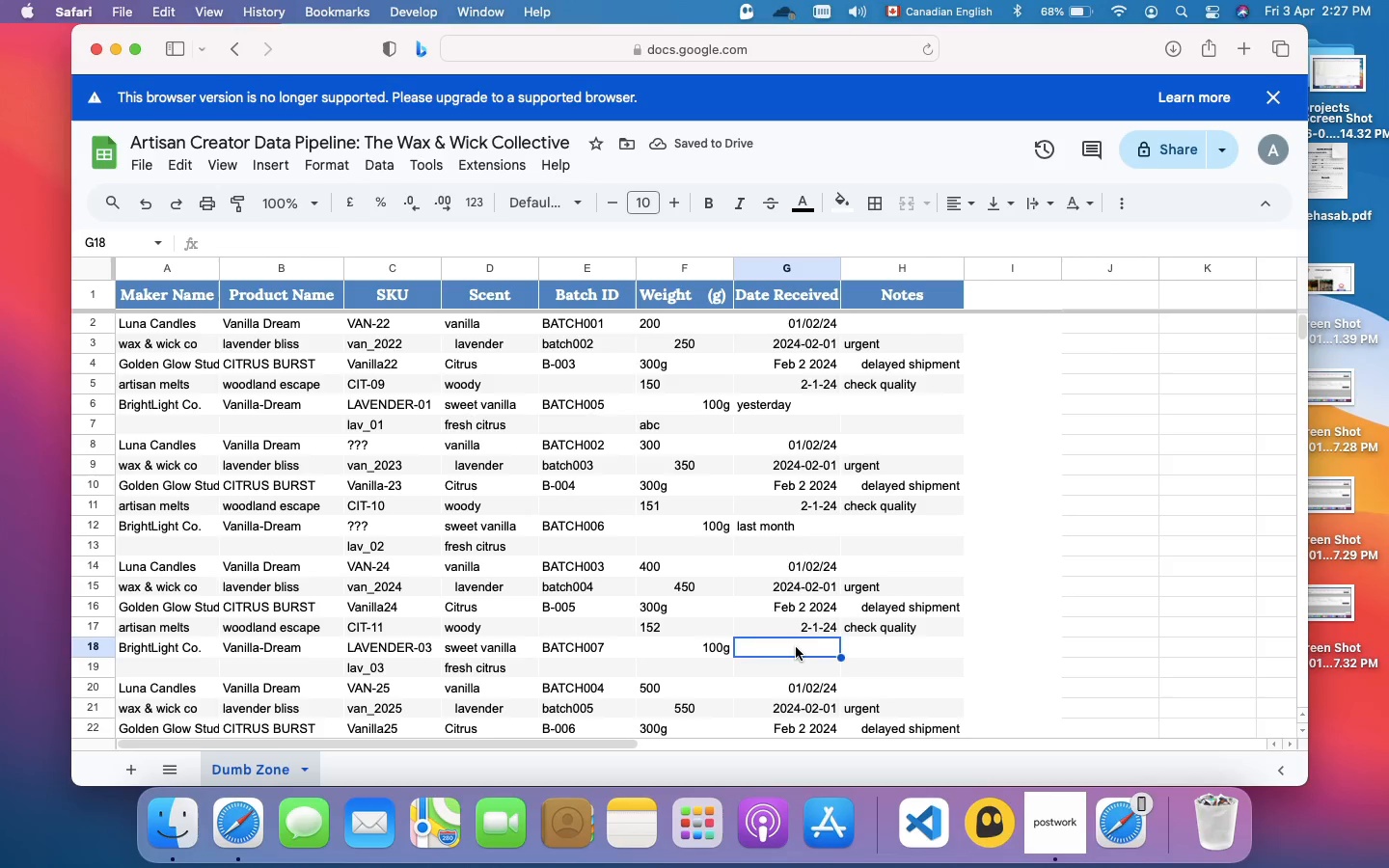 
scroll: coordinate [796, 647], scroll_direction: down, amount: 7.0
 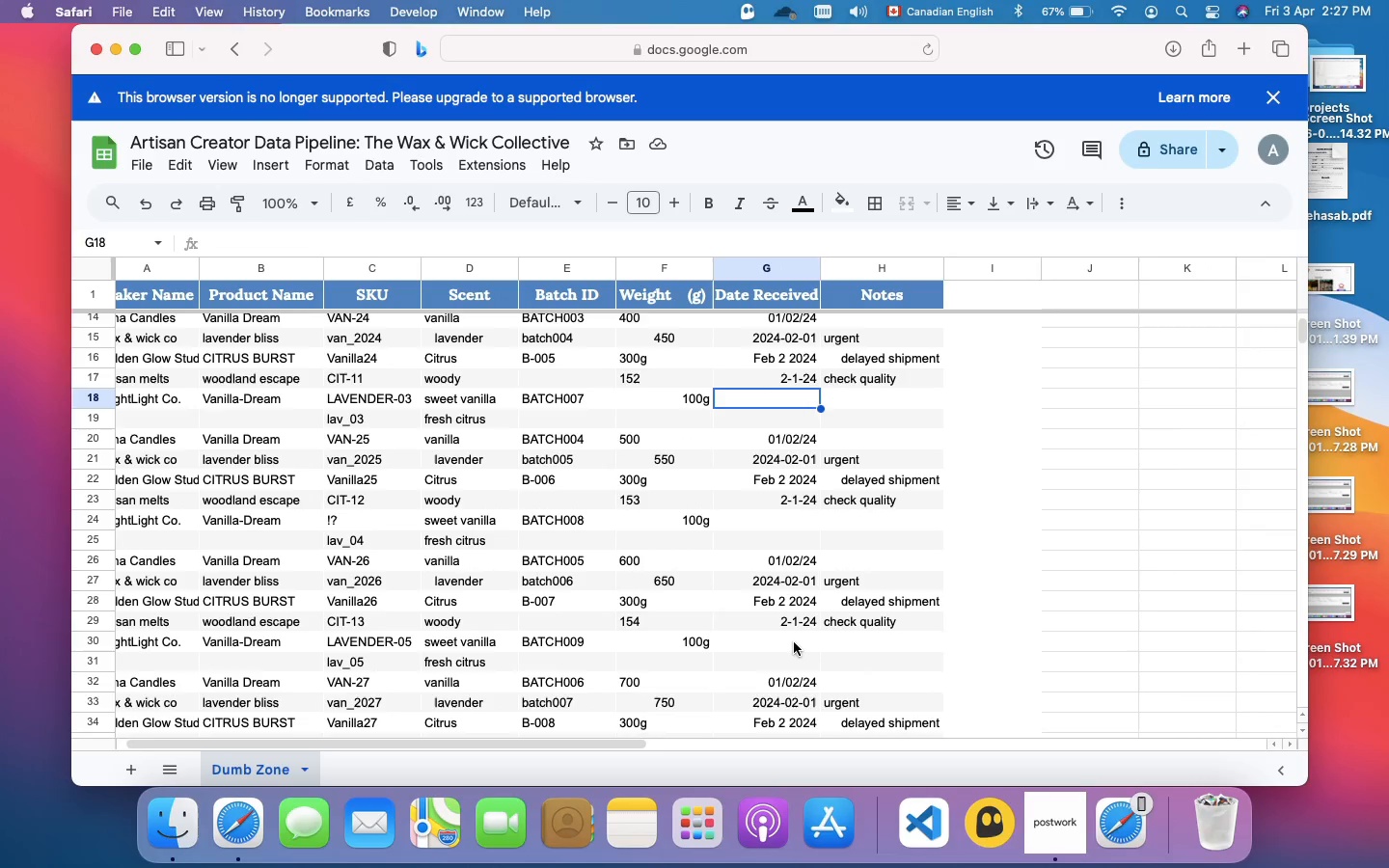 
left_click([785, 641])
 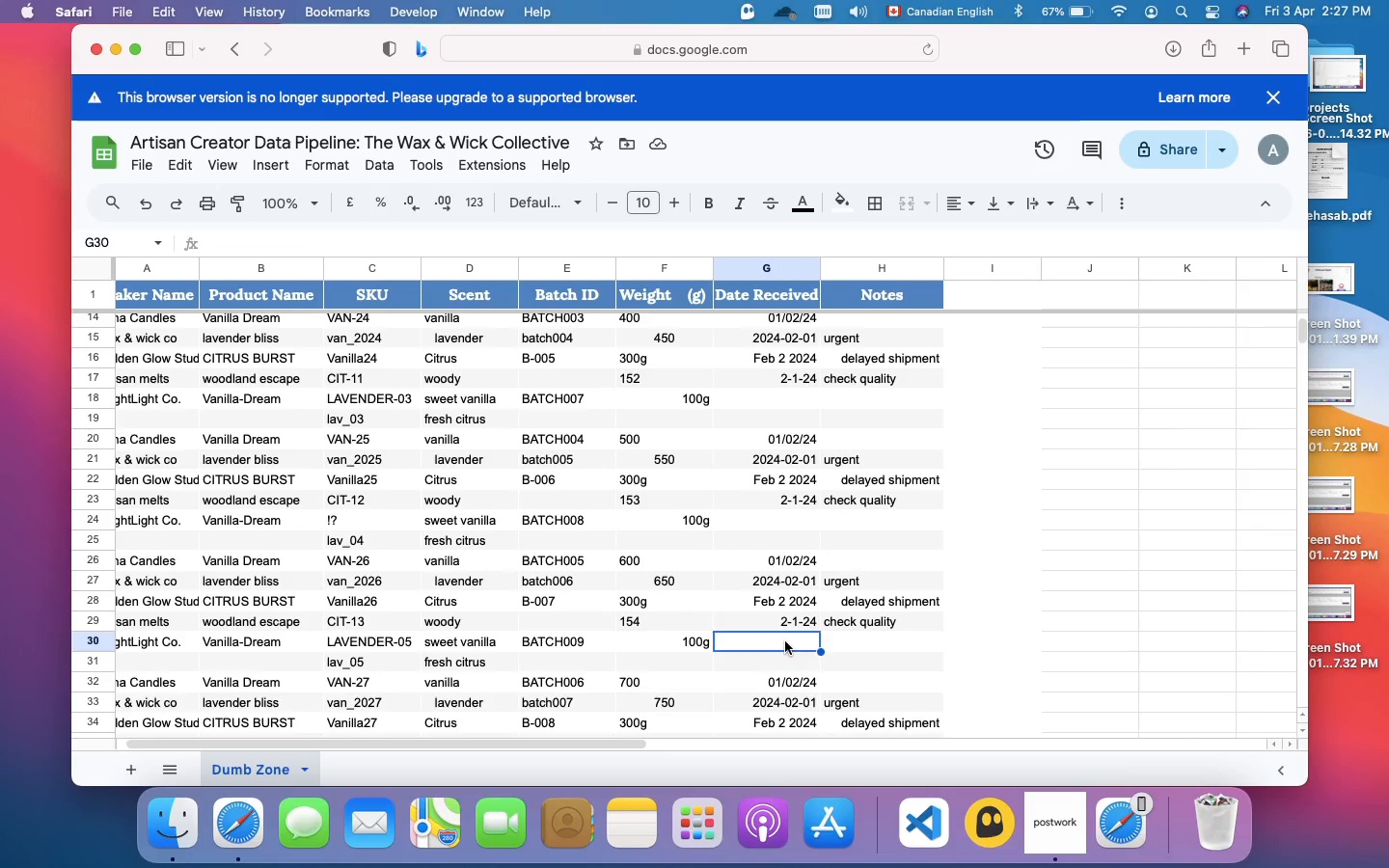 
type(tommor)
 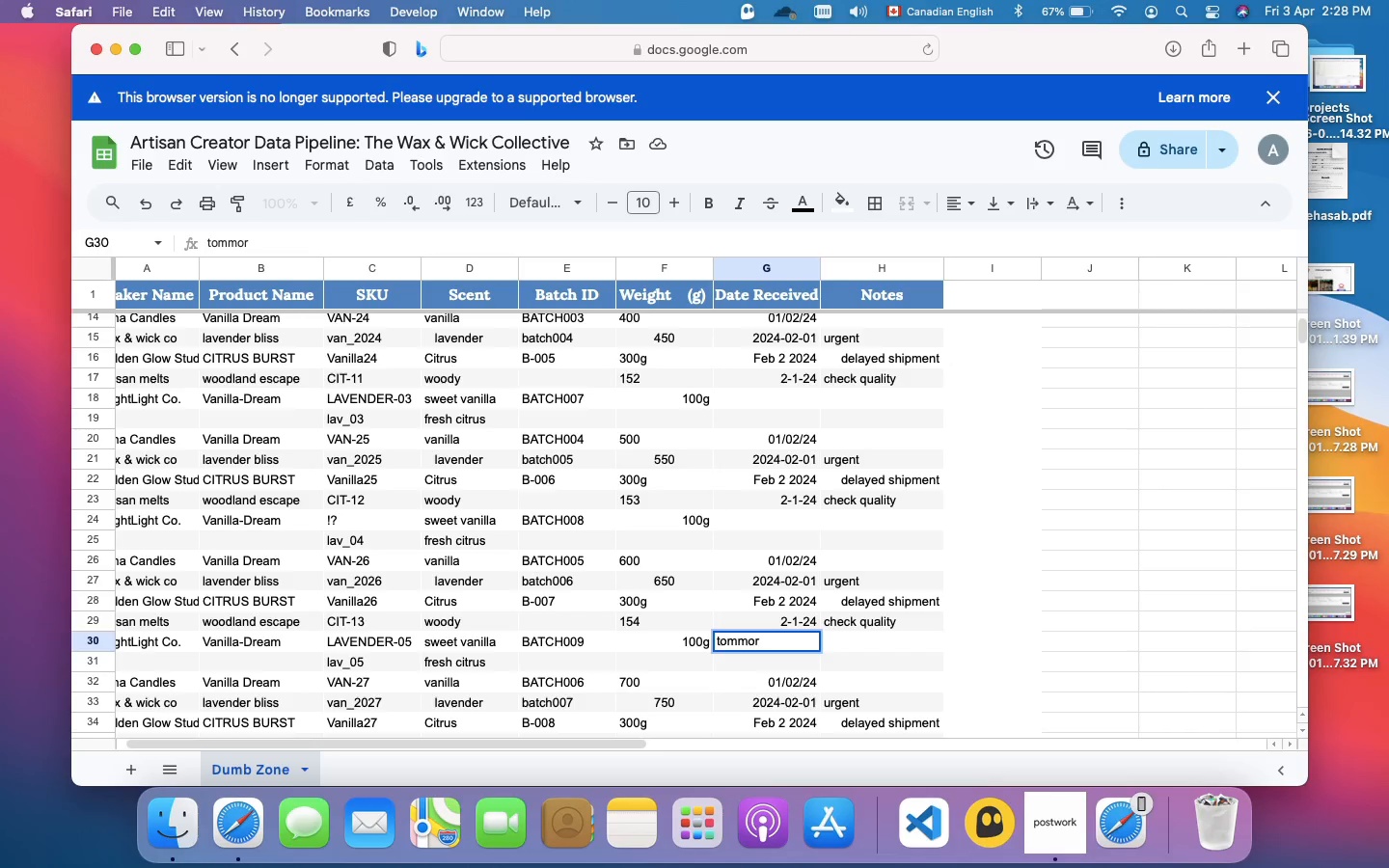 
key(Backspace)
key(Backspace)
key(Backspace)
key(Backspace)
key(Backspace)
key(Backspace)
type(yesterday)
 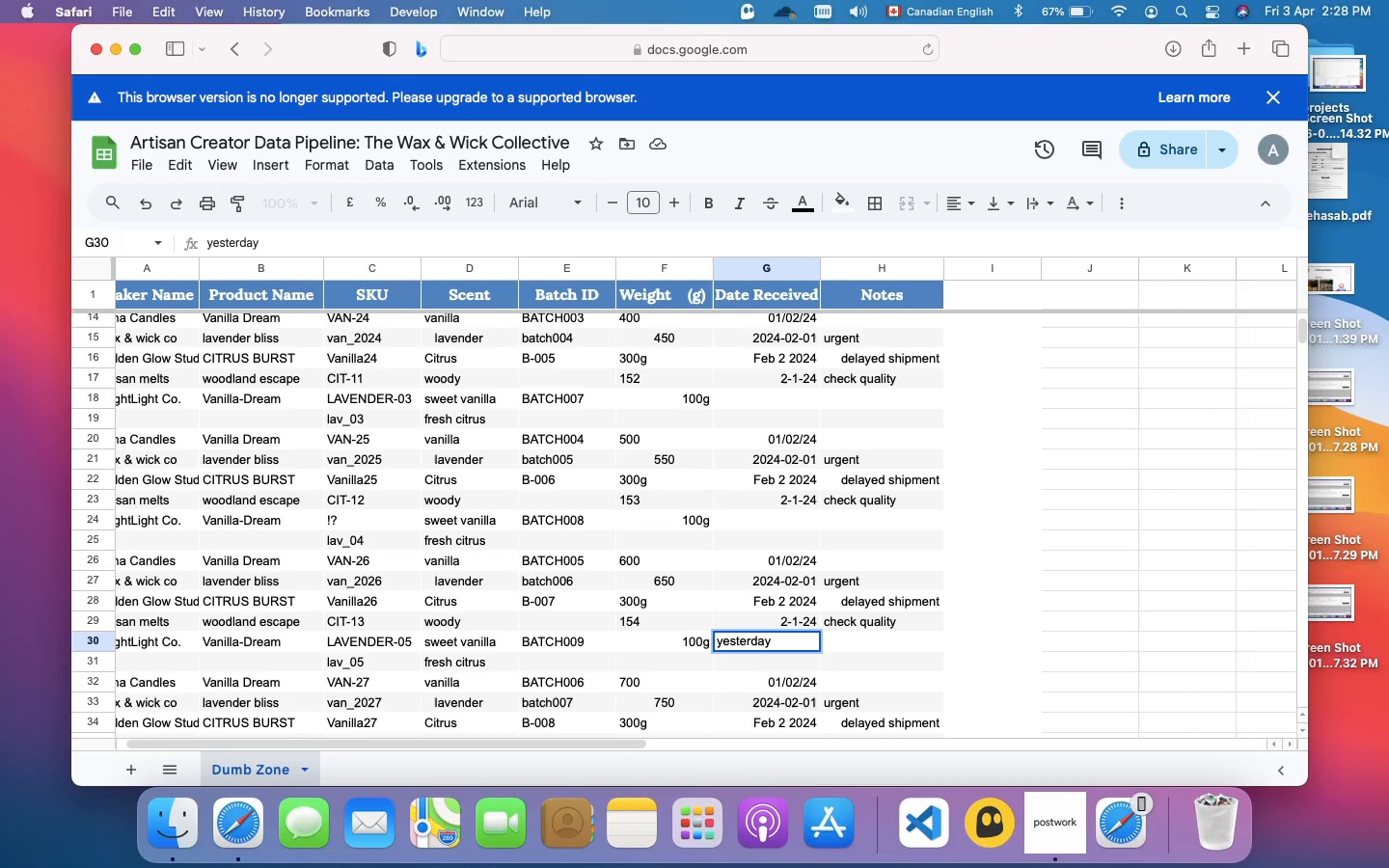 
key(Enter)
 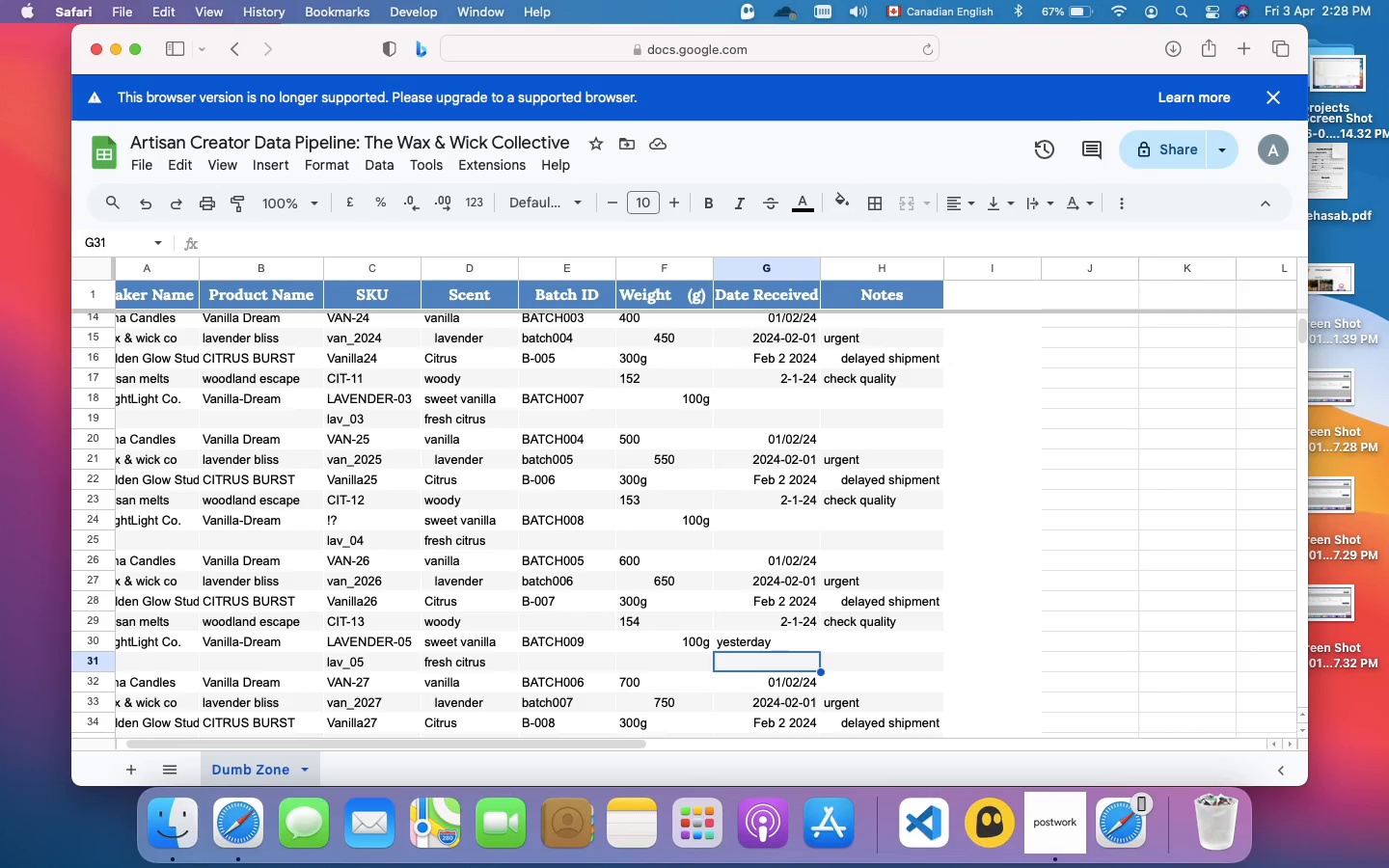 
wait(7.84)
 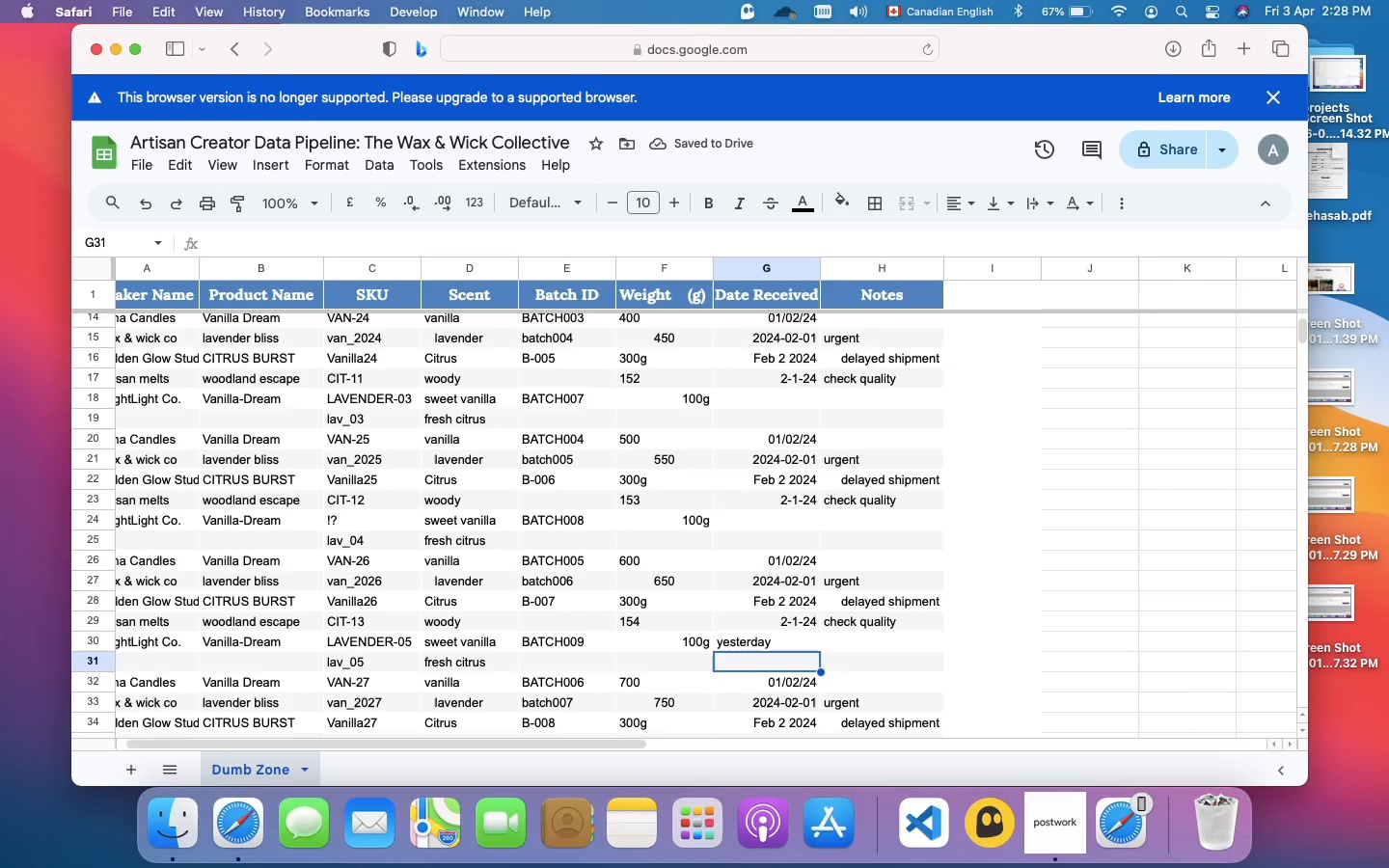 
scroll: coordinate [785, 641], scroll_direction: down, amount: 3.0
 